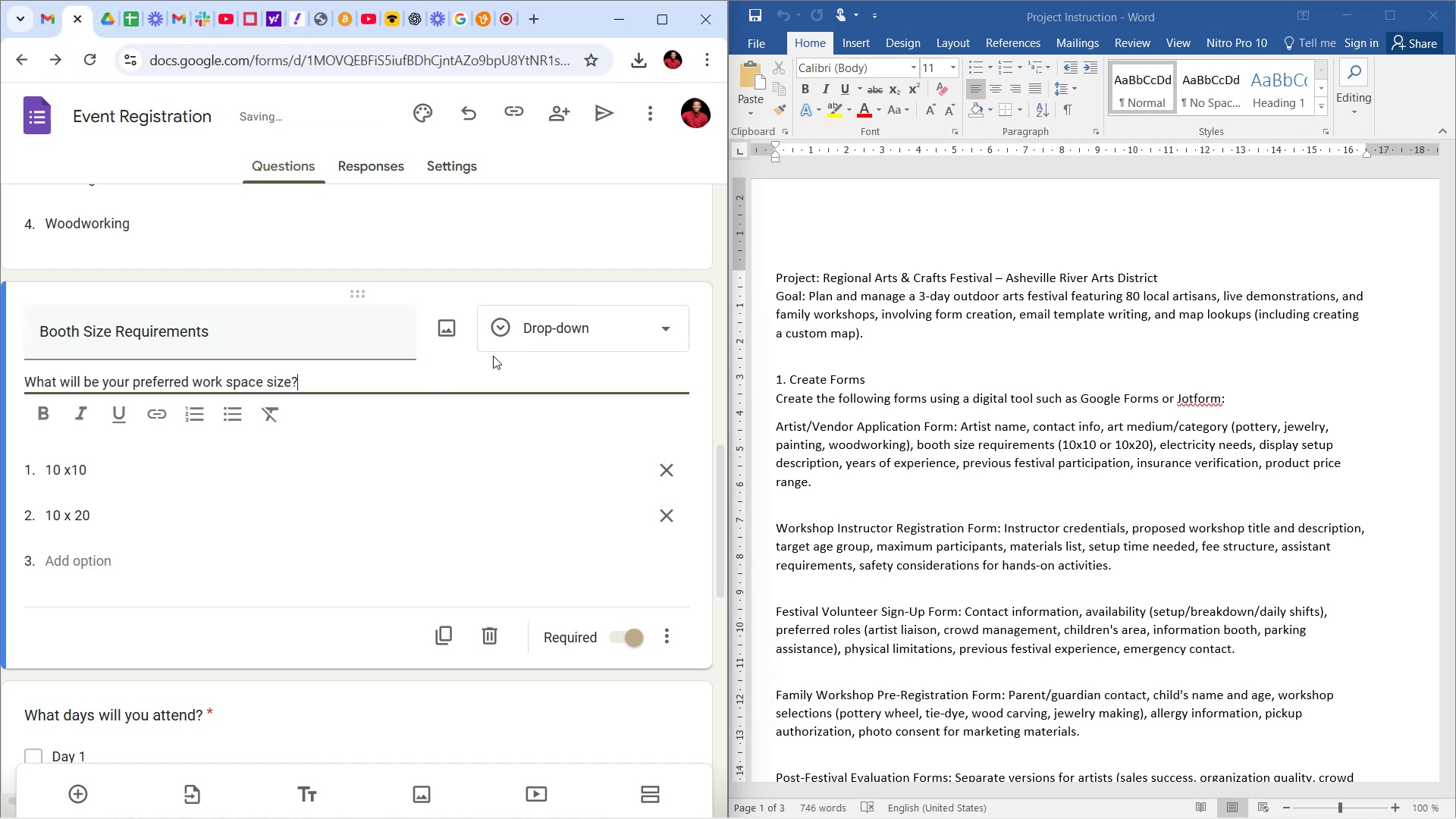 
left_click([491, 359])
 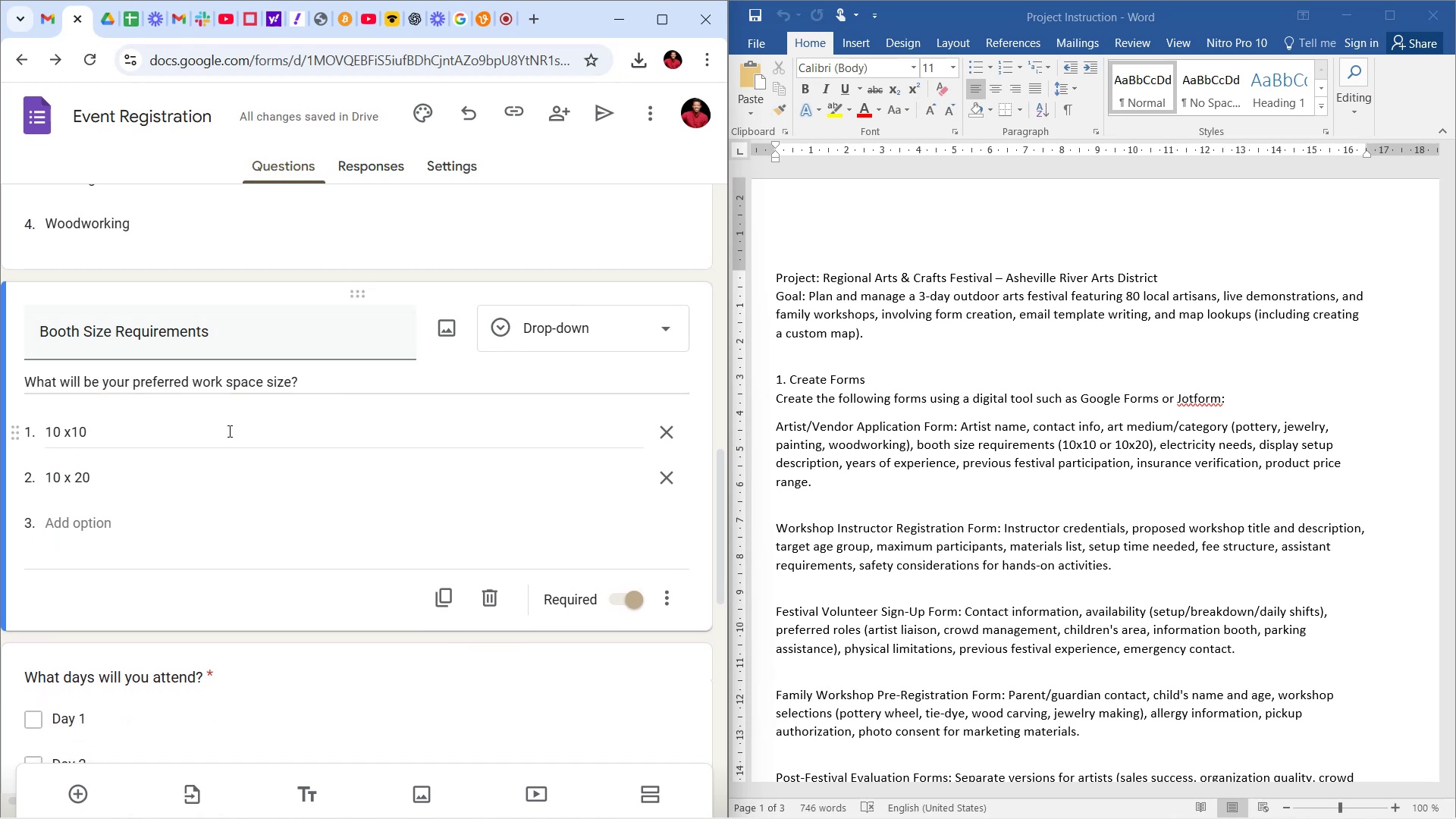 
scroll: coordinate [278, 453], scroll_direction: down, amount: 3.0
 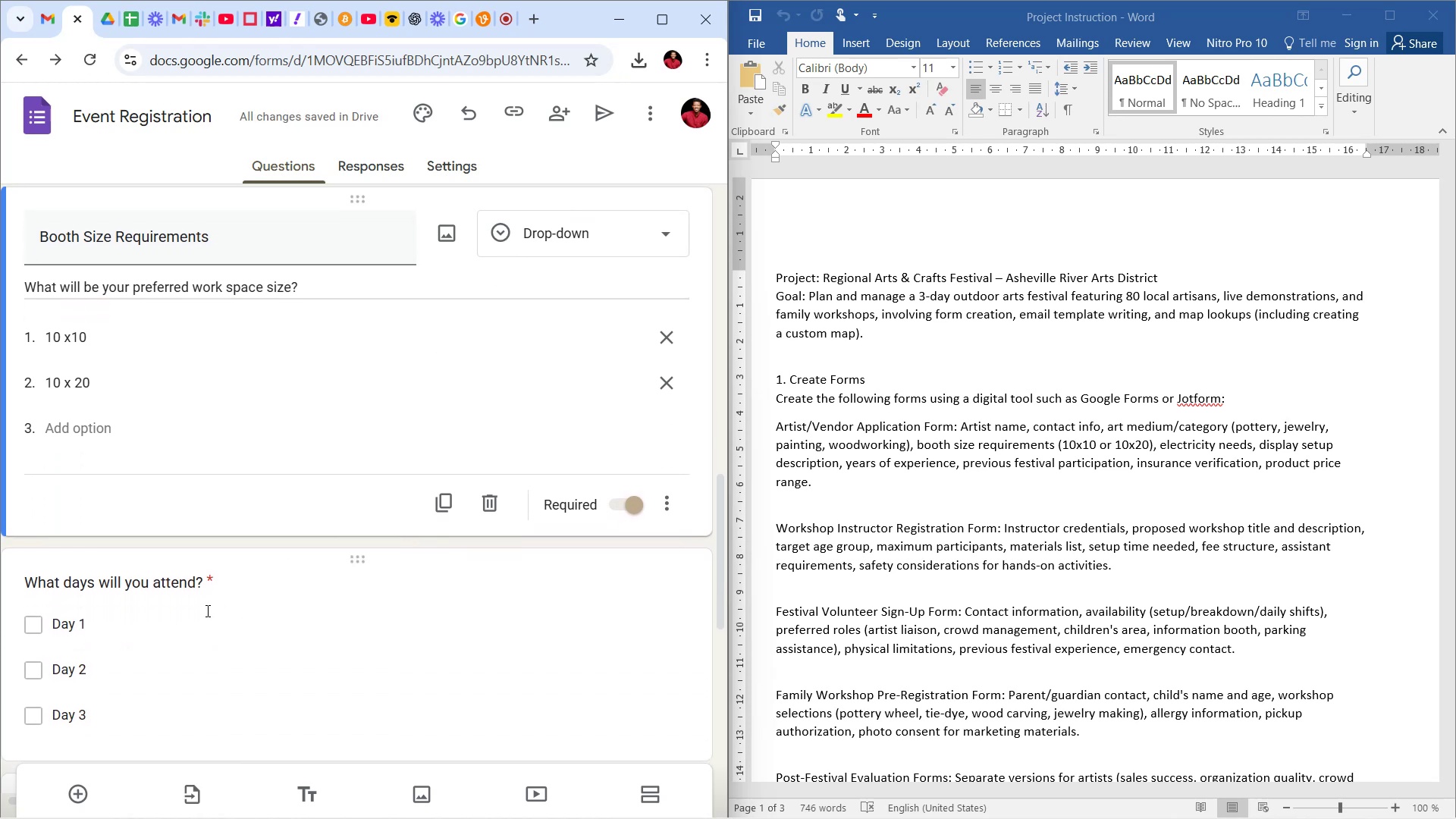 
scroll: coordinate [204, 525], scroll_direction: up, amount: 5.0
 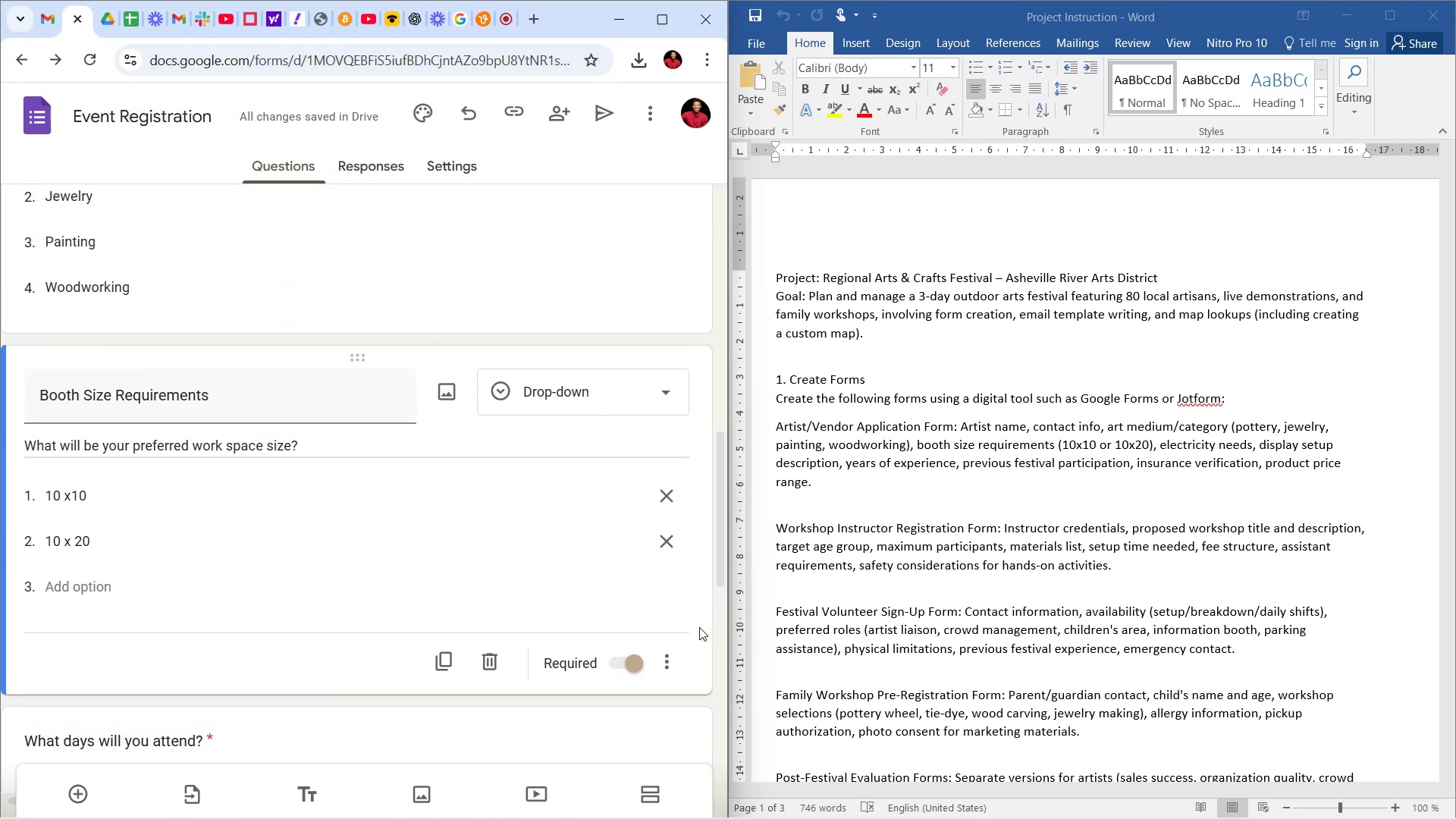 
left_click([682, 653])
 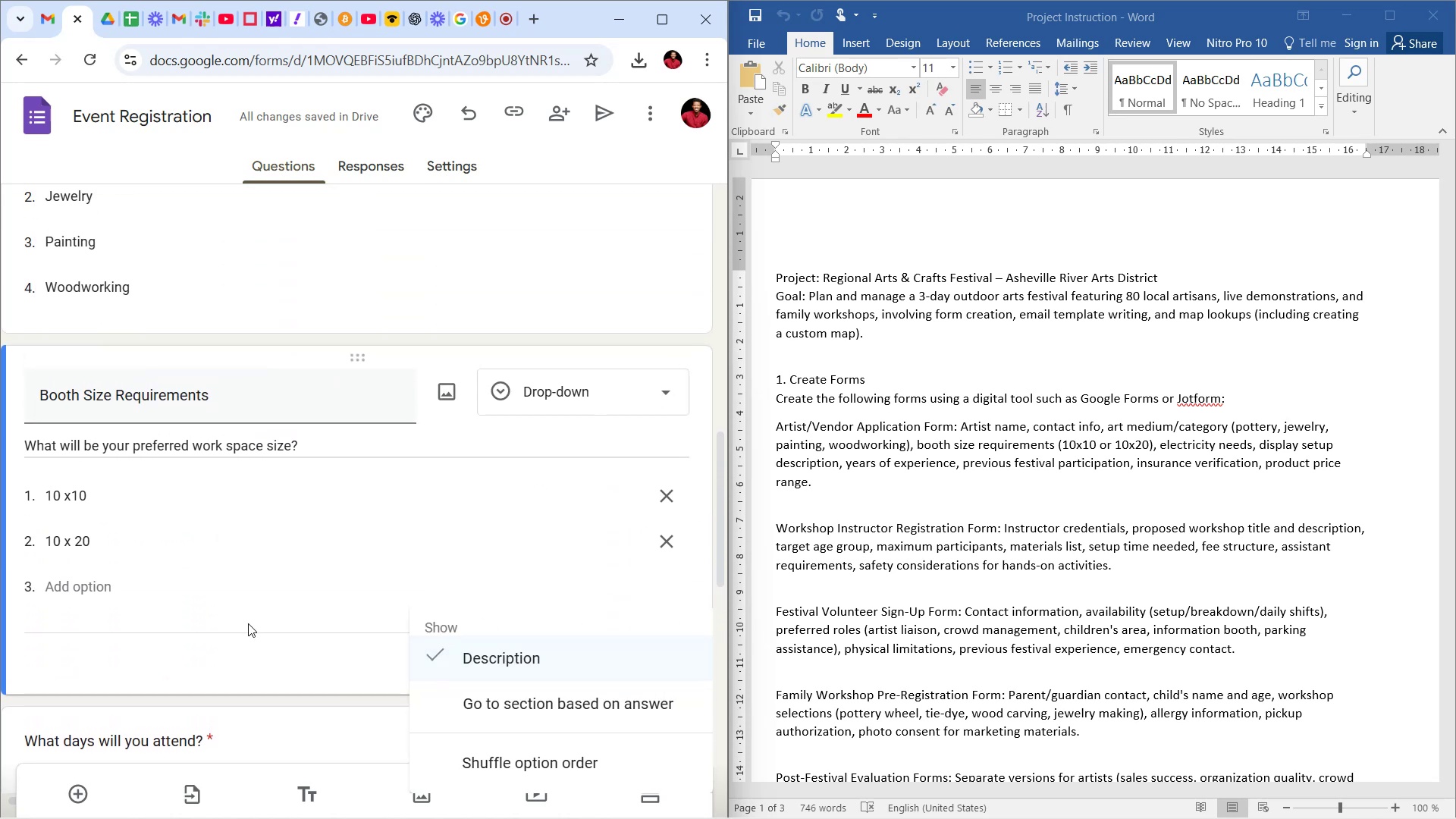 
left_click([248, 681])
 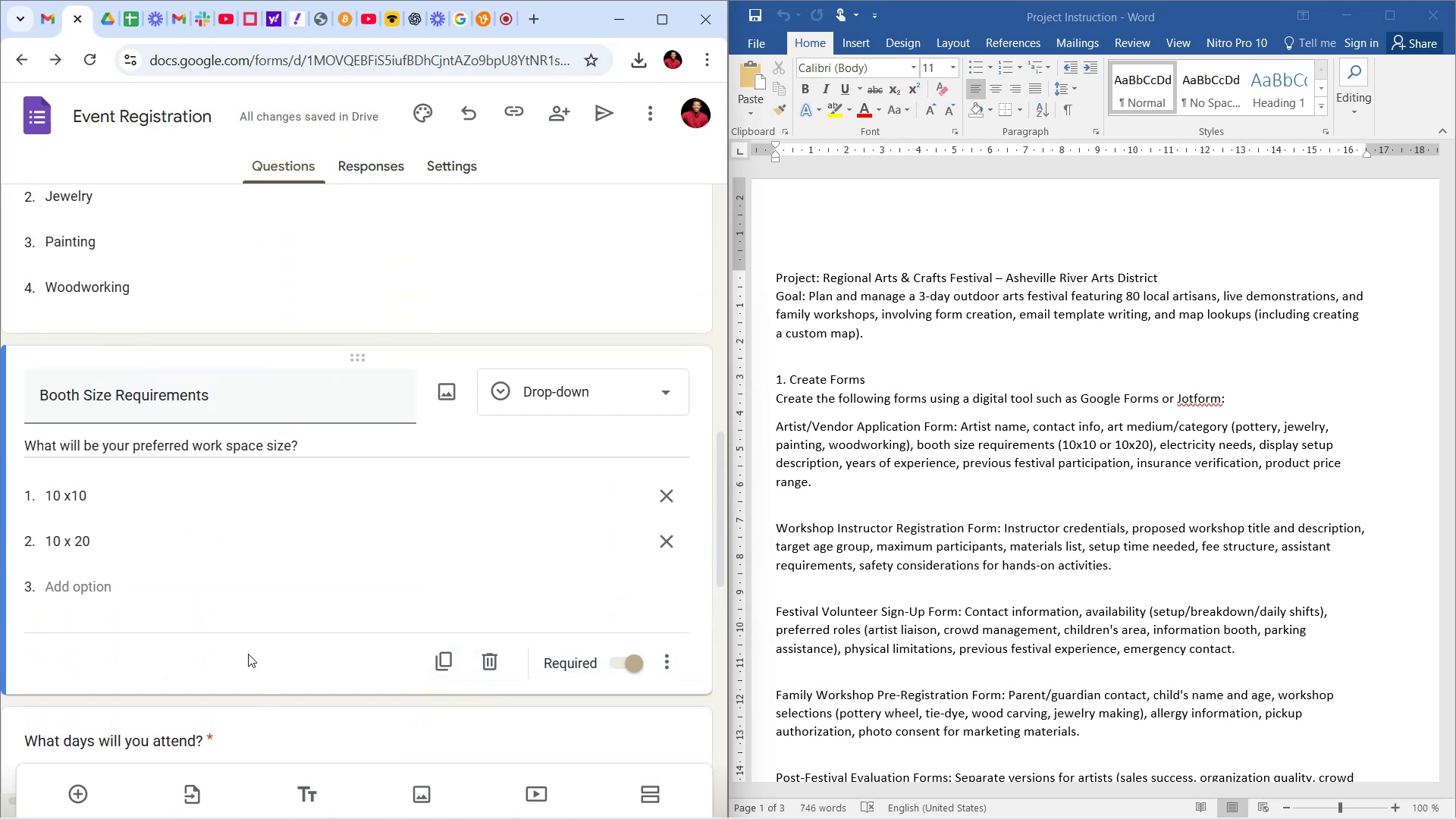 
scroll: coordinate [271, 573], scroll_direction: up, amount: 7.0
 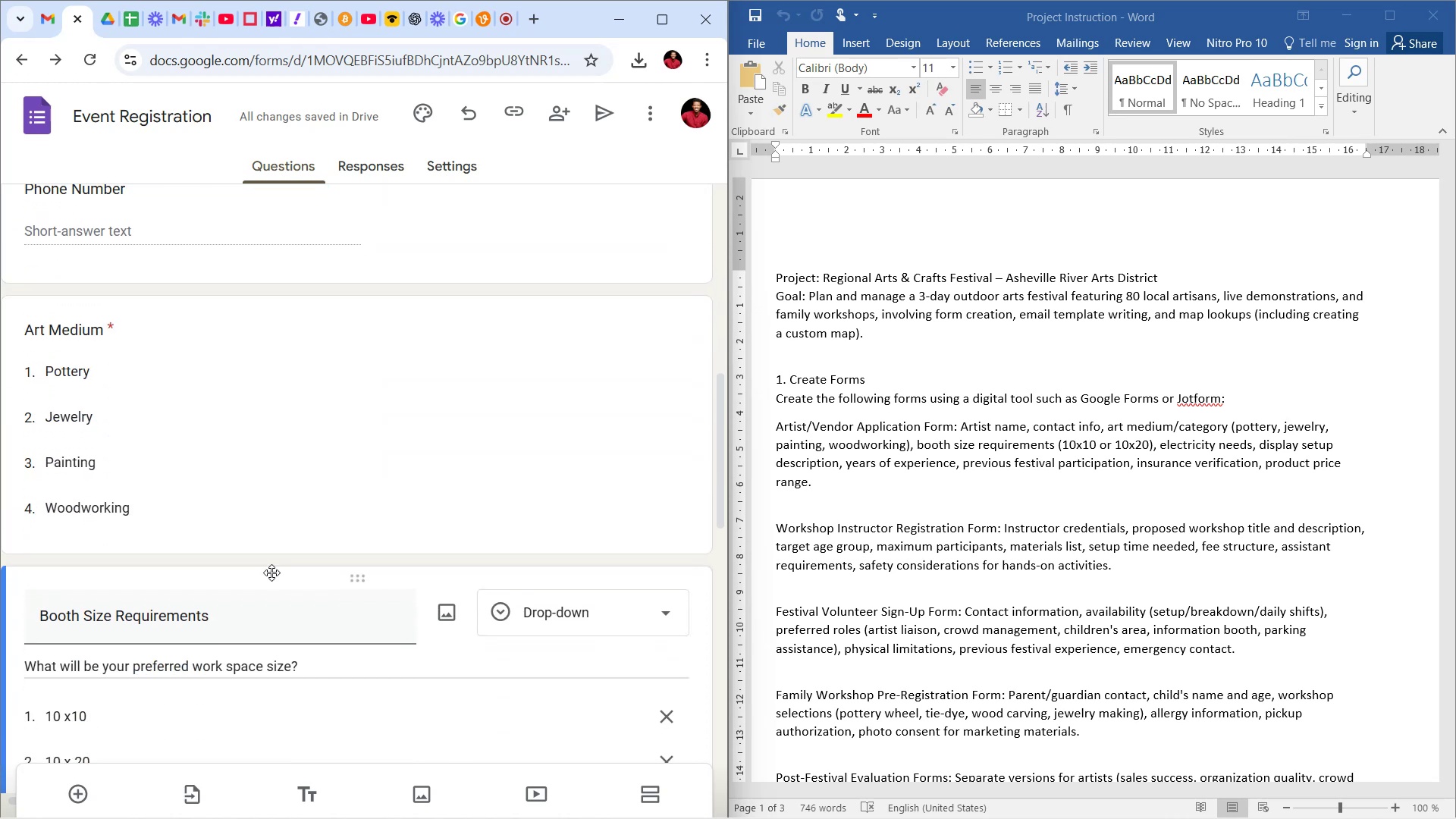 
scroll: coordinate [271, 573], scroll_direction: down, amount: 7.0
 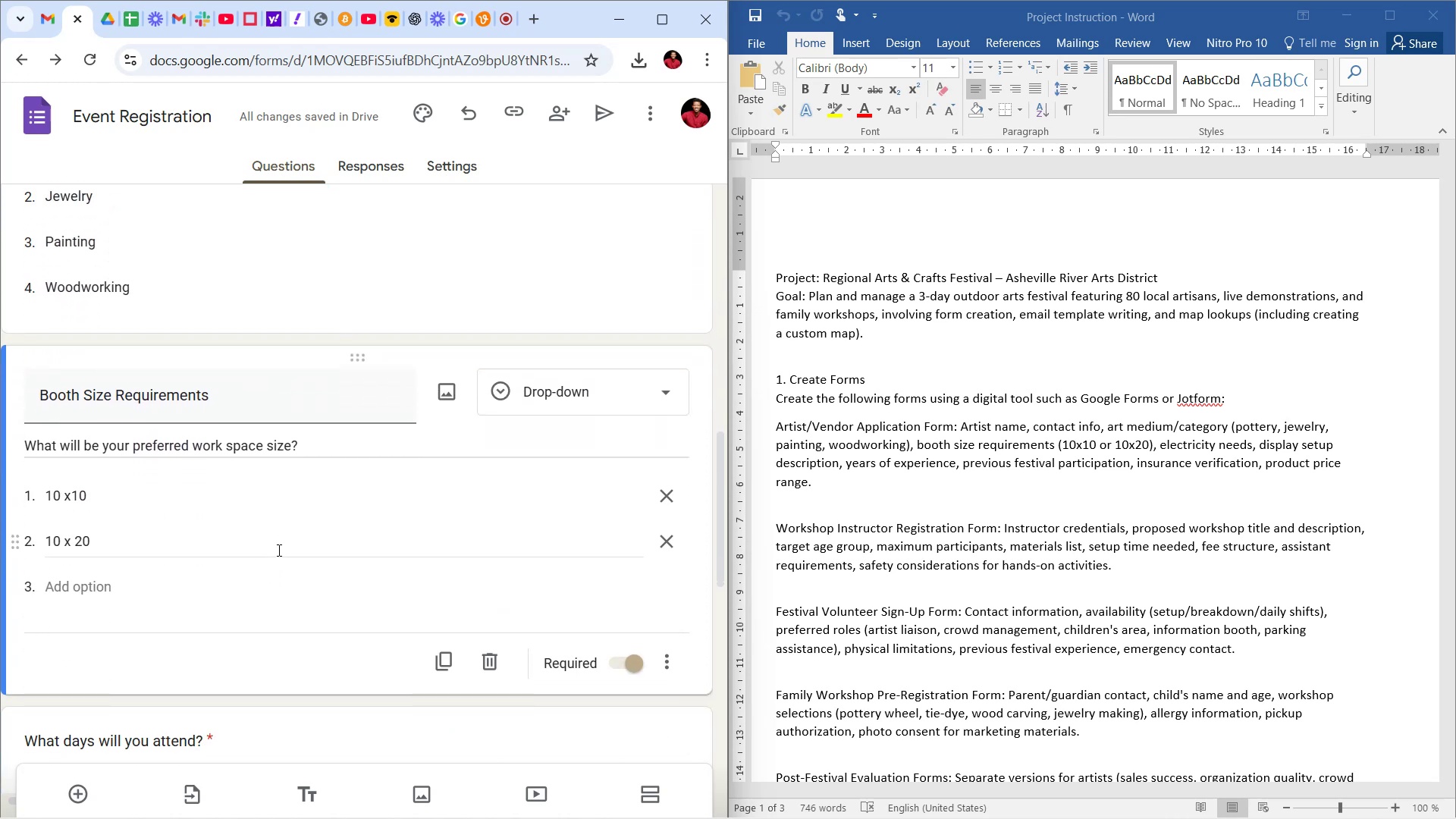 
wait(8.72)
 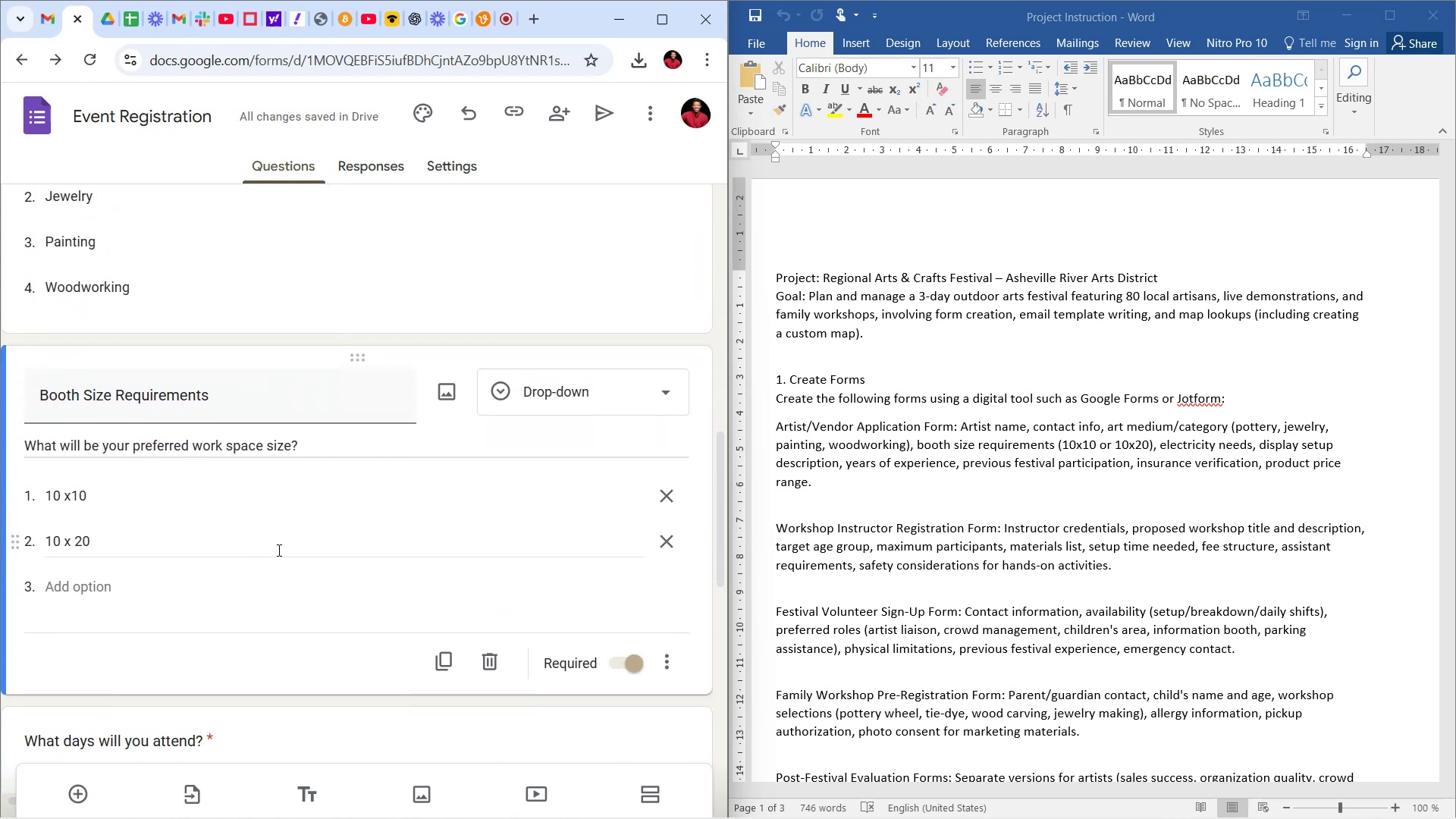 
scroll: coordinate [450, 507], scroll_direction: down, amount: 13.0
 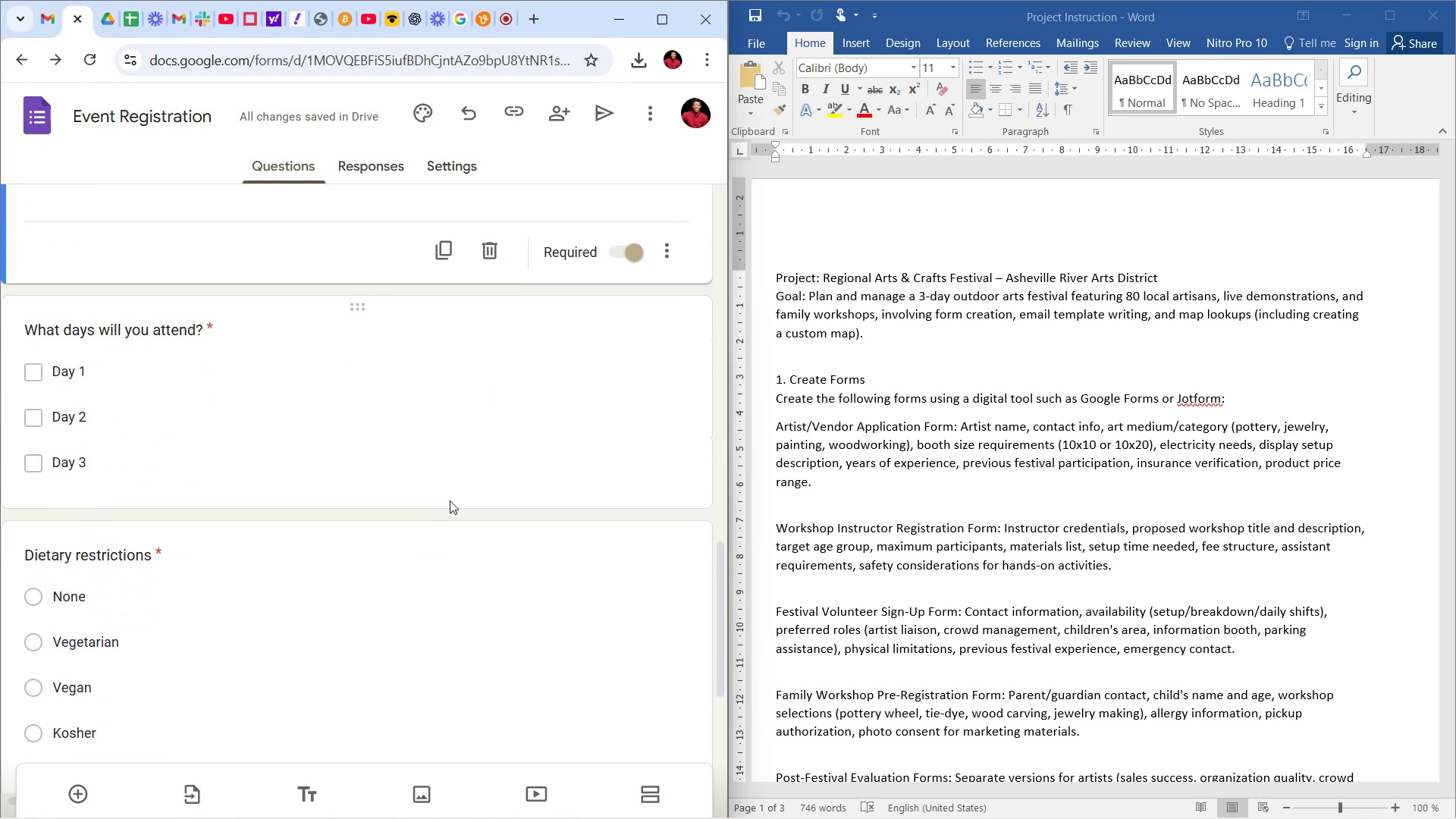 
scroll: coordinate [450, 500], scroll_direction: up, amount: 6.0
 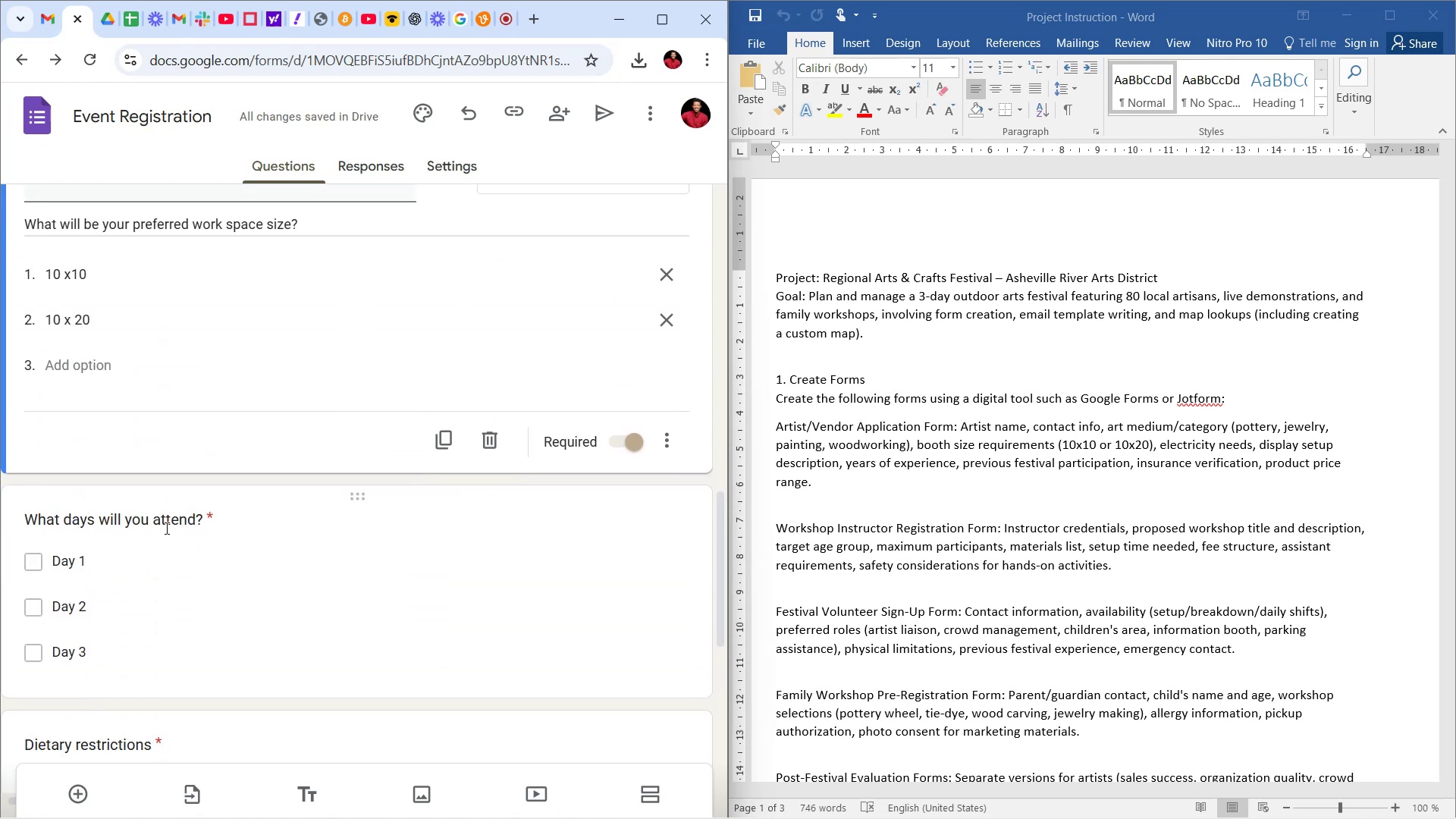 
left_click([154, 516])
 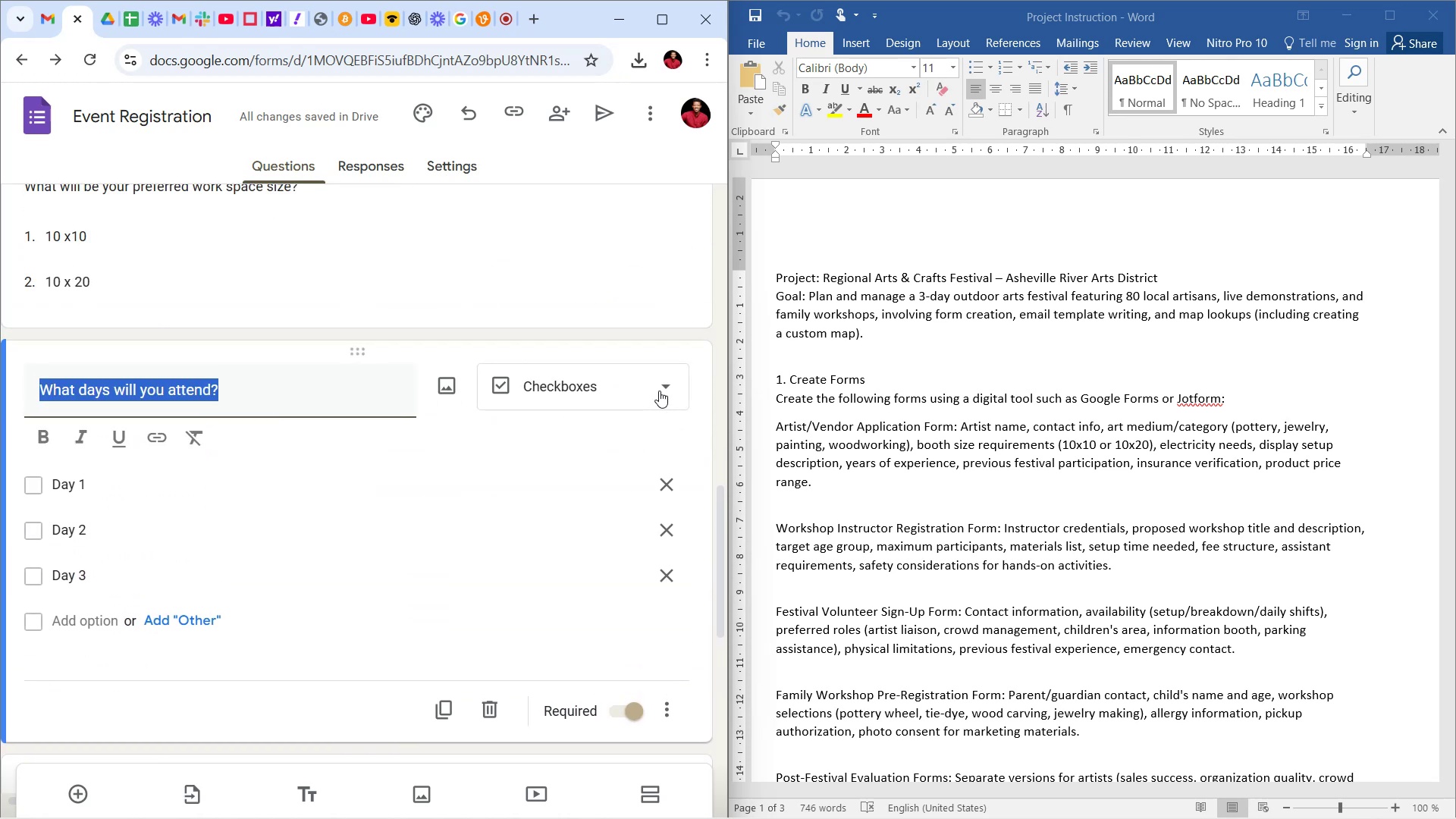 
wait(9.67)
 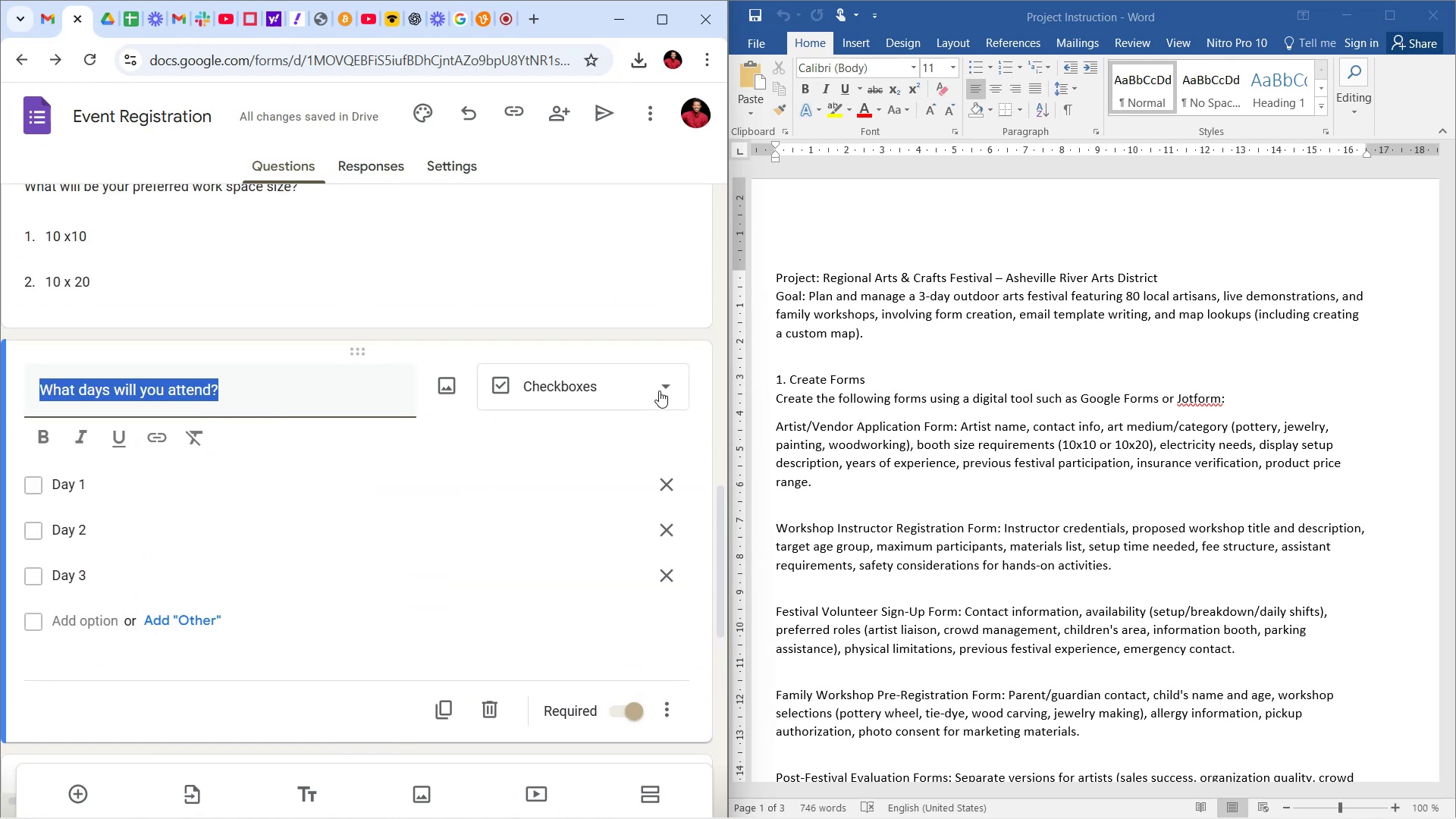 
type(Electricity Needs)
 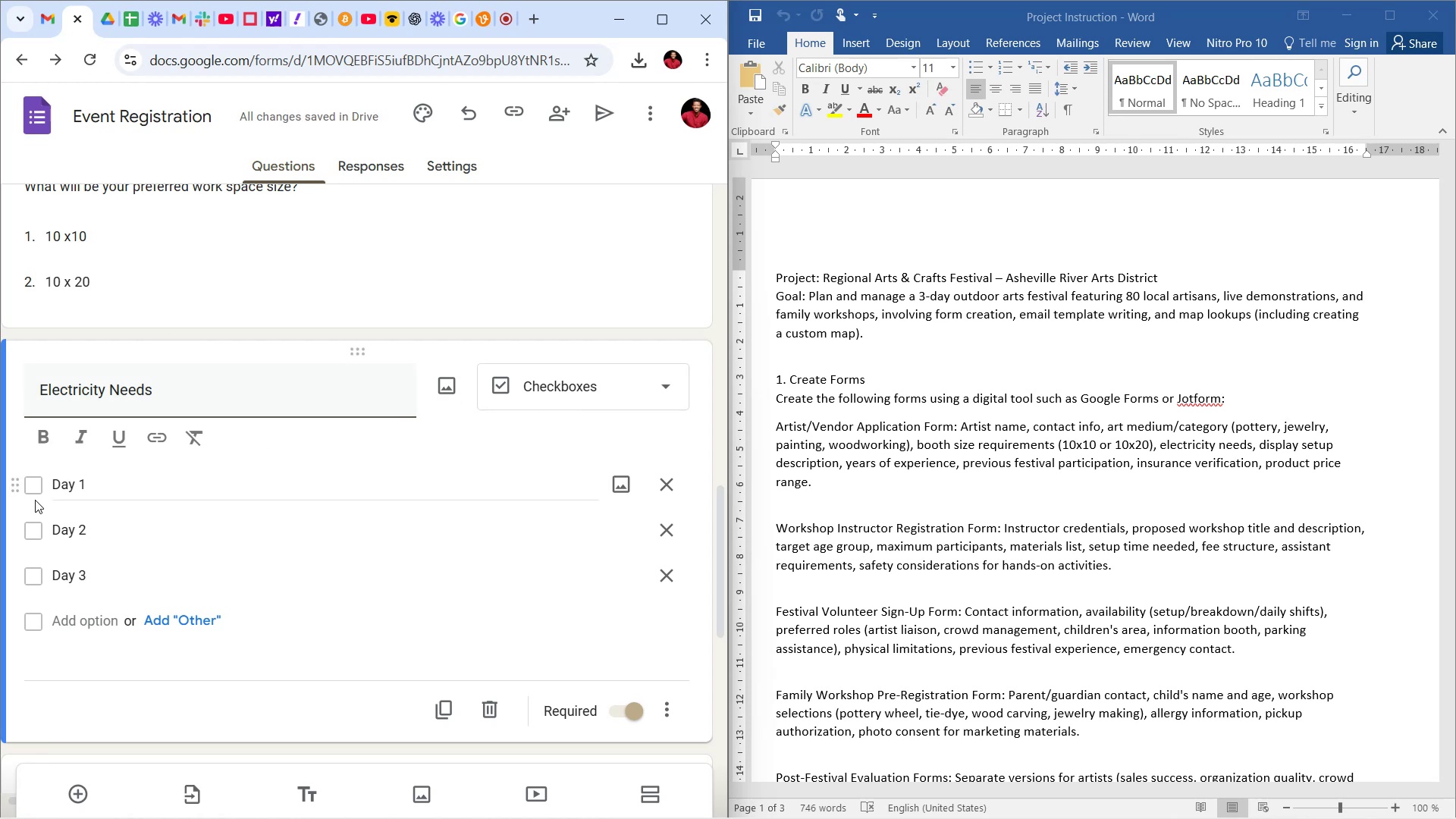 
wait(6.9)
 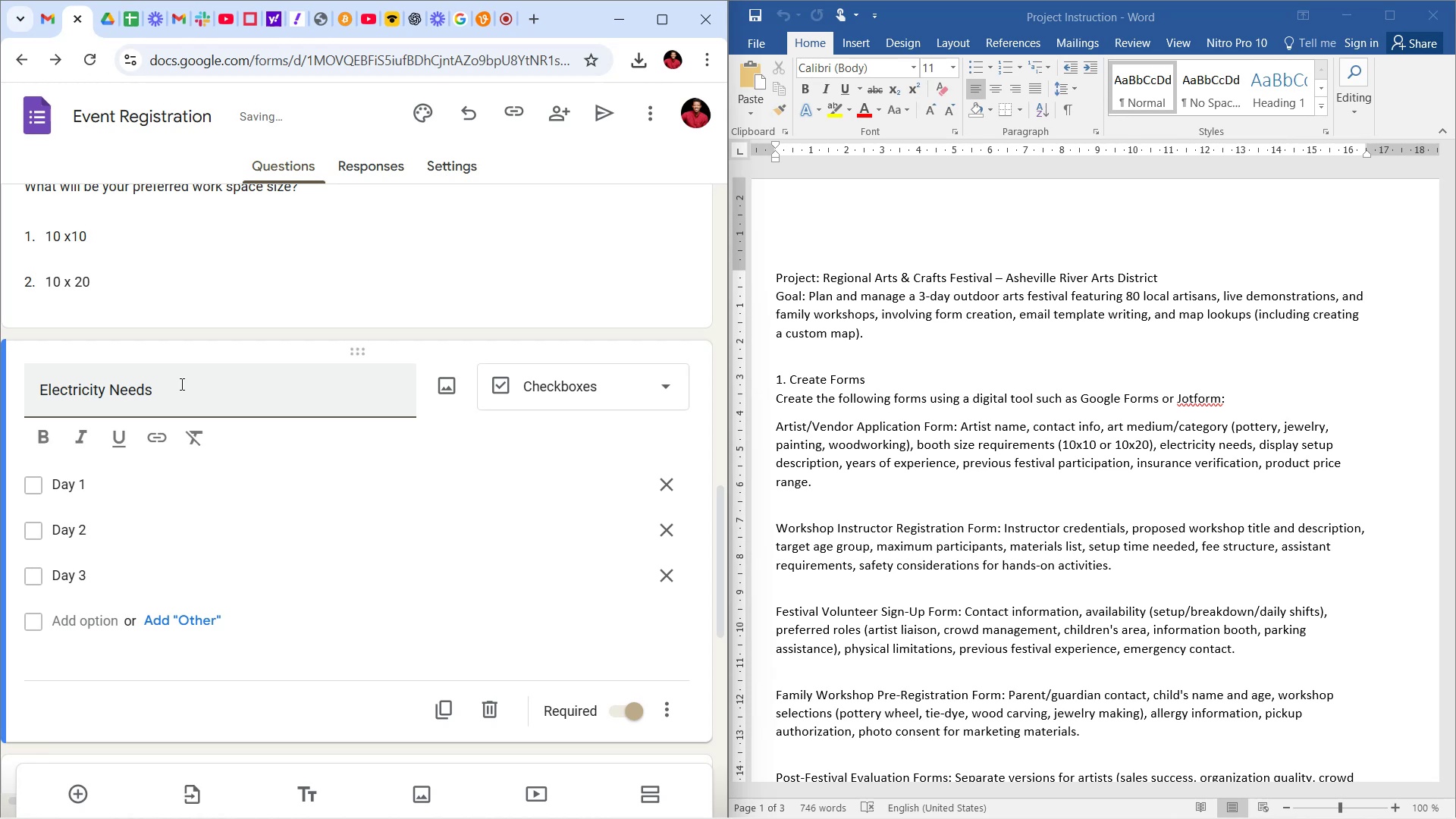 
left_click([674, 569])
 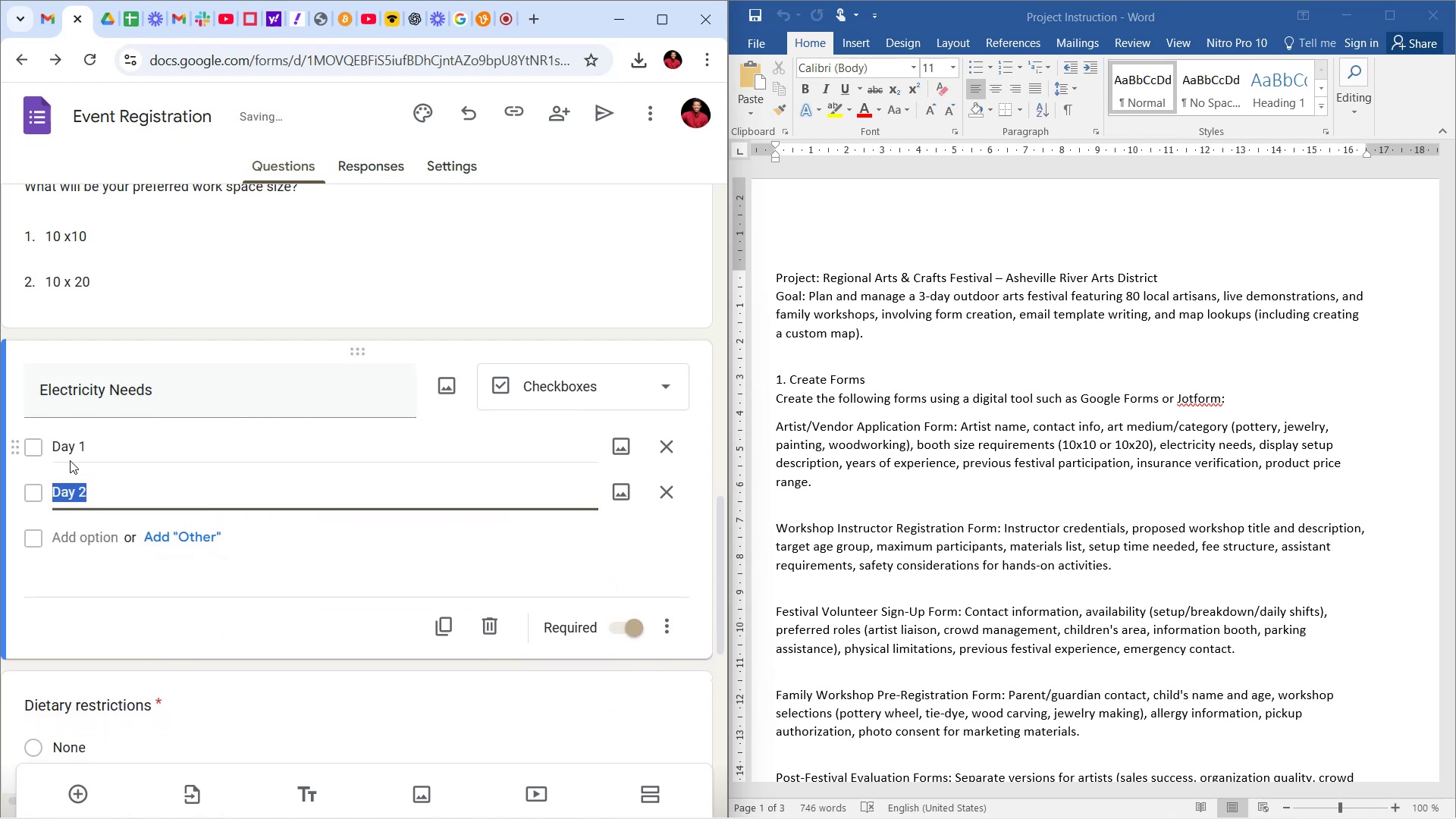 
left_click([115, 466])
 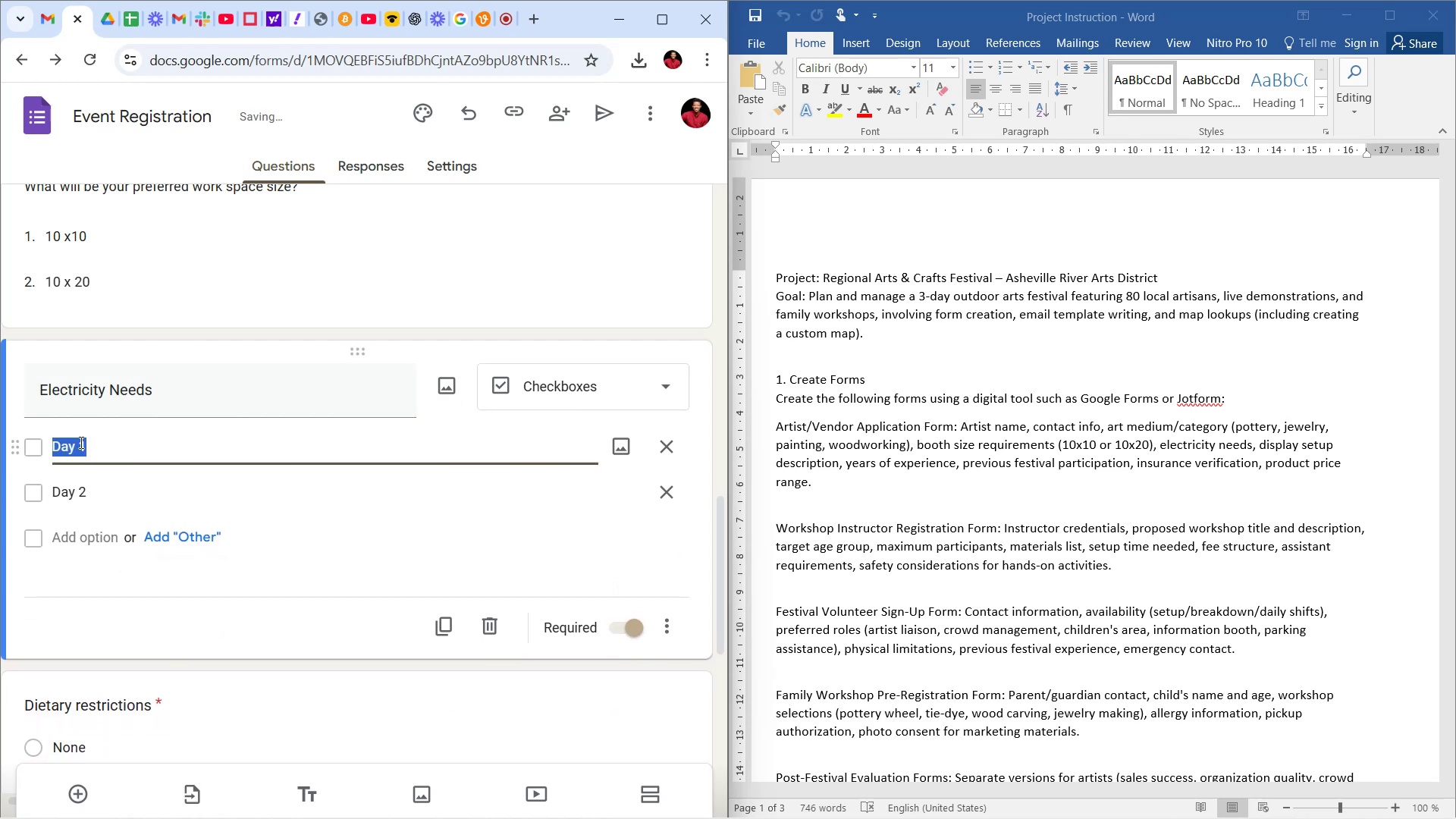 
type(Yes)
 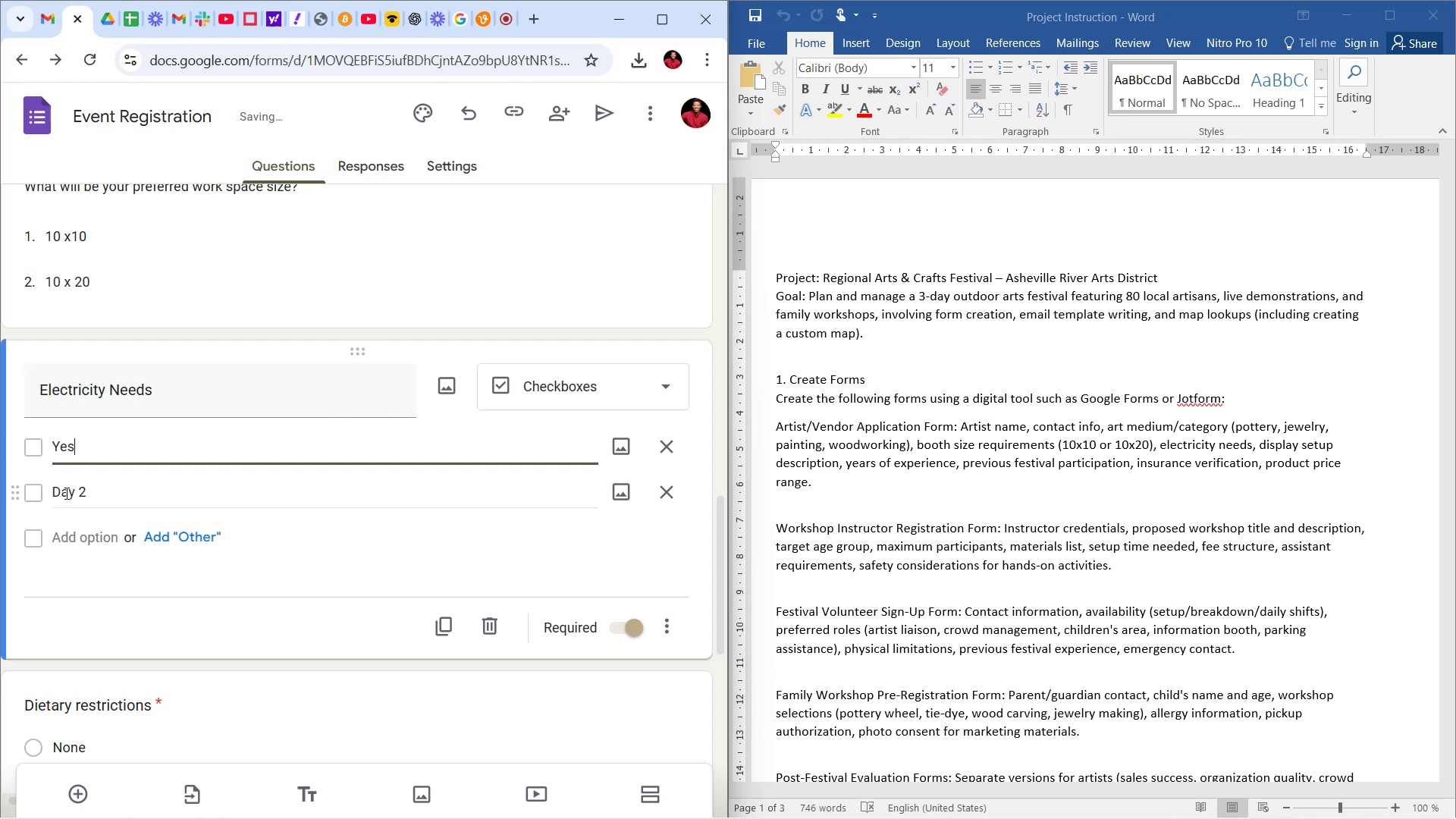 
left_click([67, 491])
 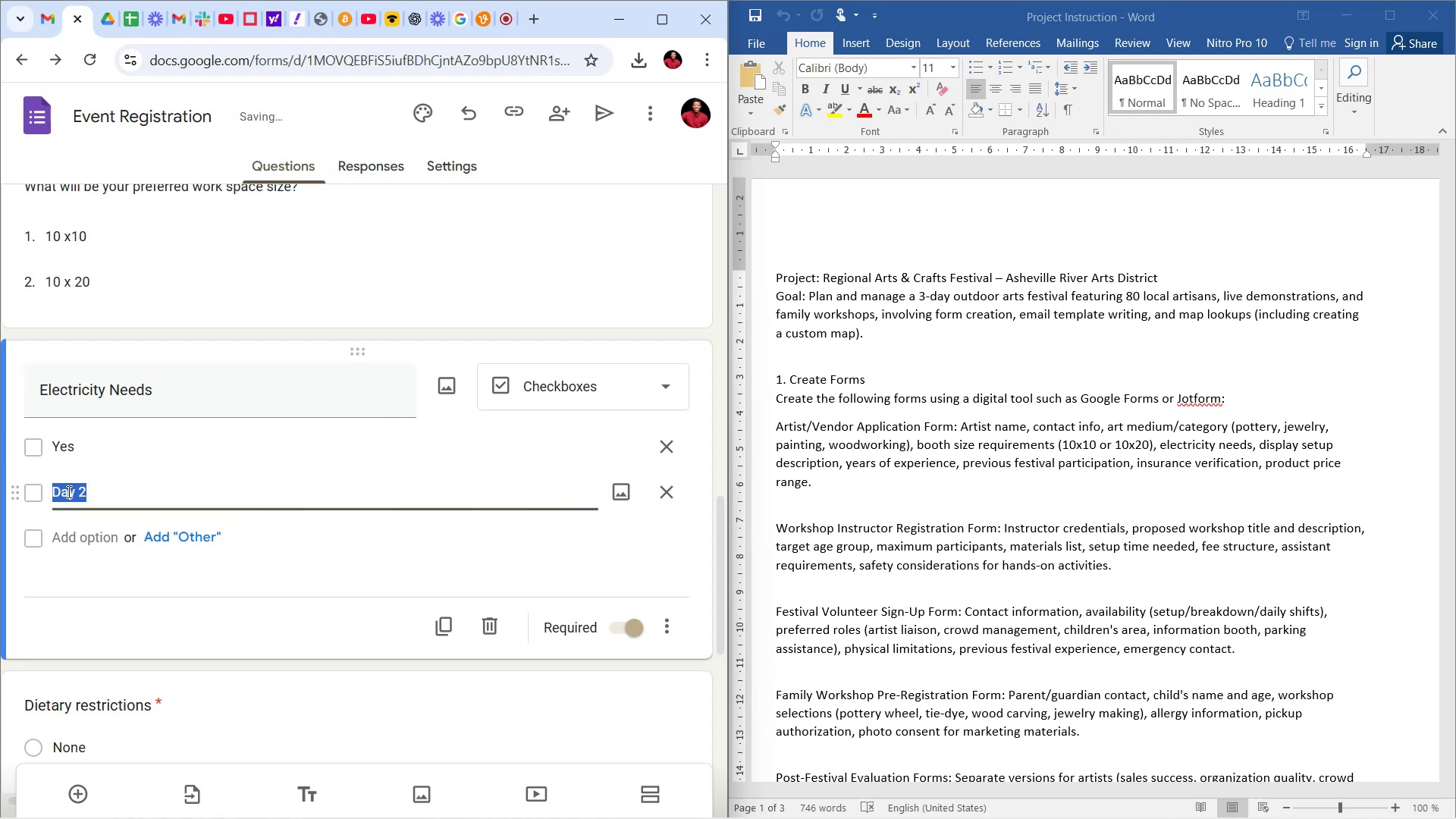 
key(CapsLock)
 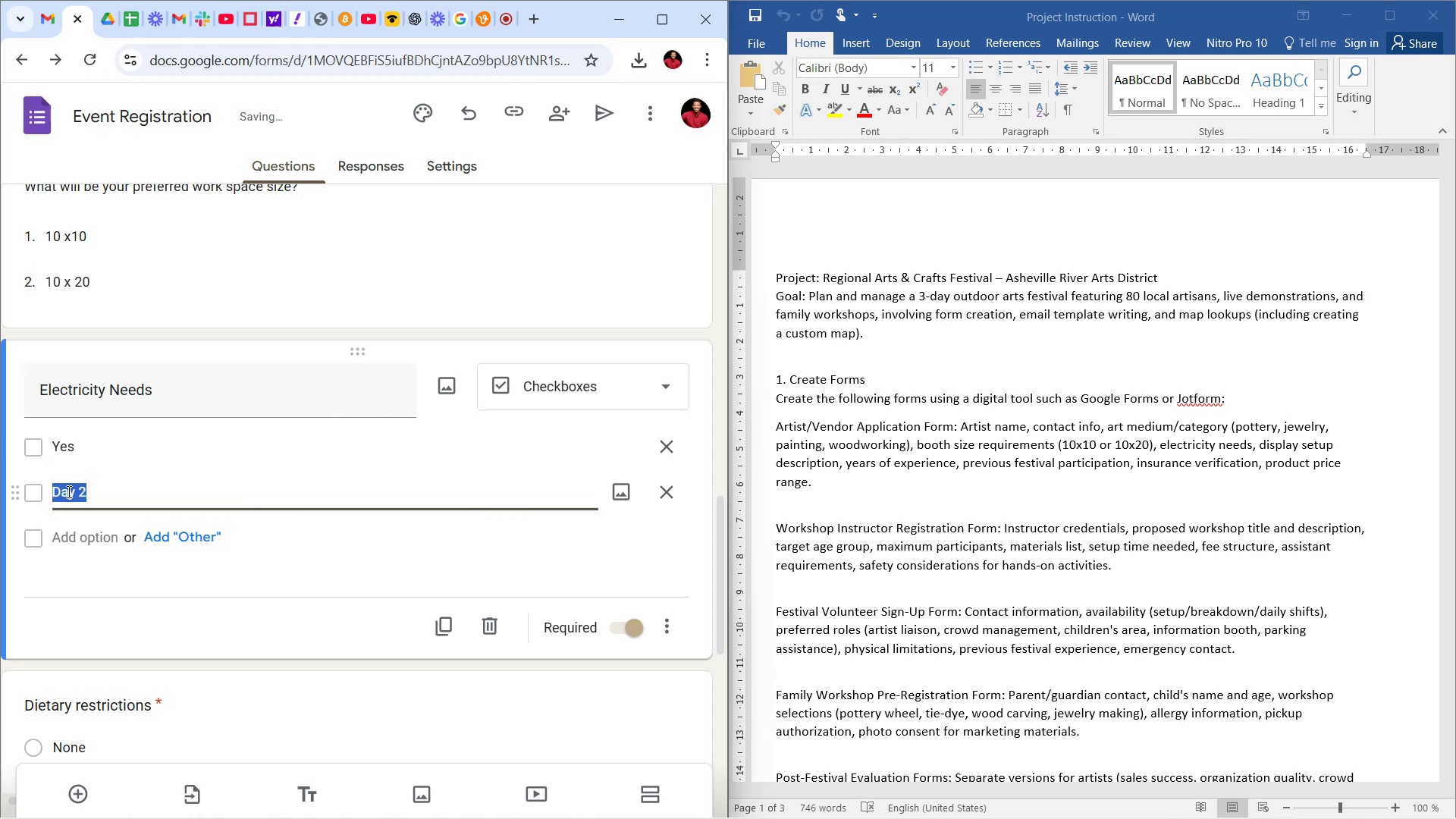 
key(N)
 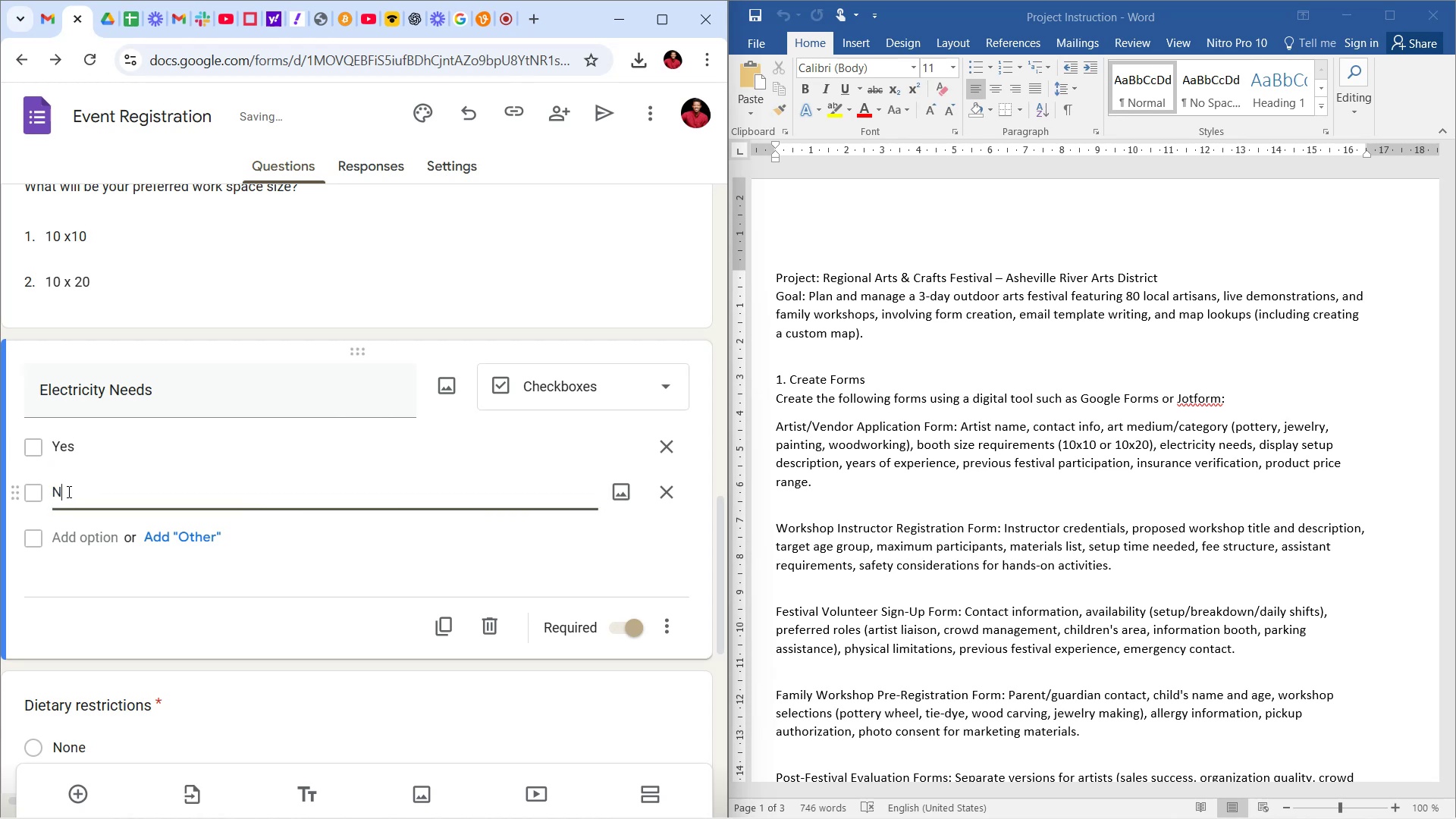 
key(CapsLock)
 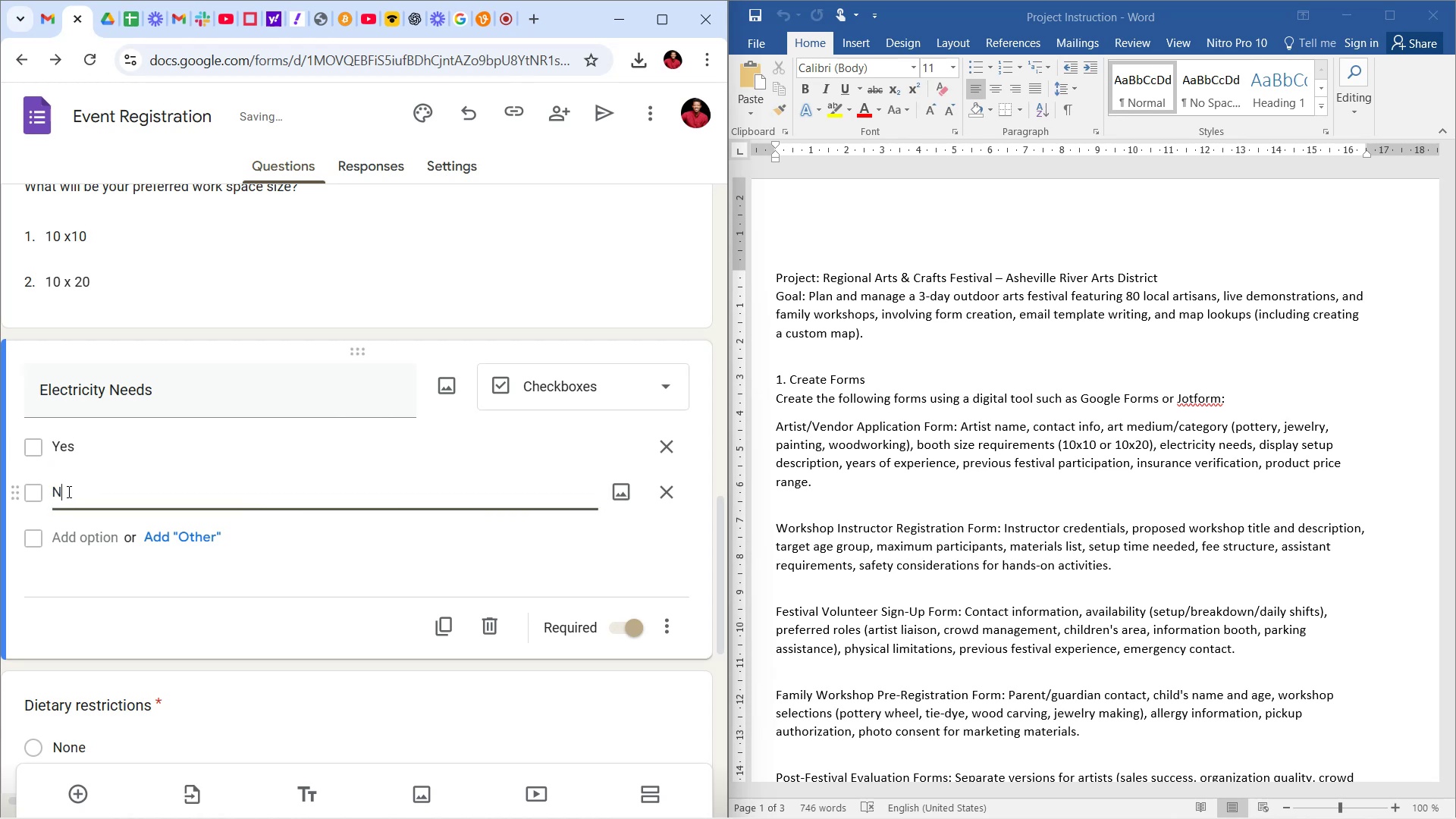 
key(O)
 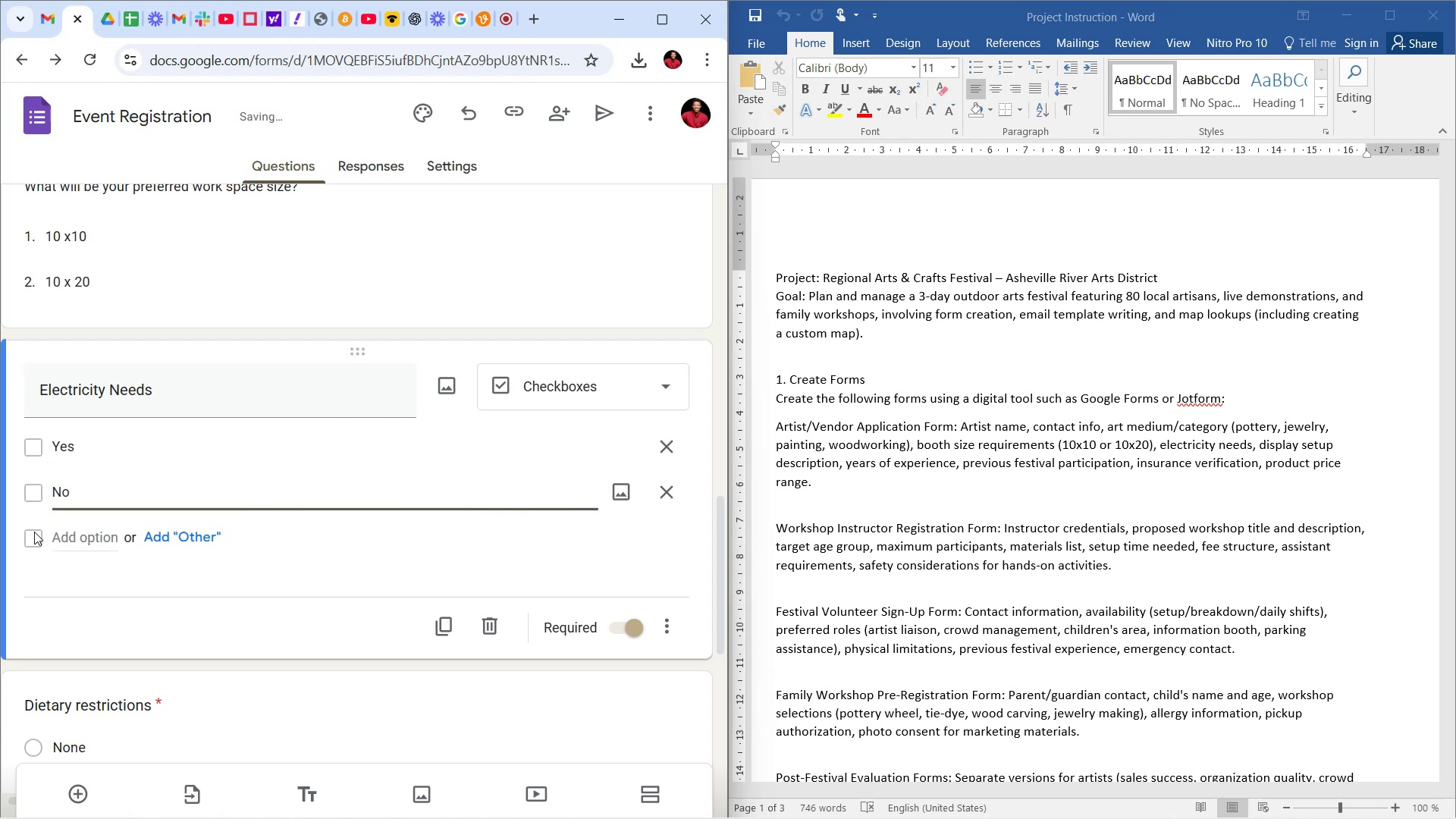 
left_click([40, 543])
 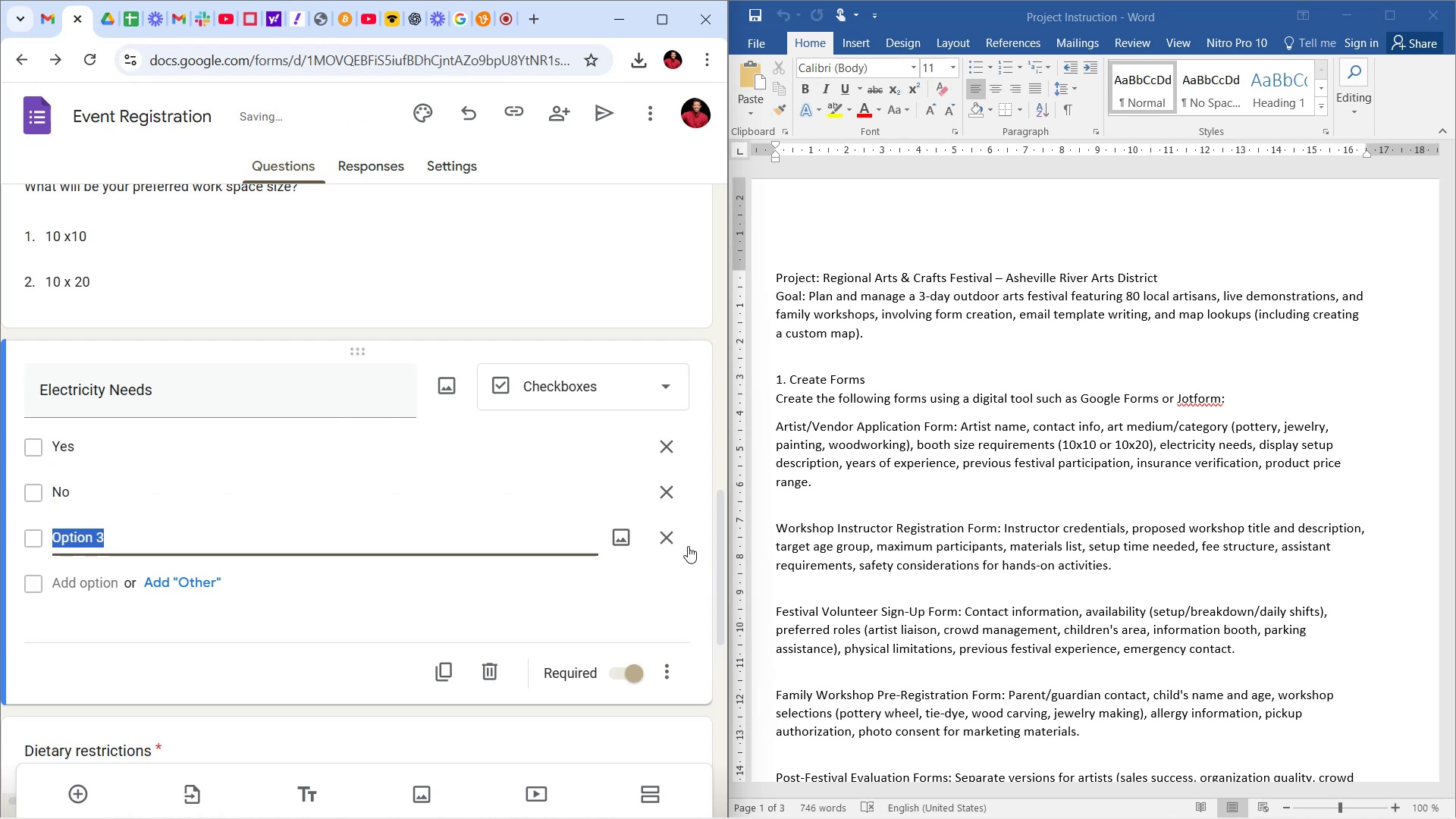 
left_click([682, 535])
 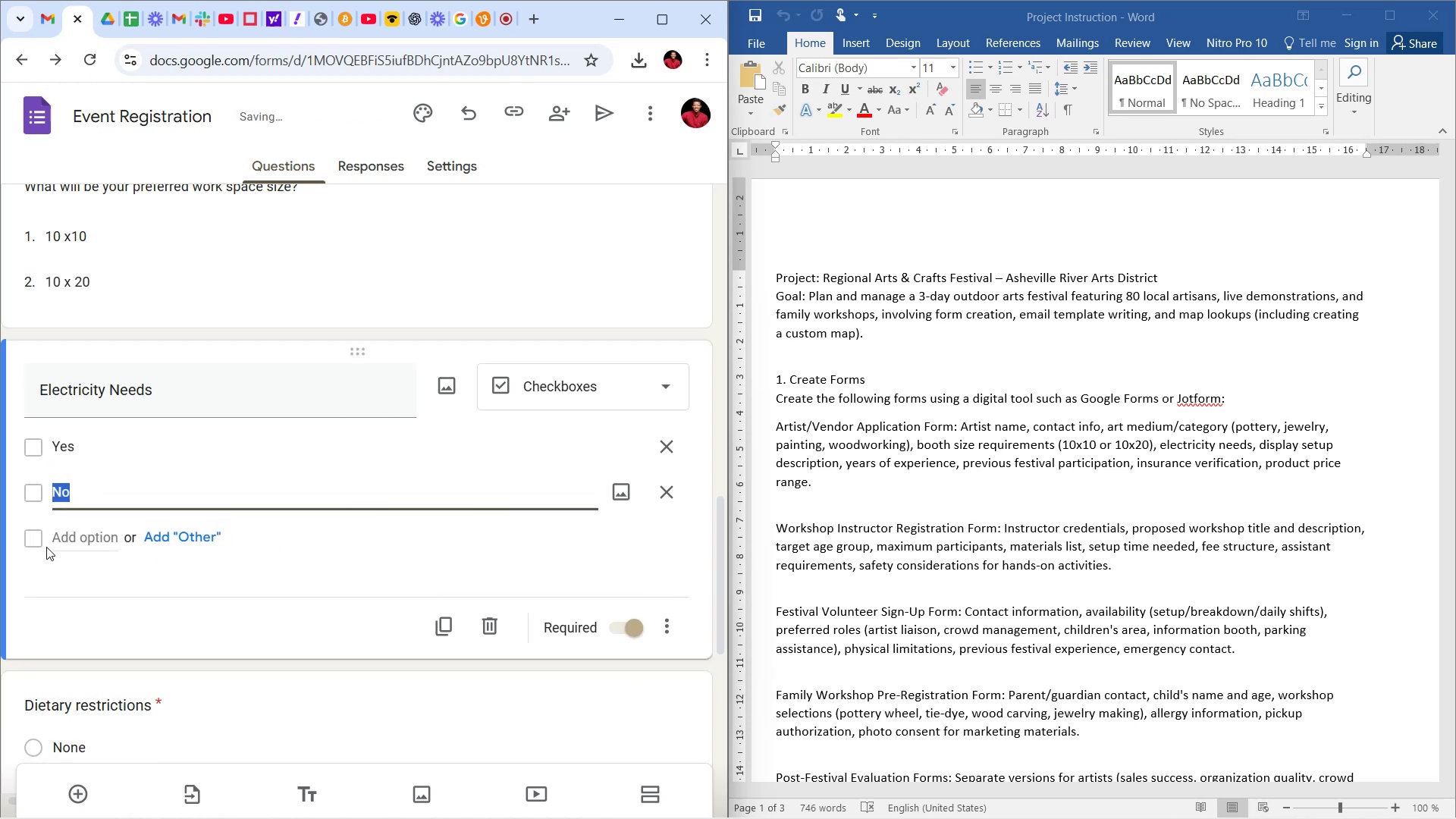 
left_click([38, 538])
 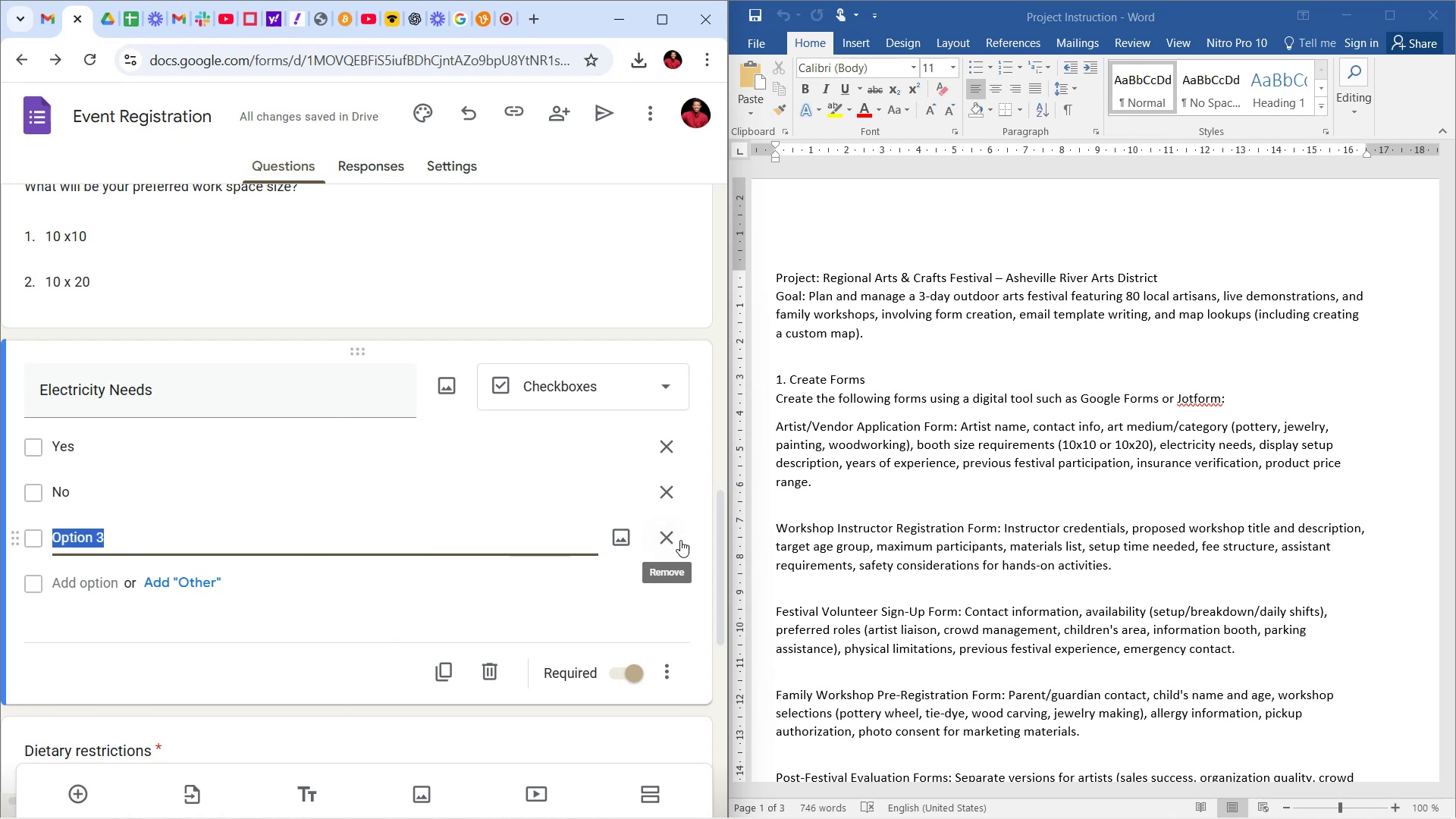 
left_click([669, 540])
 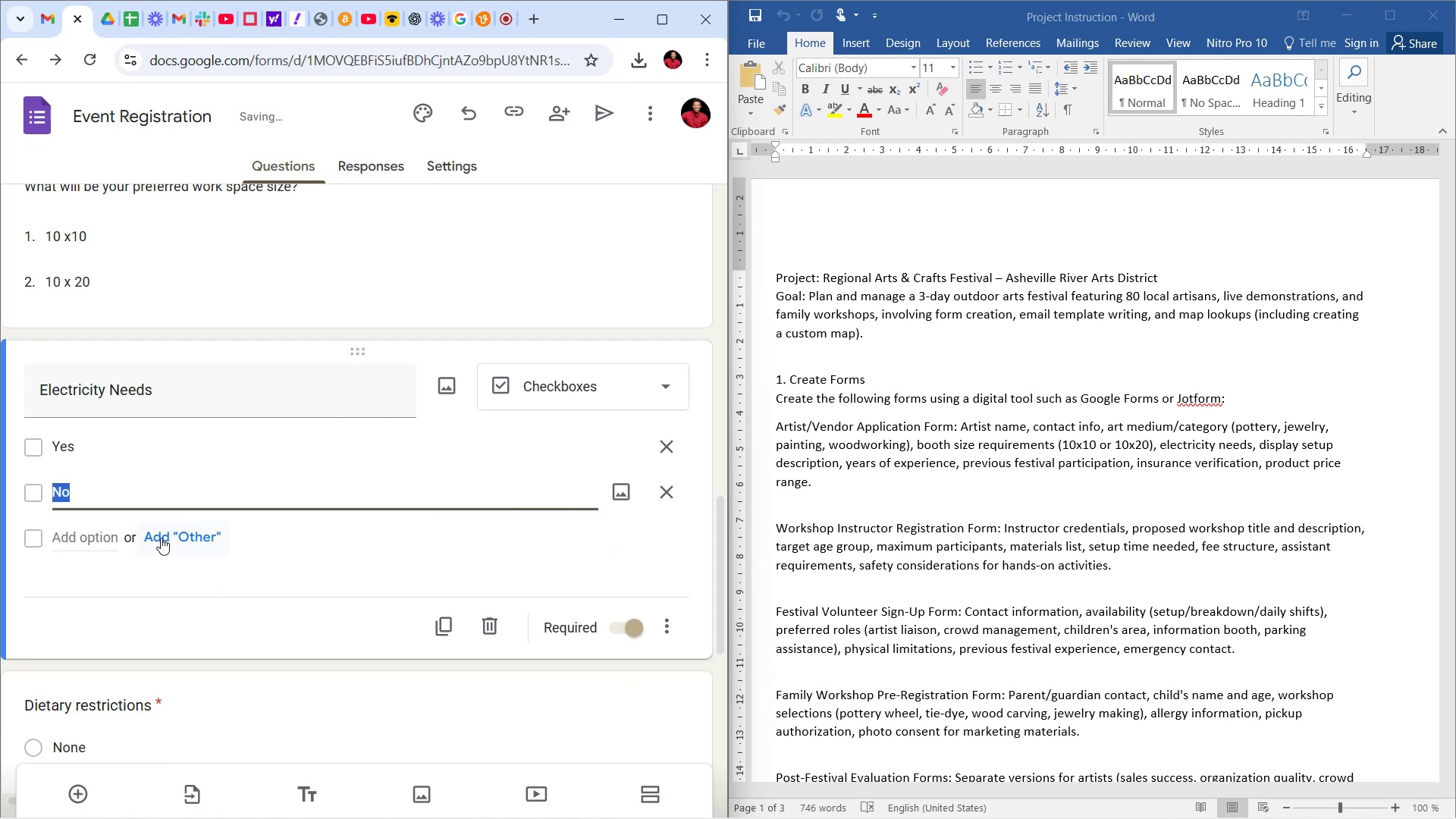 
left_click([162, 534])
 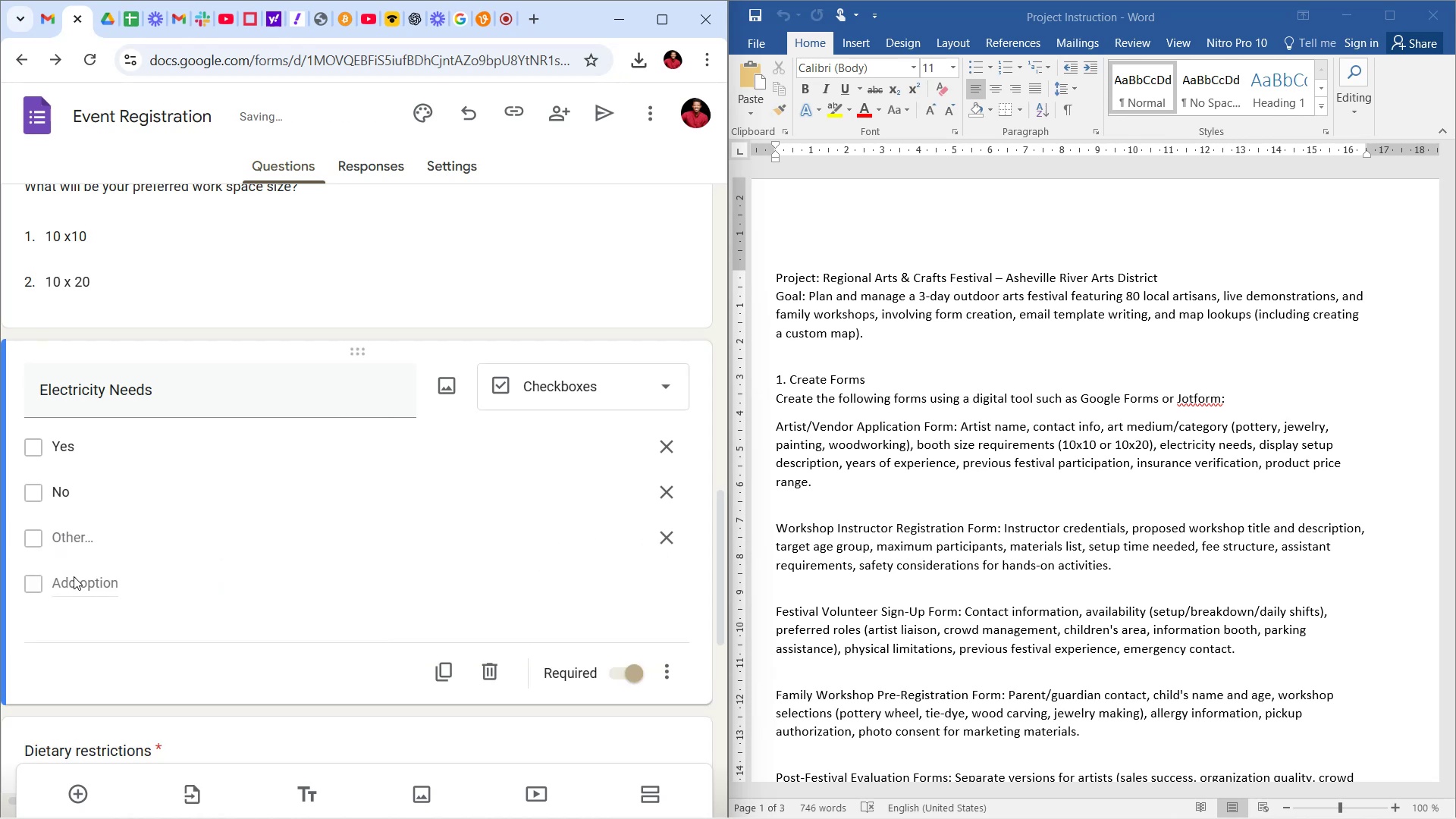 
left_click([89, 536])
 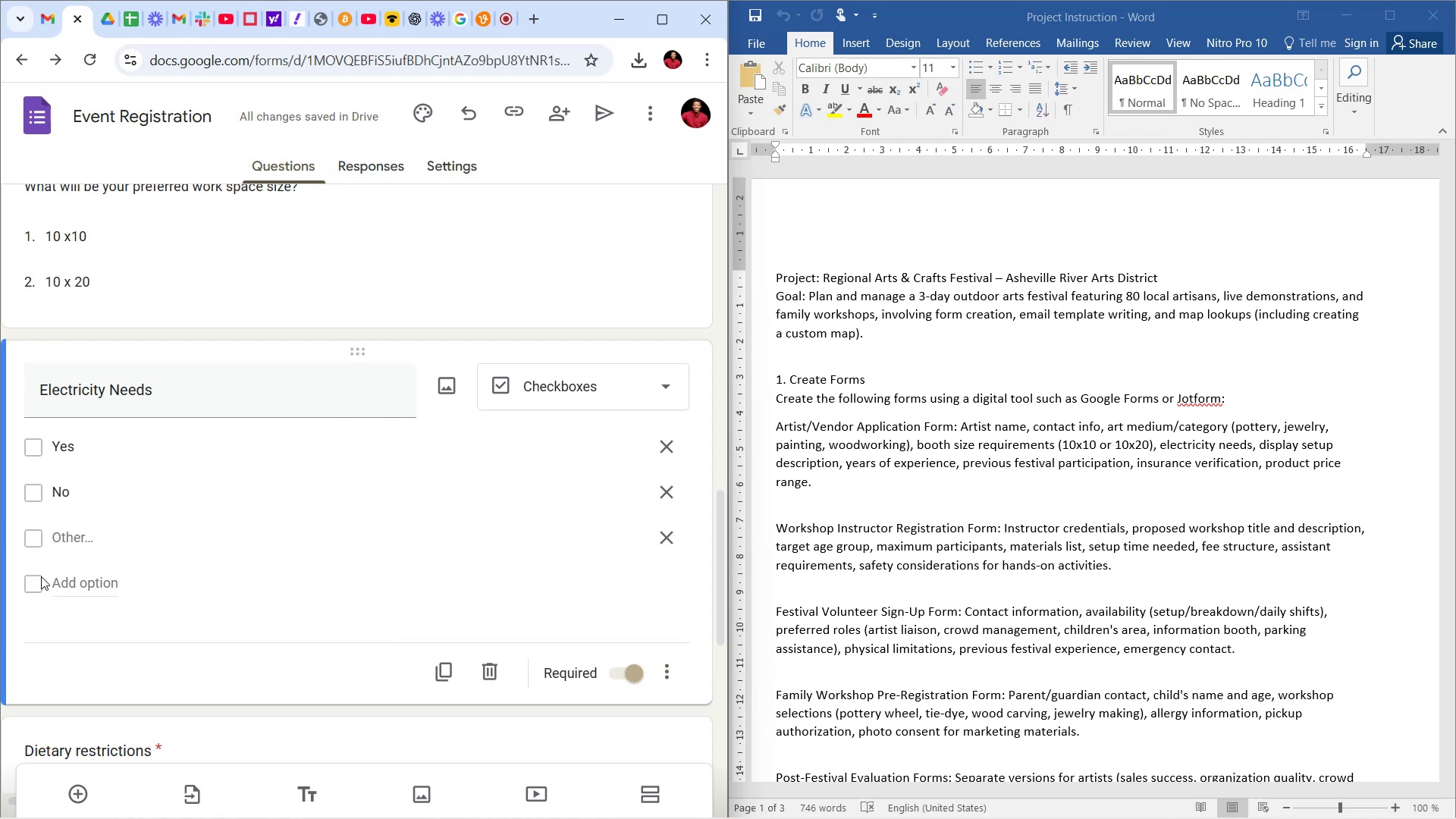 
left_click([64, 579])
 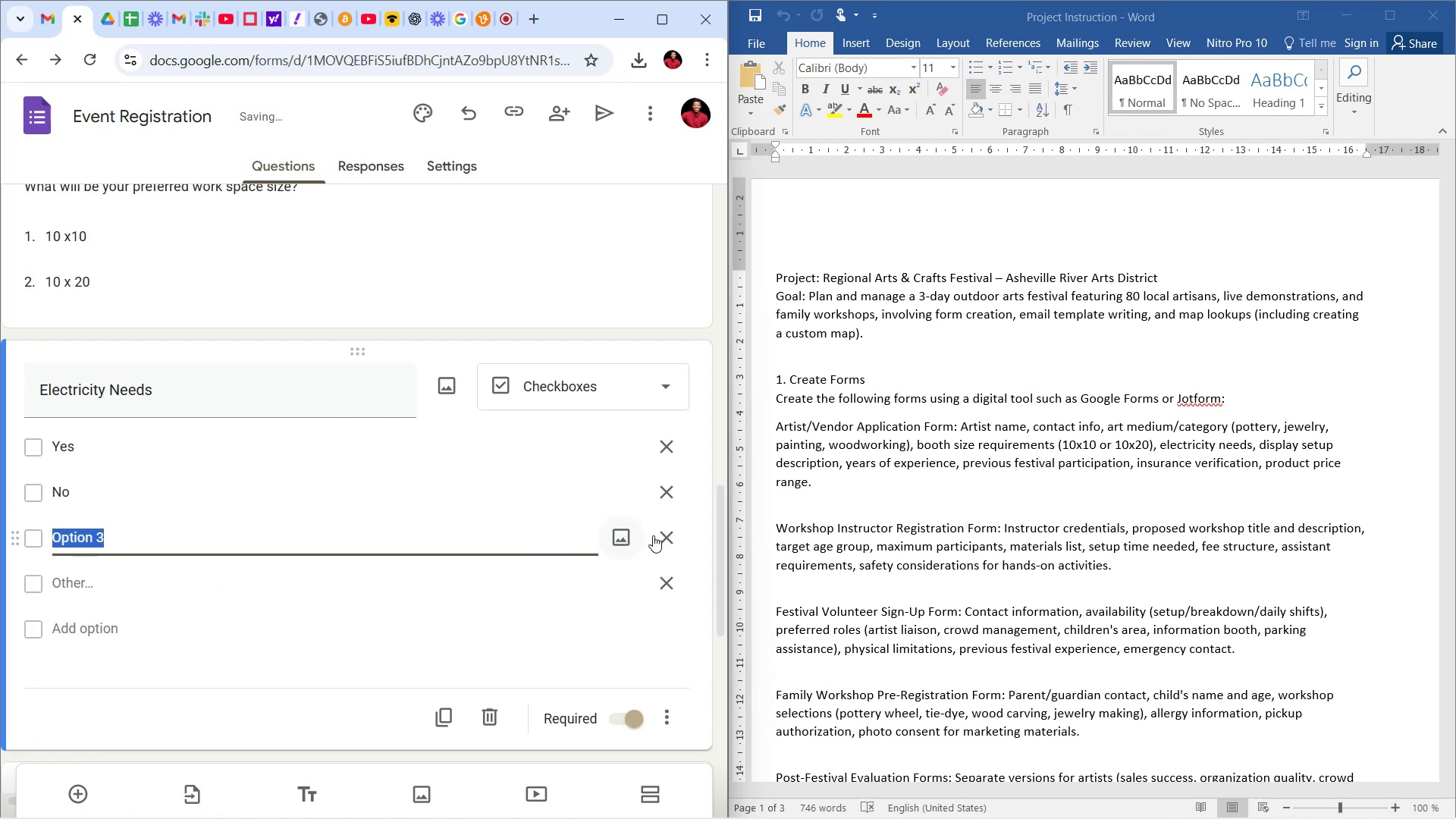 
left_click([667, 540])
 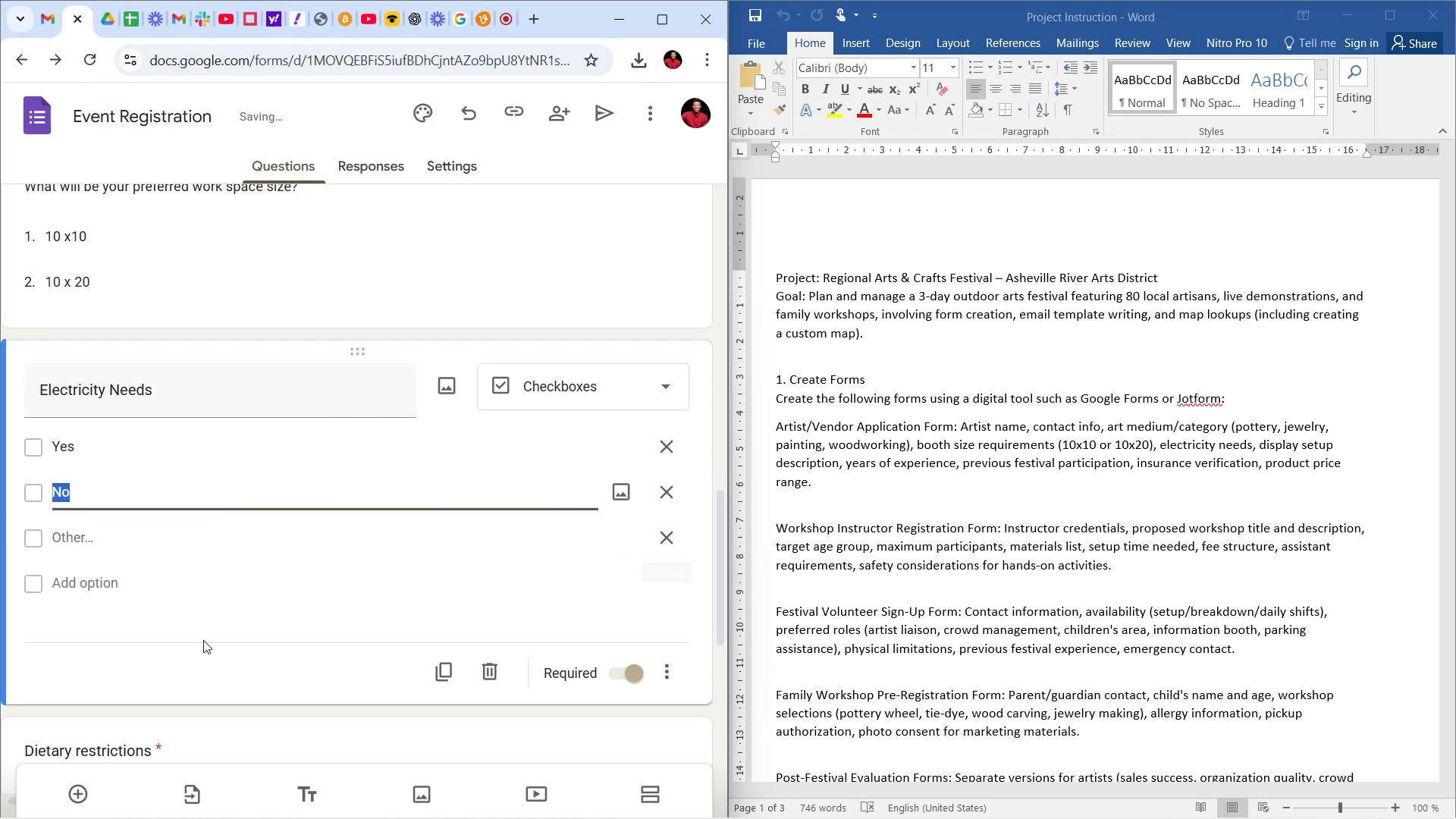 
left_click([203, 626])
 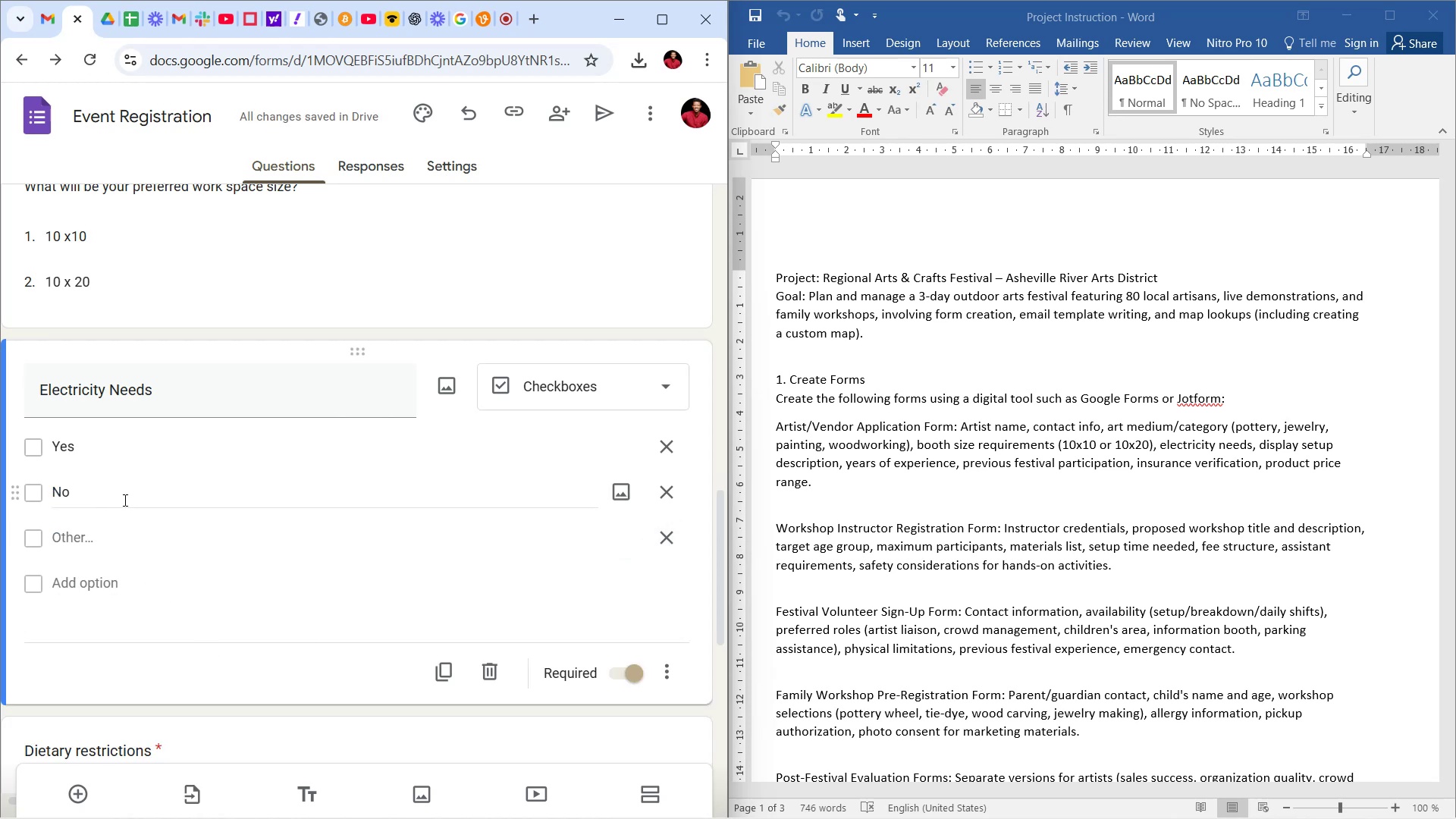 
wait(5.26)
 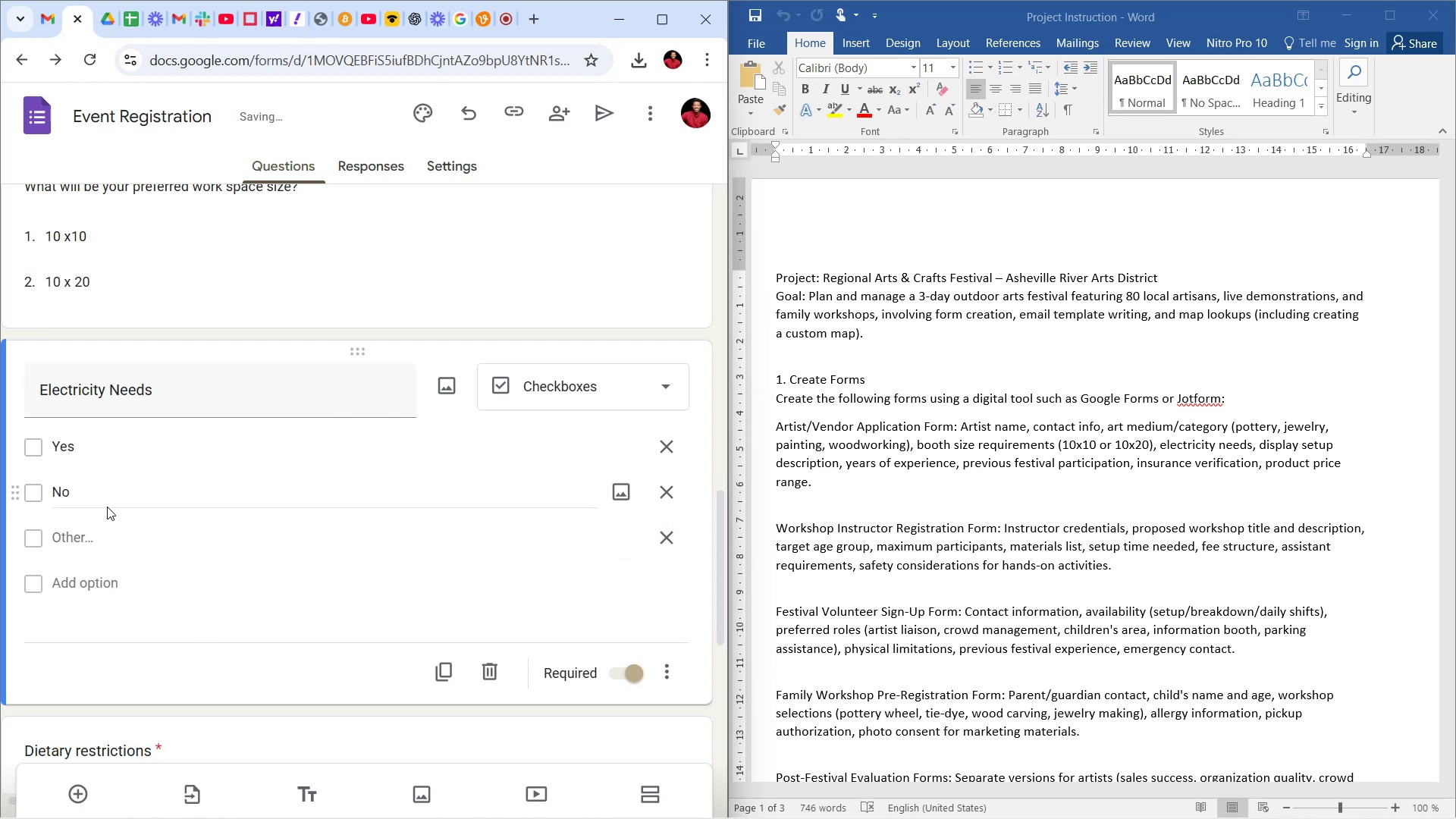 
left_click([118, 484])
 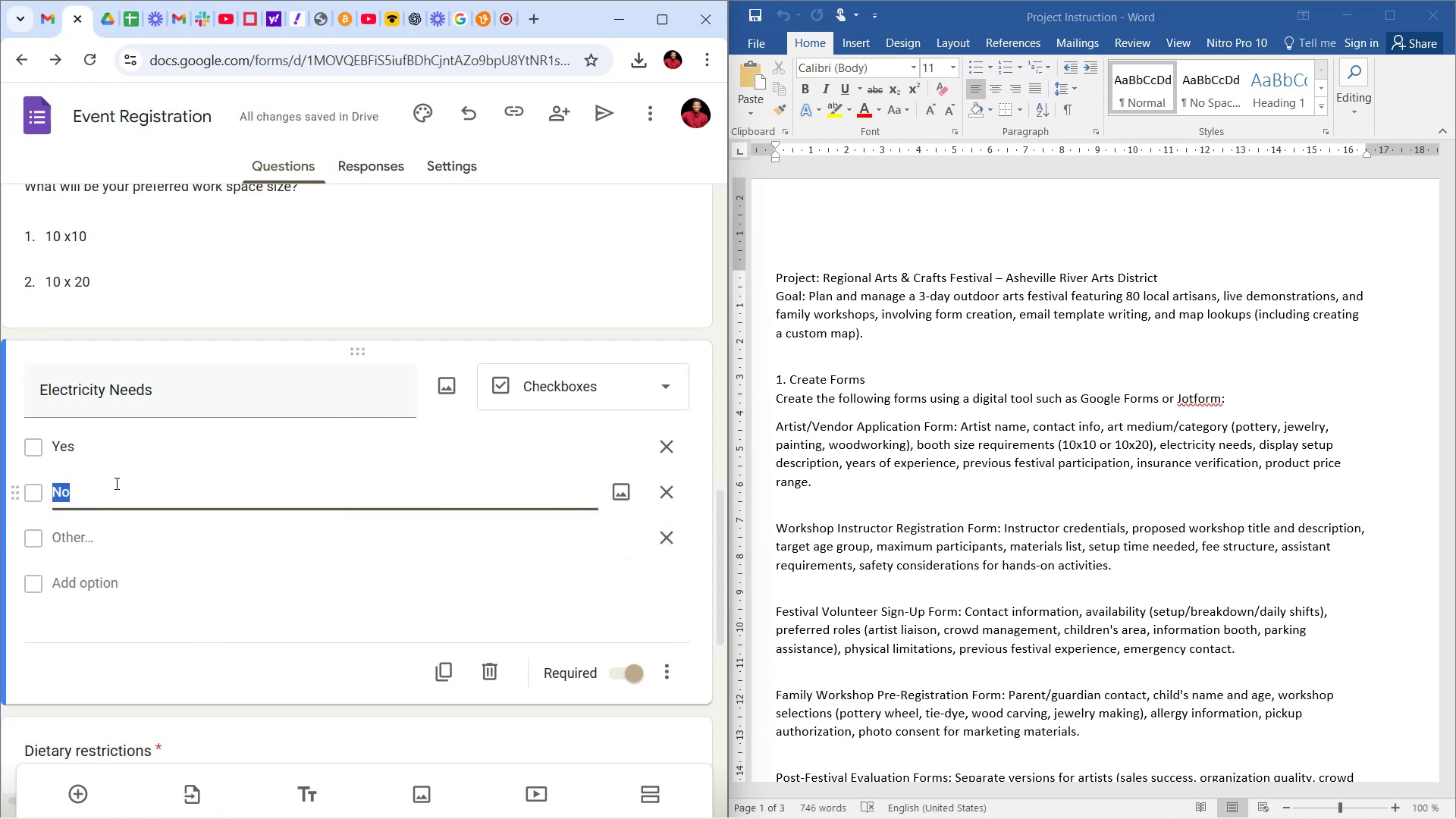 
left_click([86, 494])
 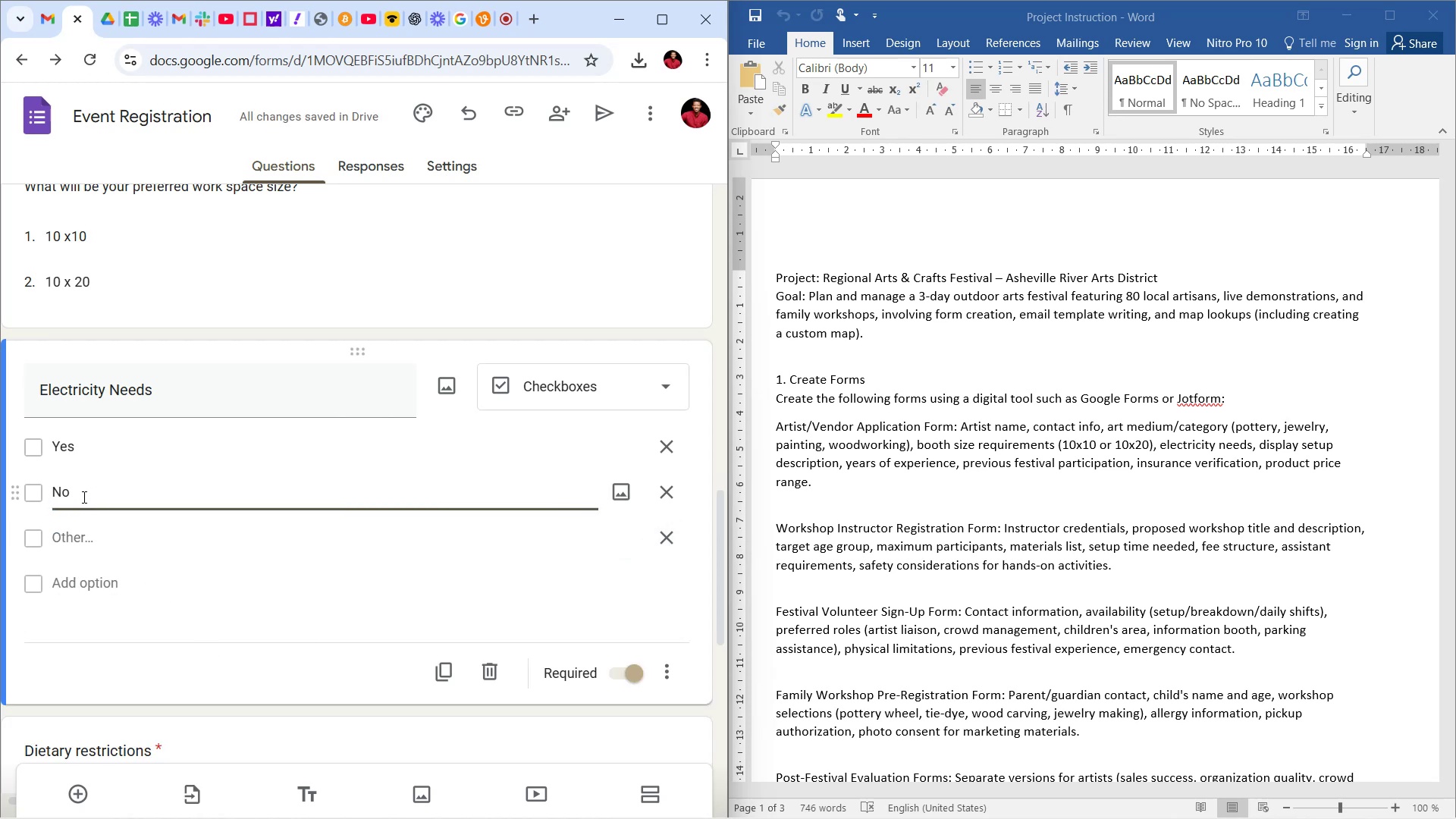 
type( (i will provie)
key(Backspace)
type(de my own power source))
 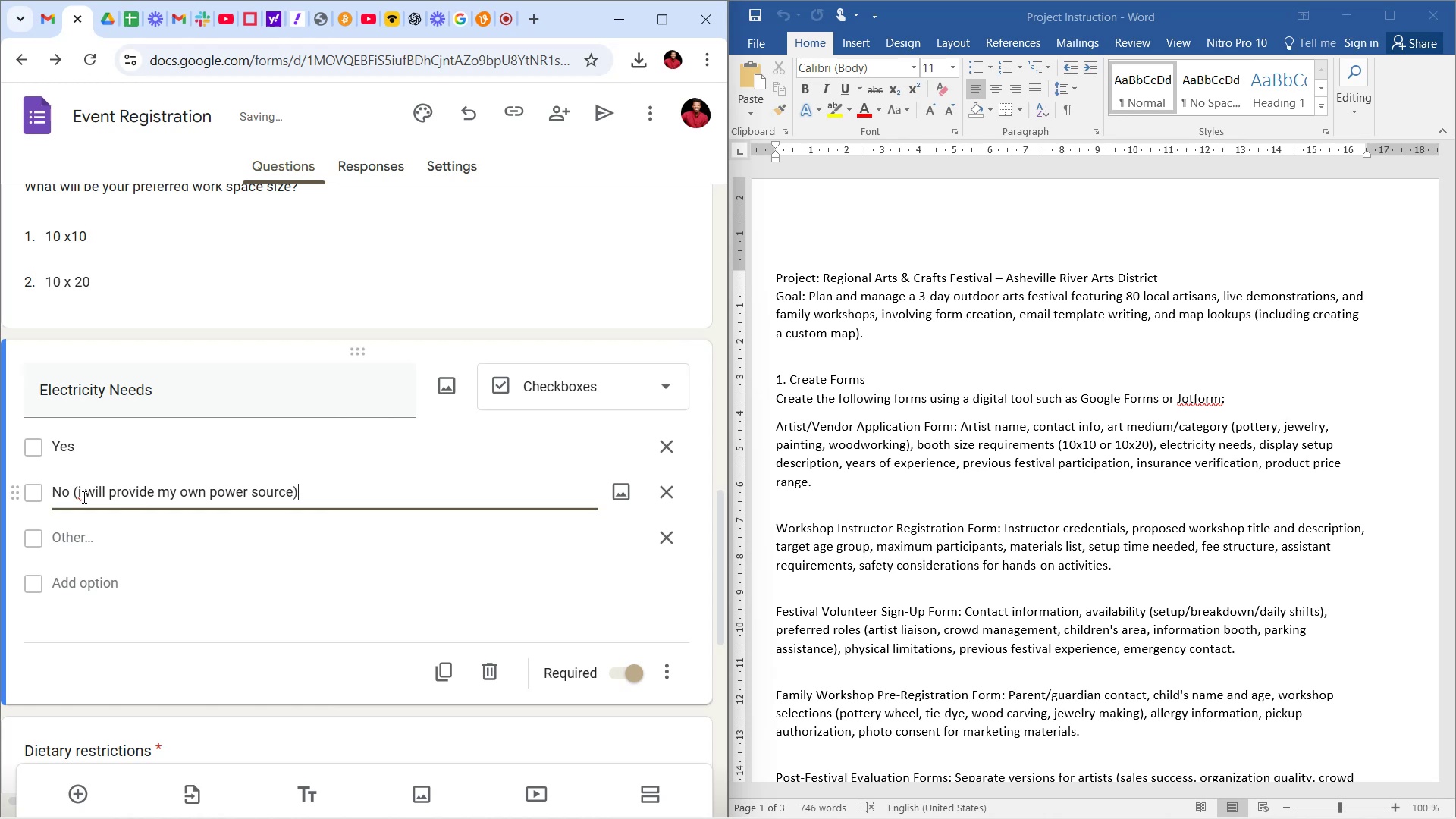 
left_click([86, 500])
 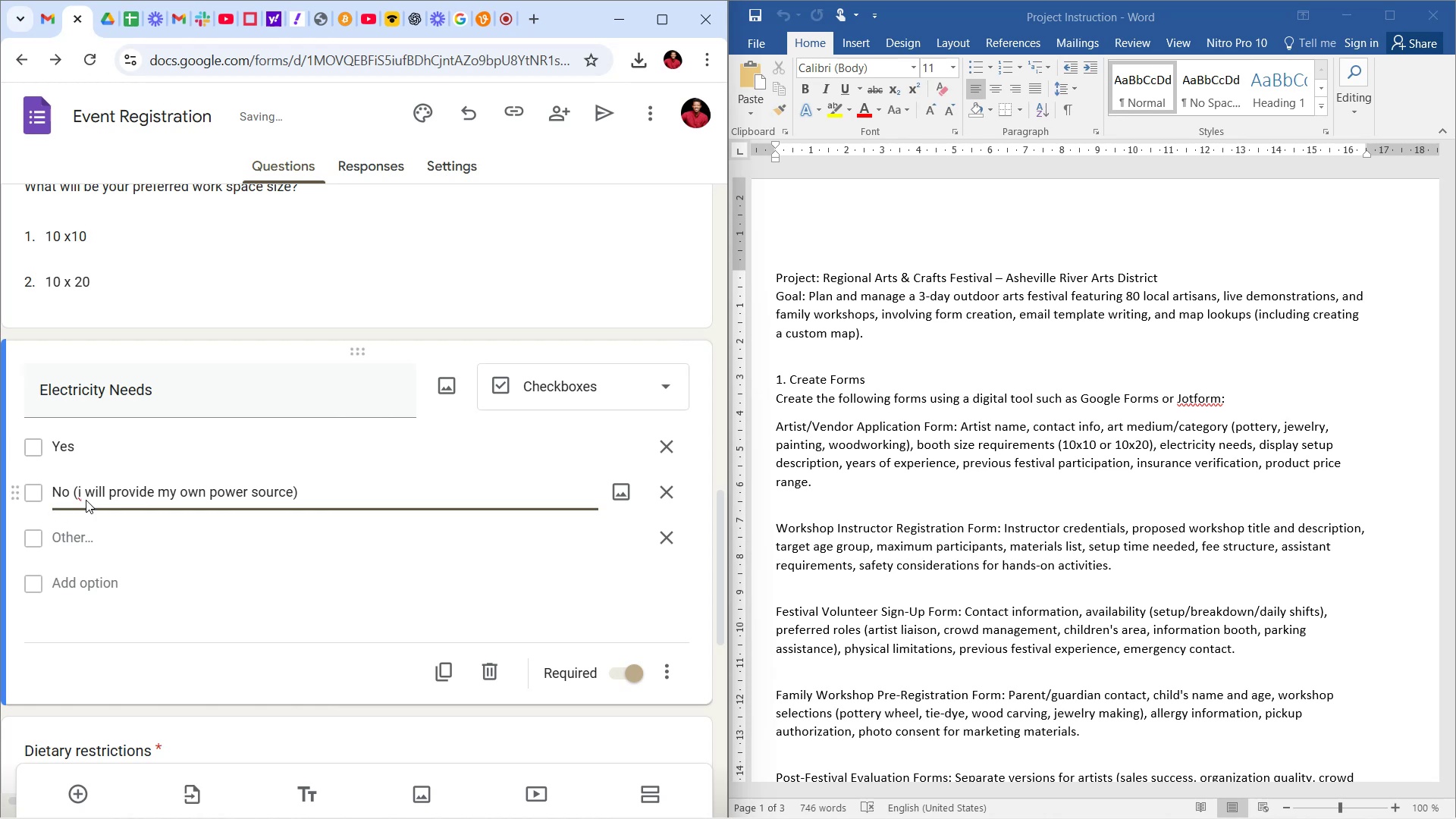 
key(ArrowLeft)
 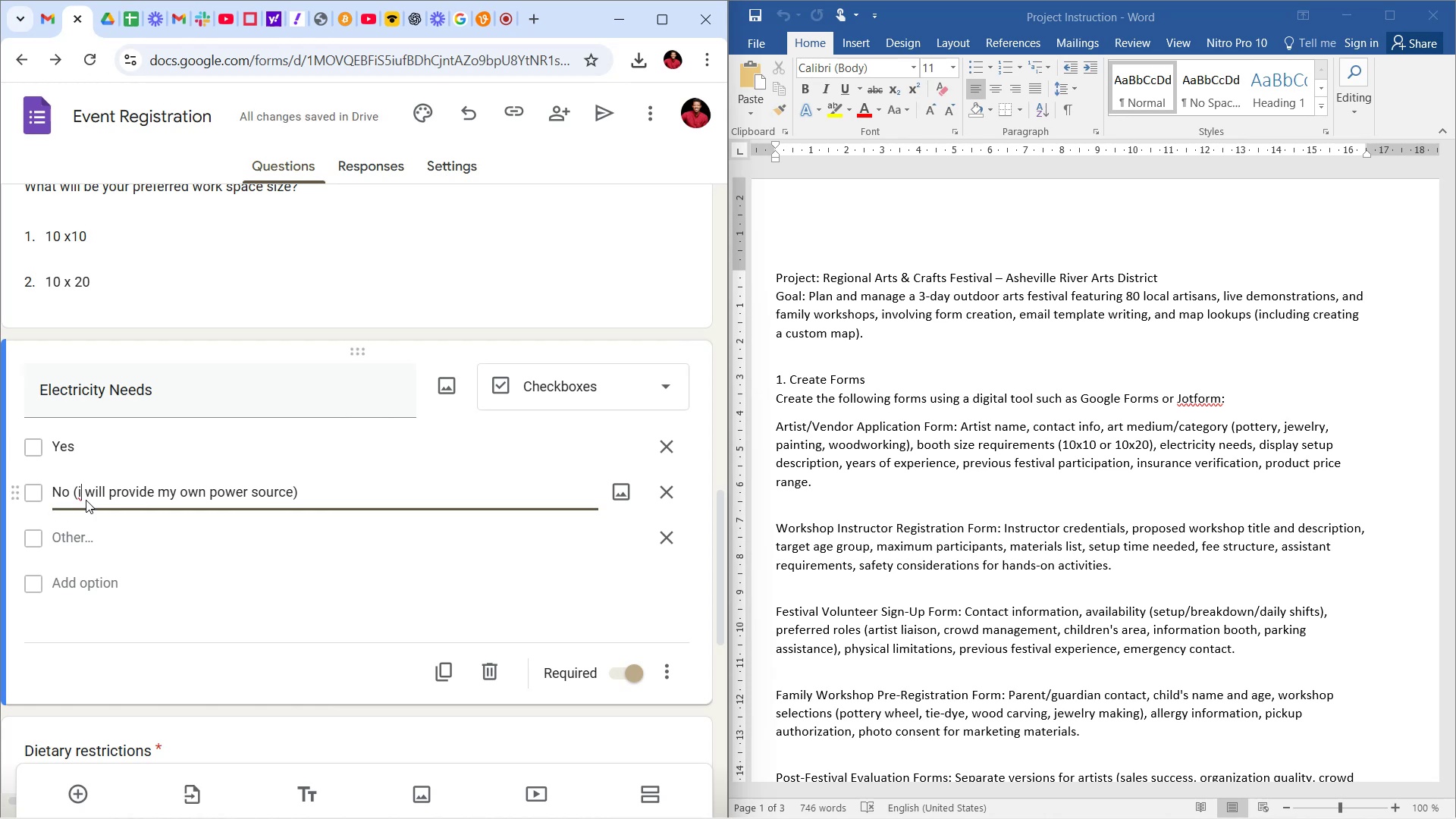 
key(Backspace)
 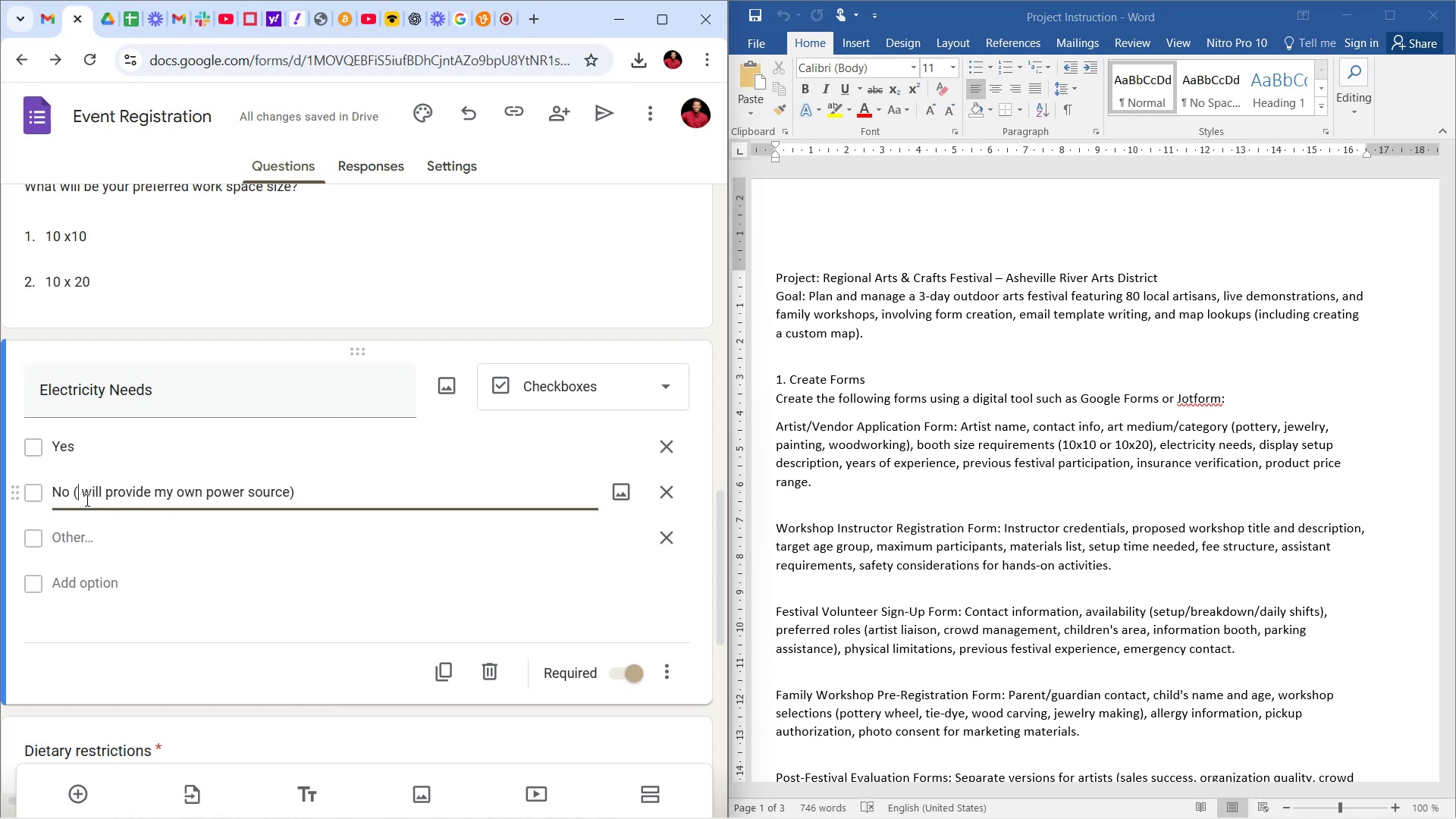 
key(CapsLock)
 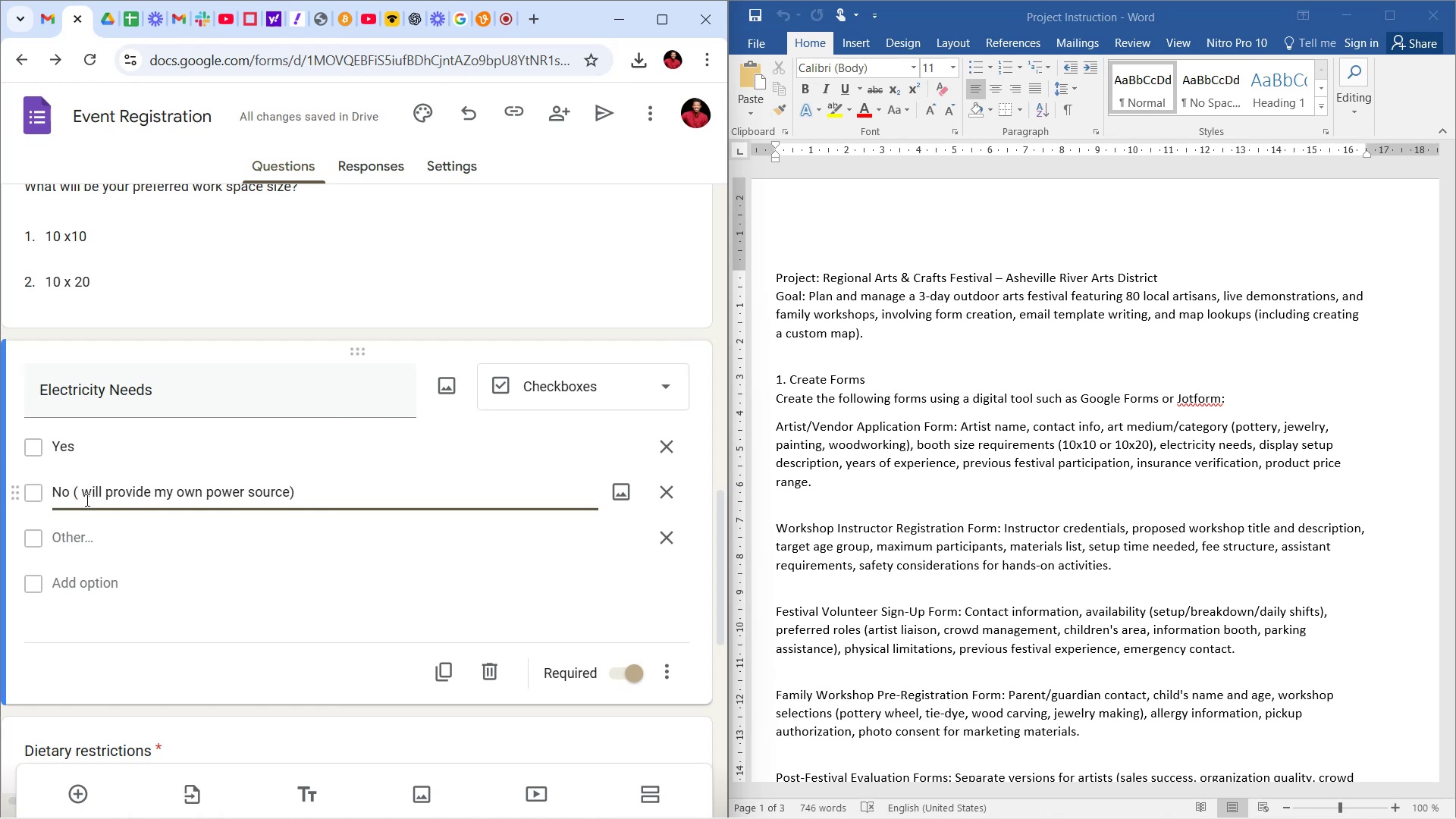 
key(I)
 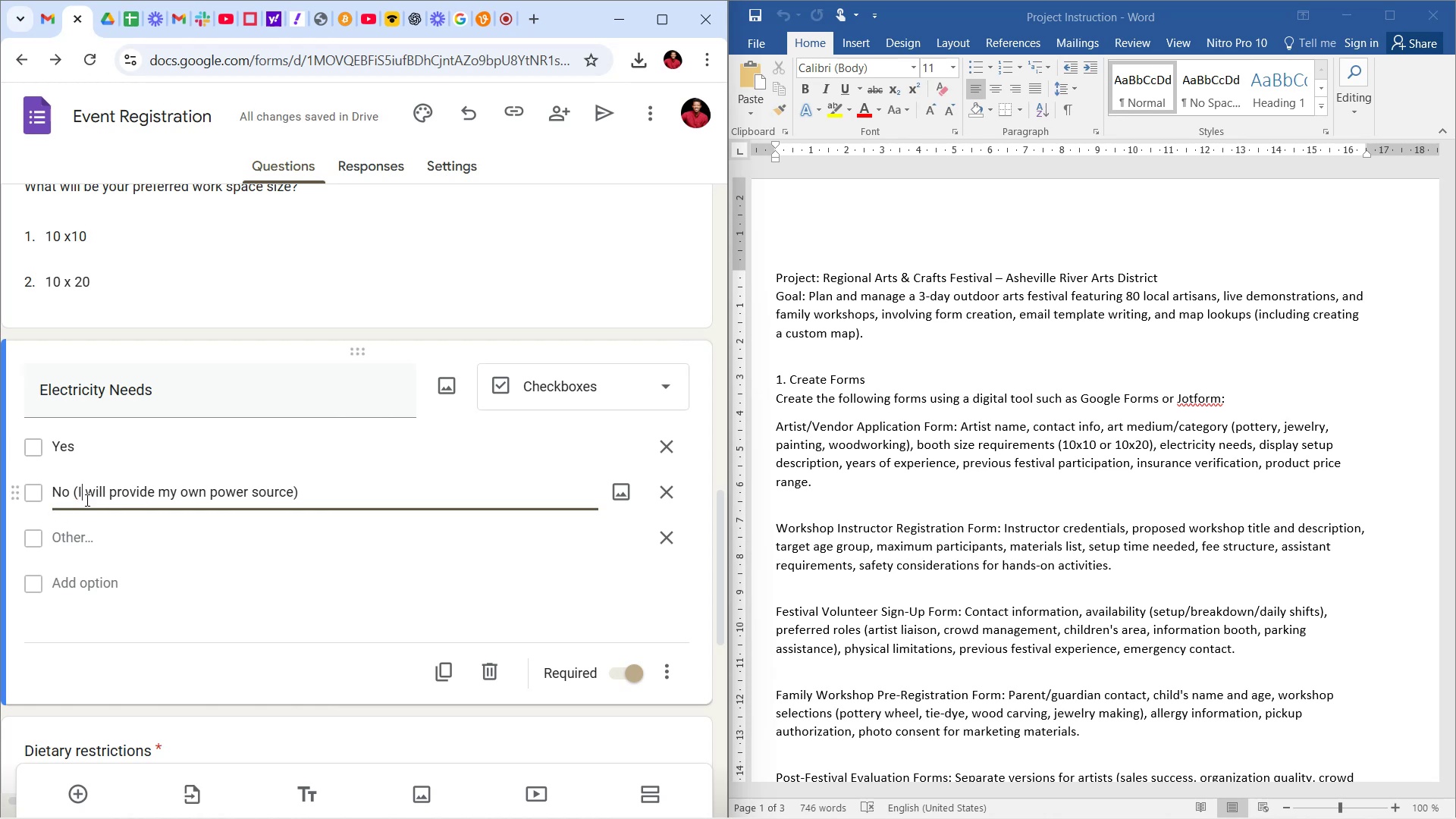 
key(CapsLock)
 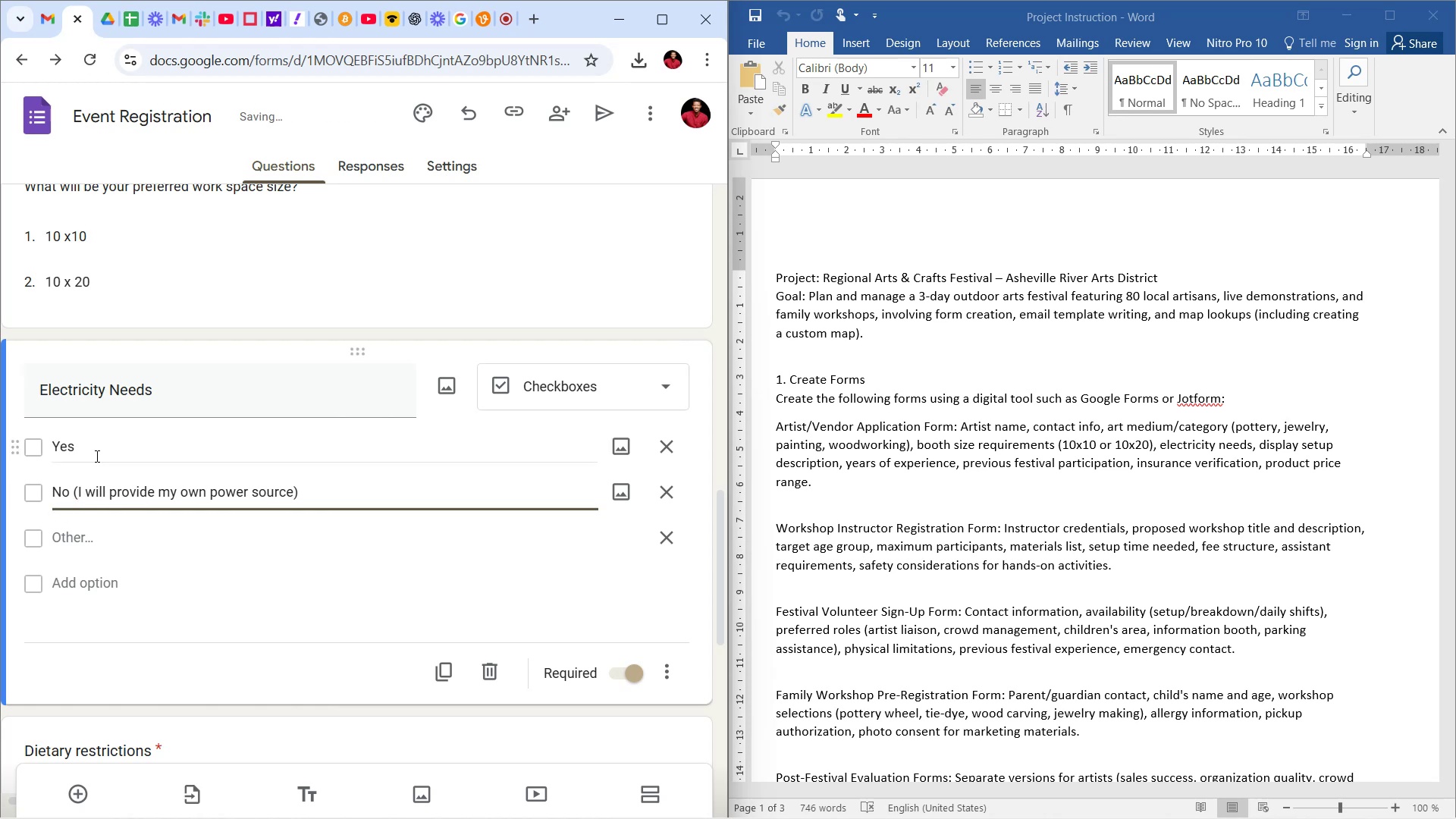 
left_click([99, 448])
 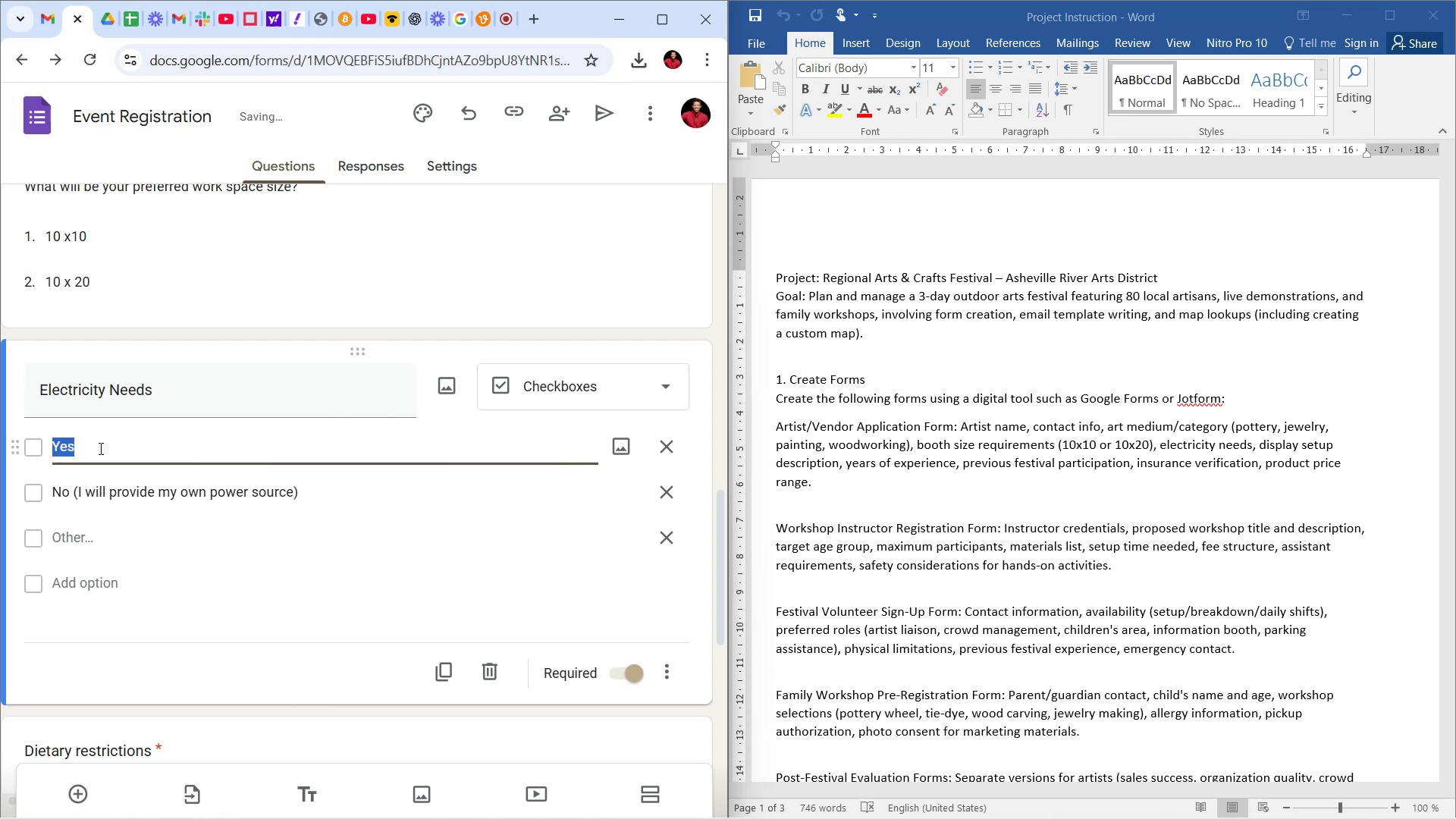 
key(ArrowRight)
 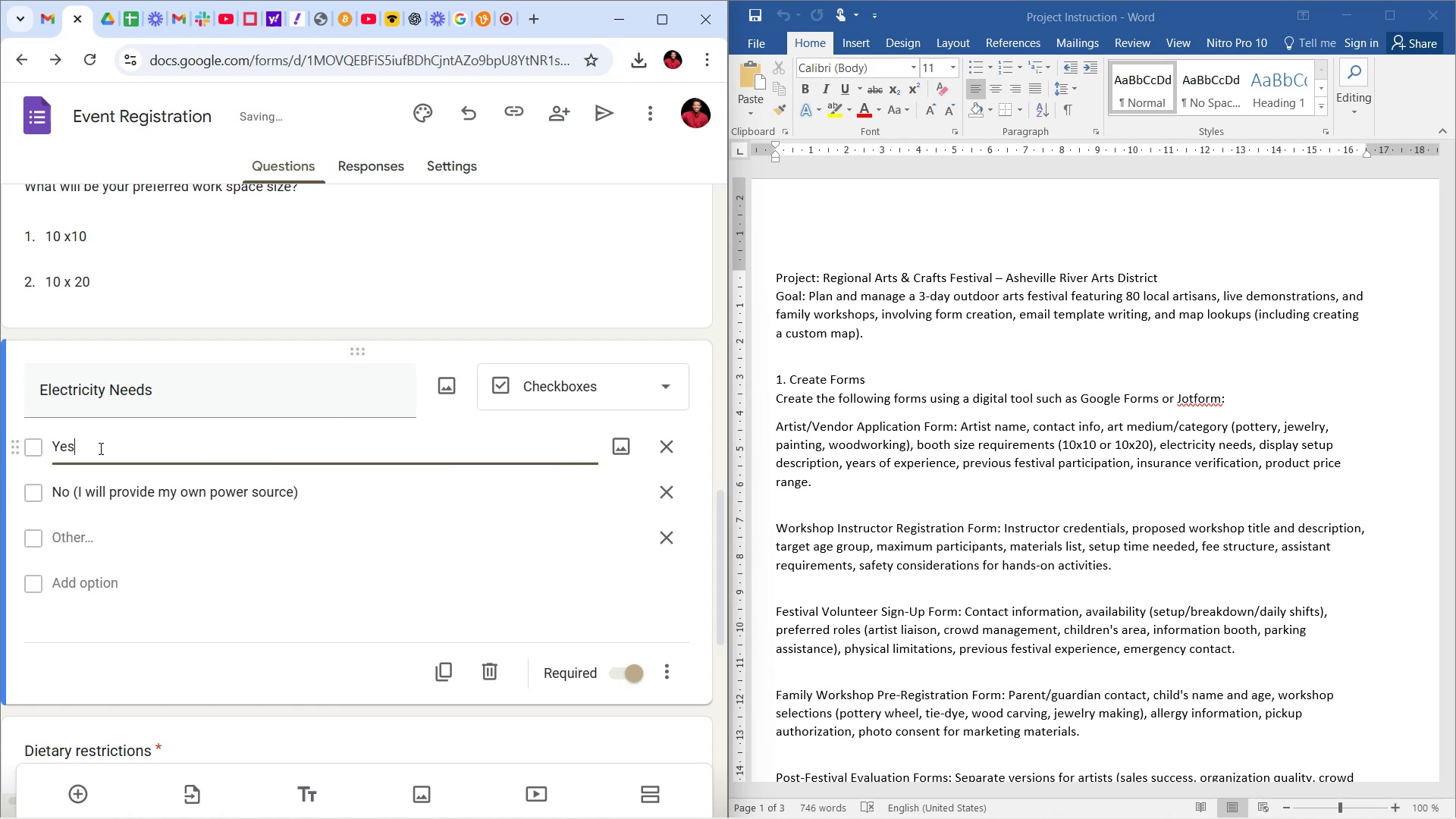 
type( (nO)
key(Backspace)
key(Backspace)
type(I will require on-site power sa)
key(Backspace)
type(ource))
 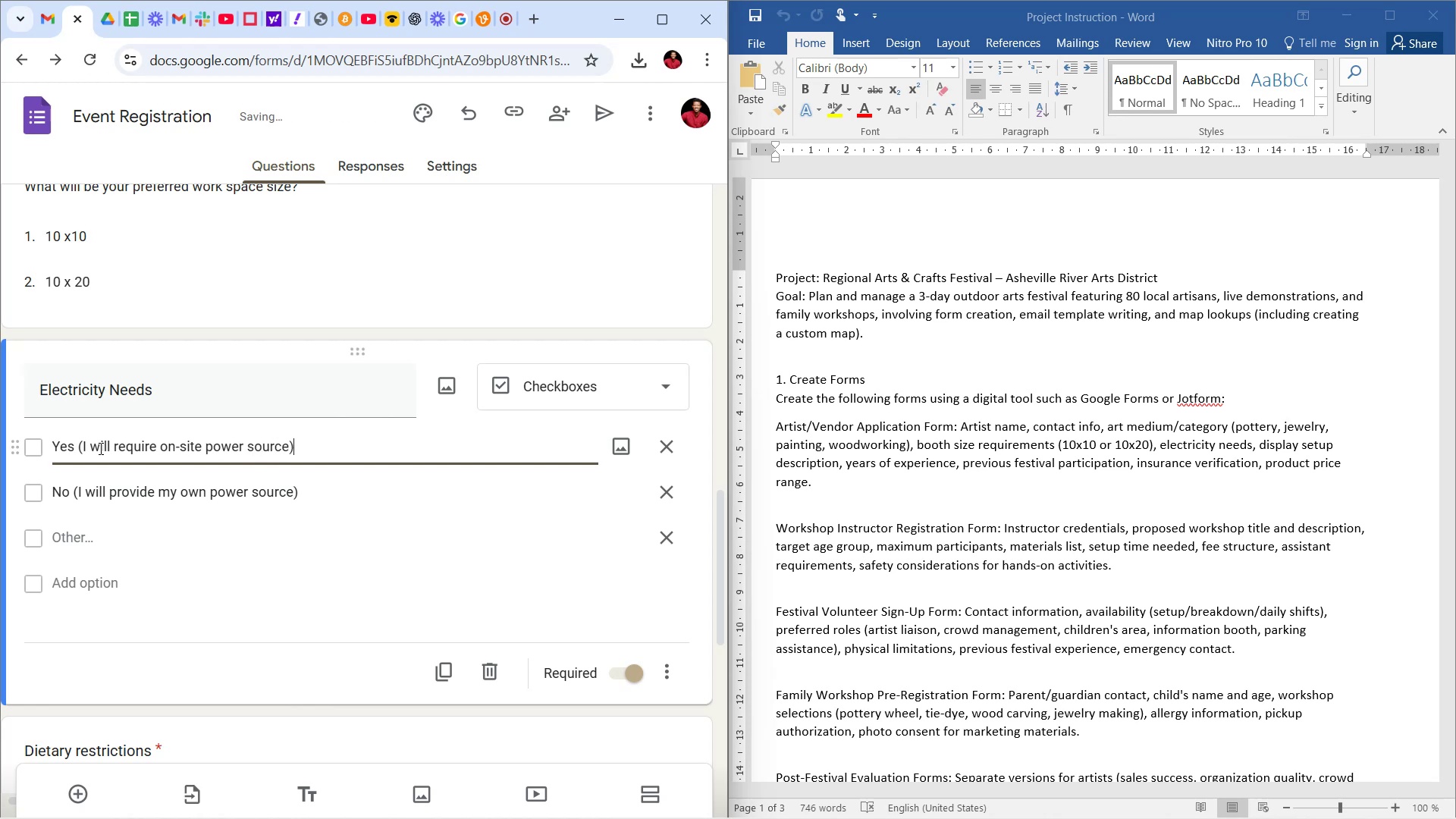 
left_click([93, 583])
 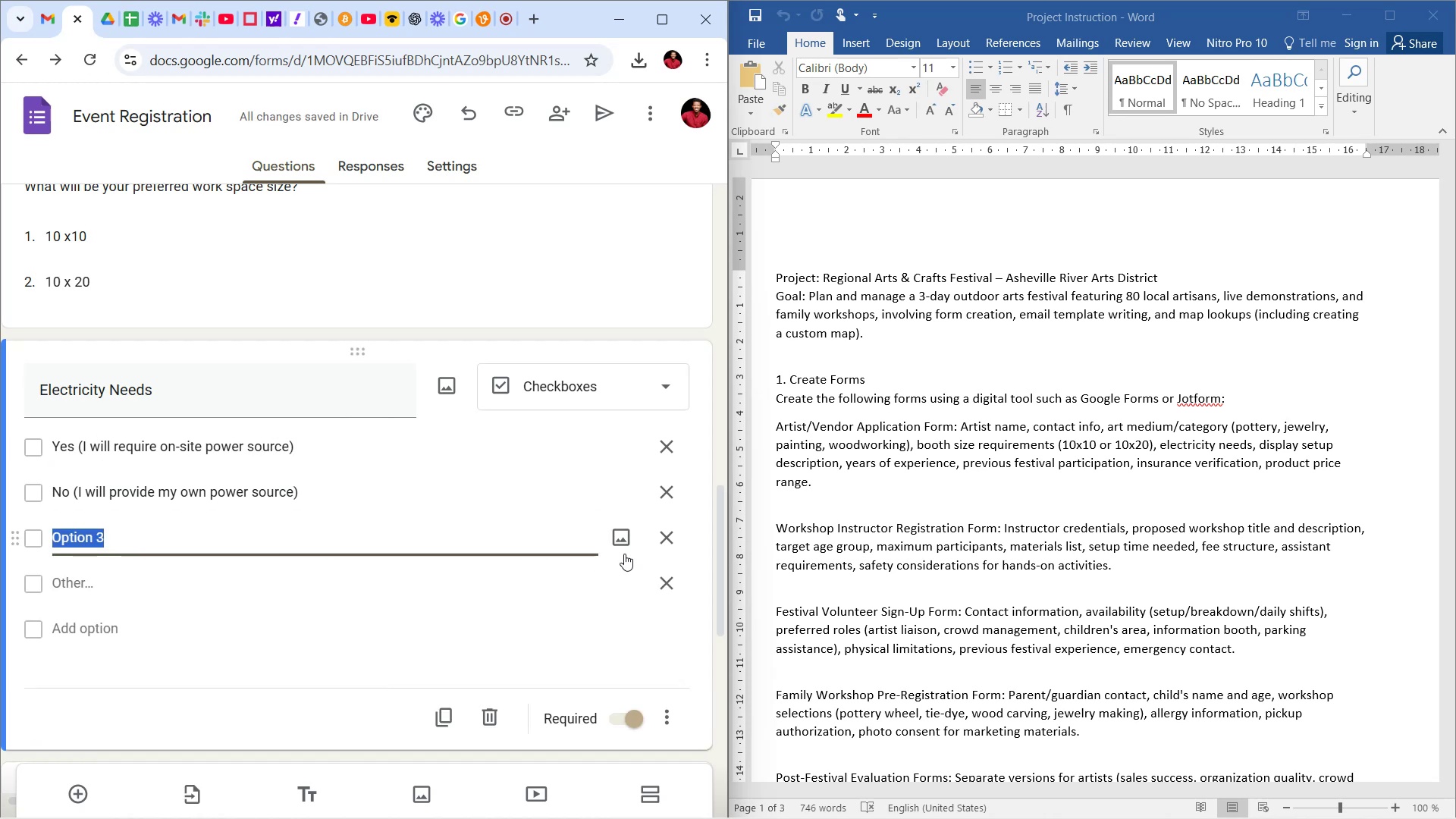 
wait(5.04)
 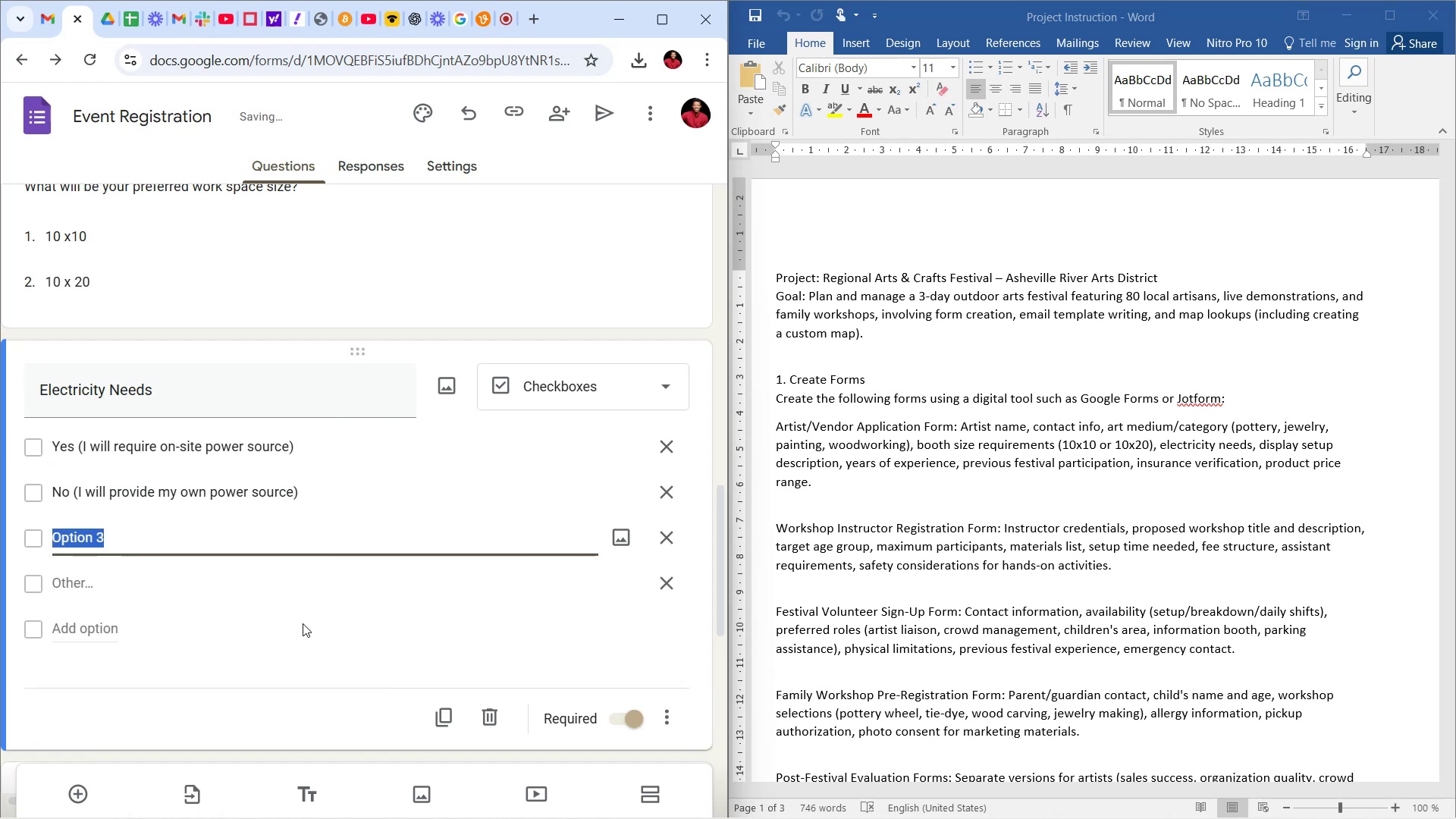 
left_click([672, 541])
 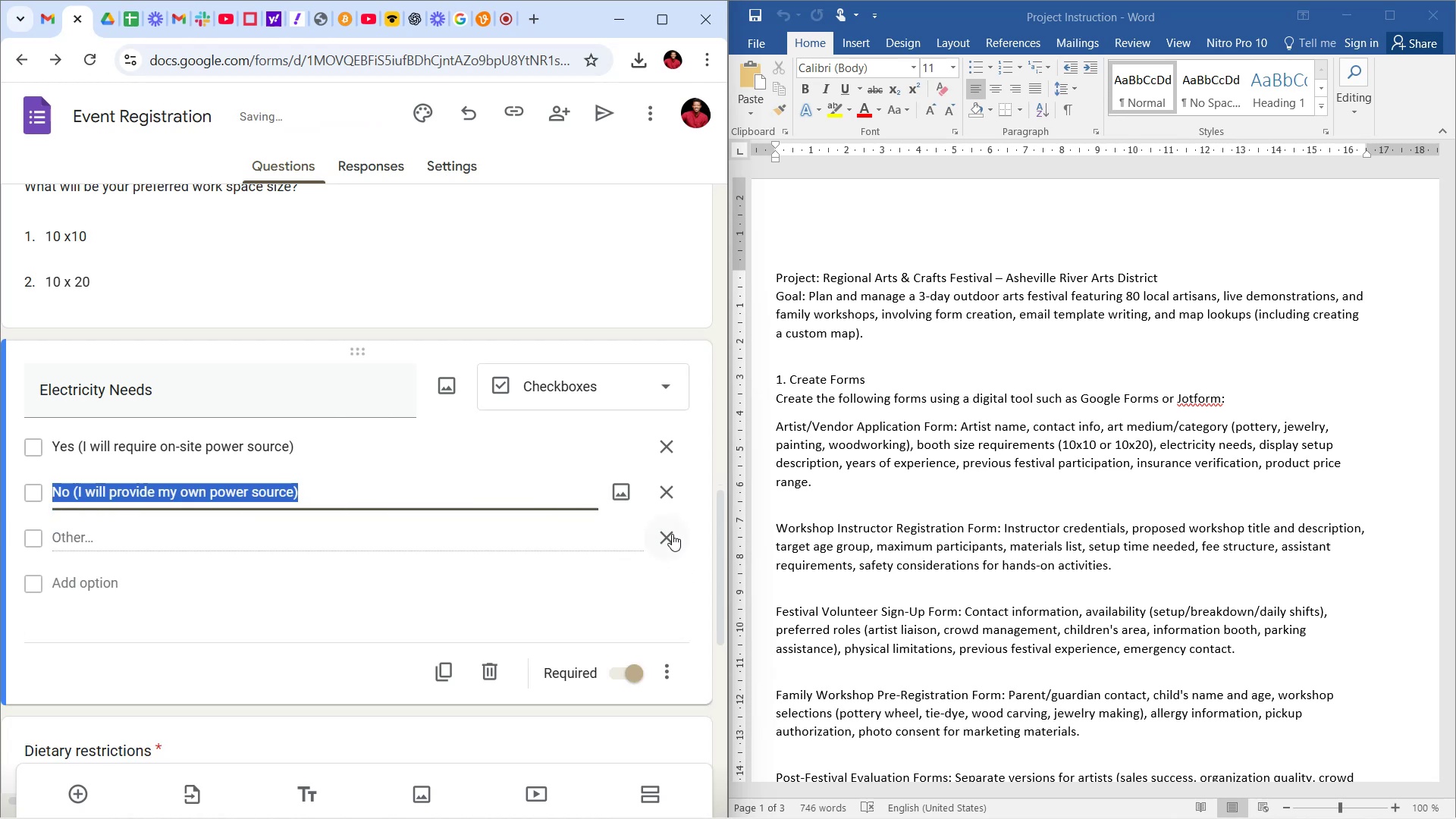 
left_click([672, 534])
 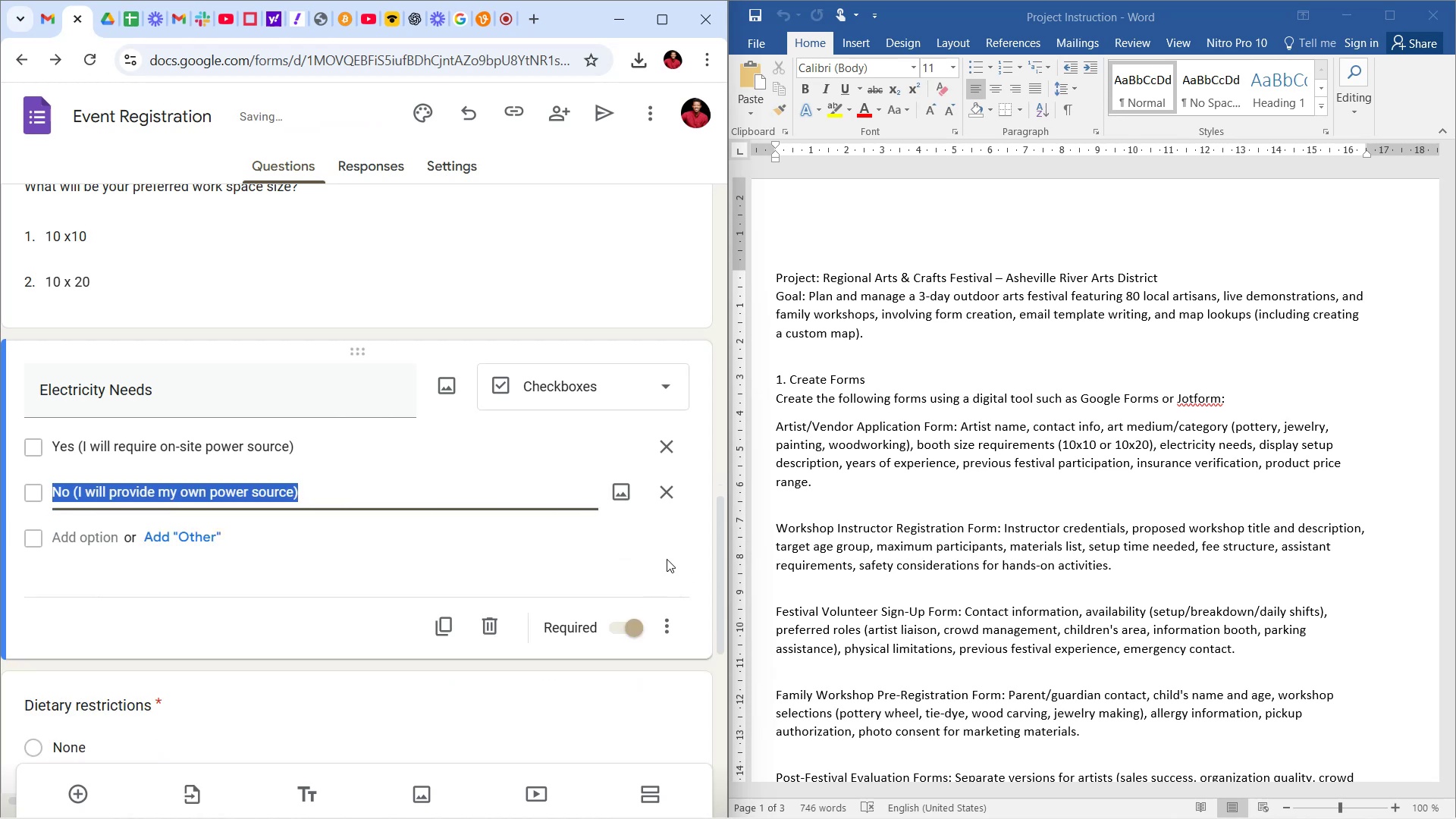 
left_click([699, 557])
 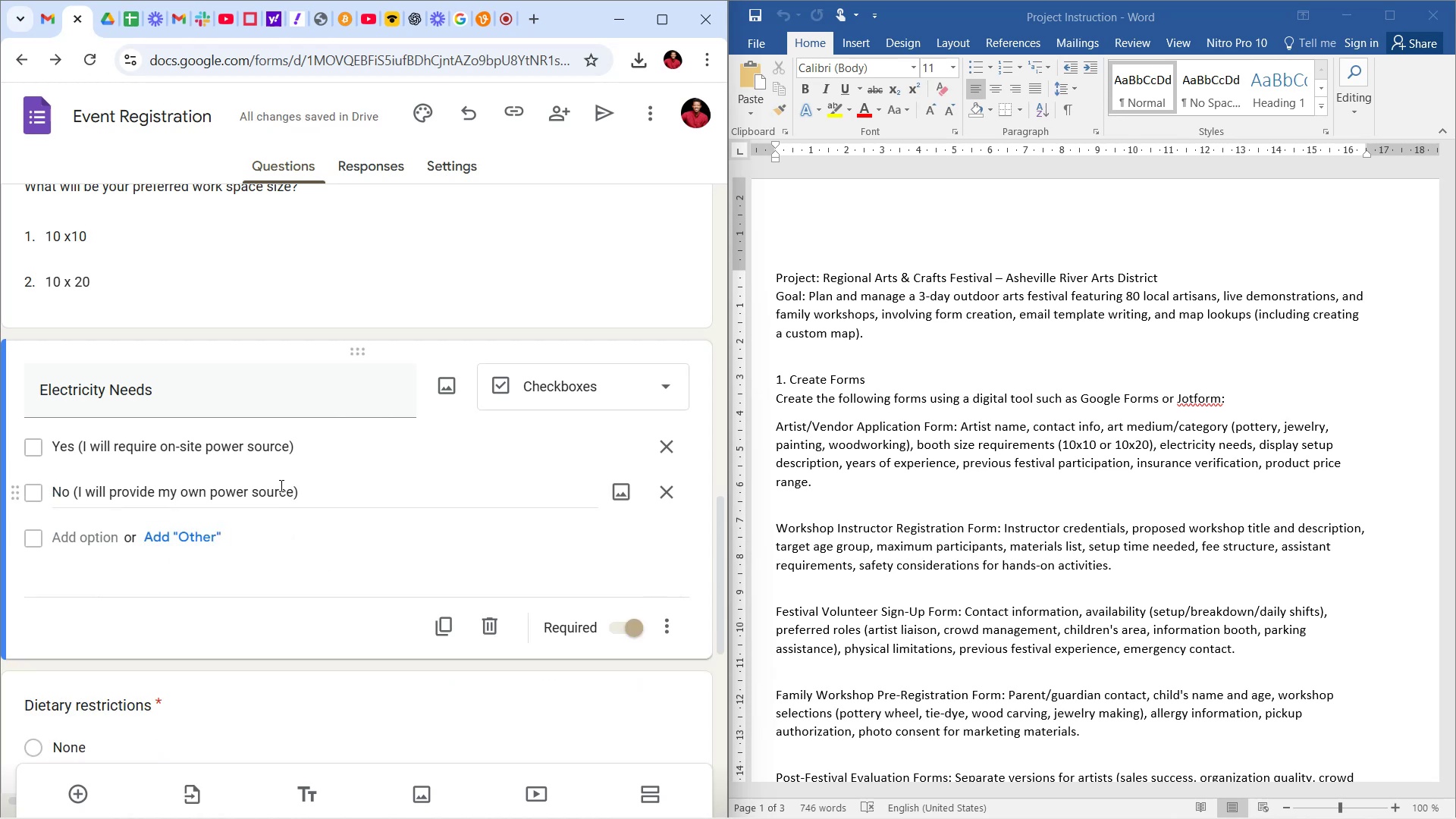 
left_click([594, 388])
 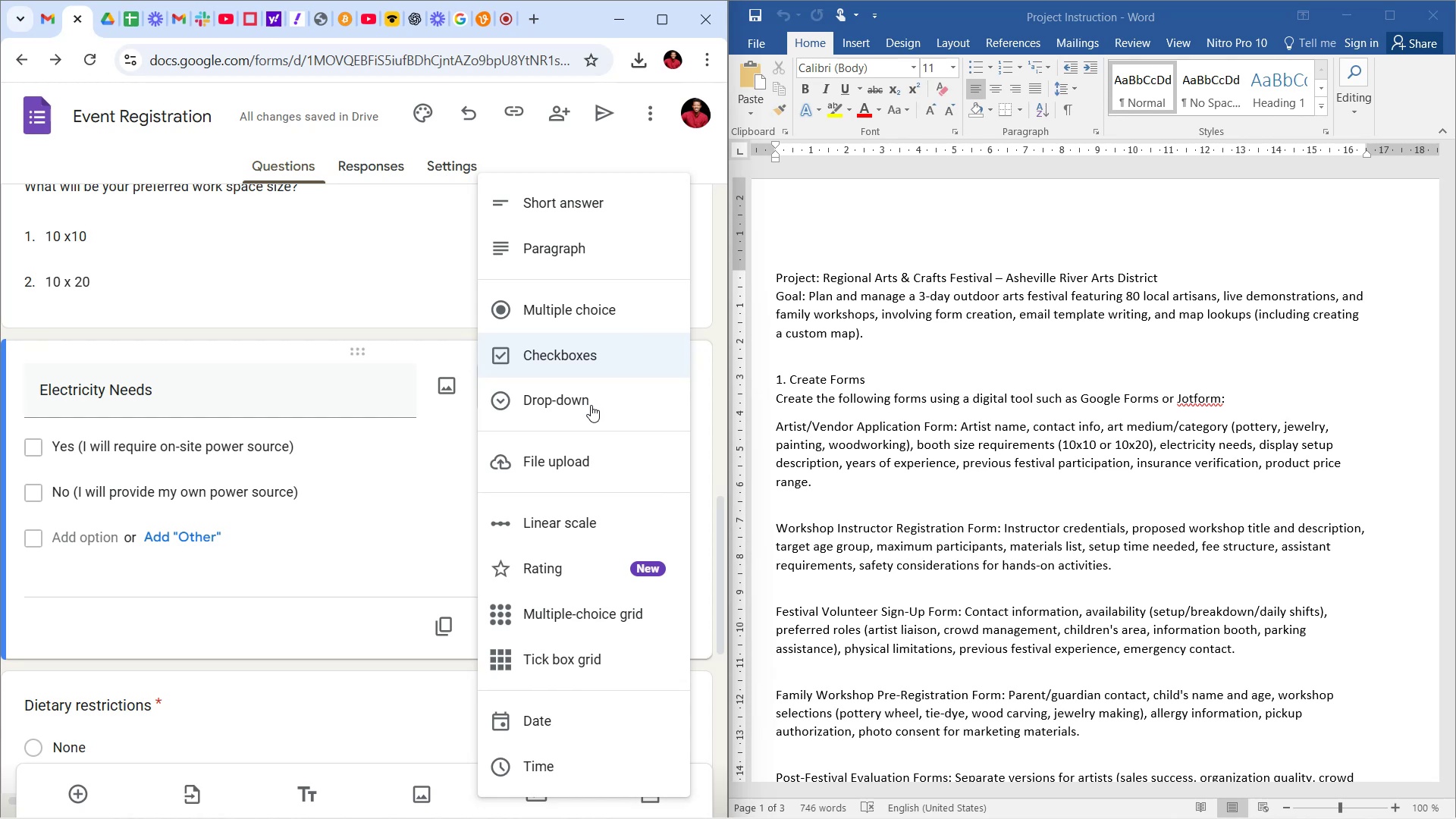 
left_click([318, 635])
 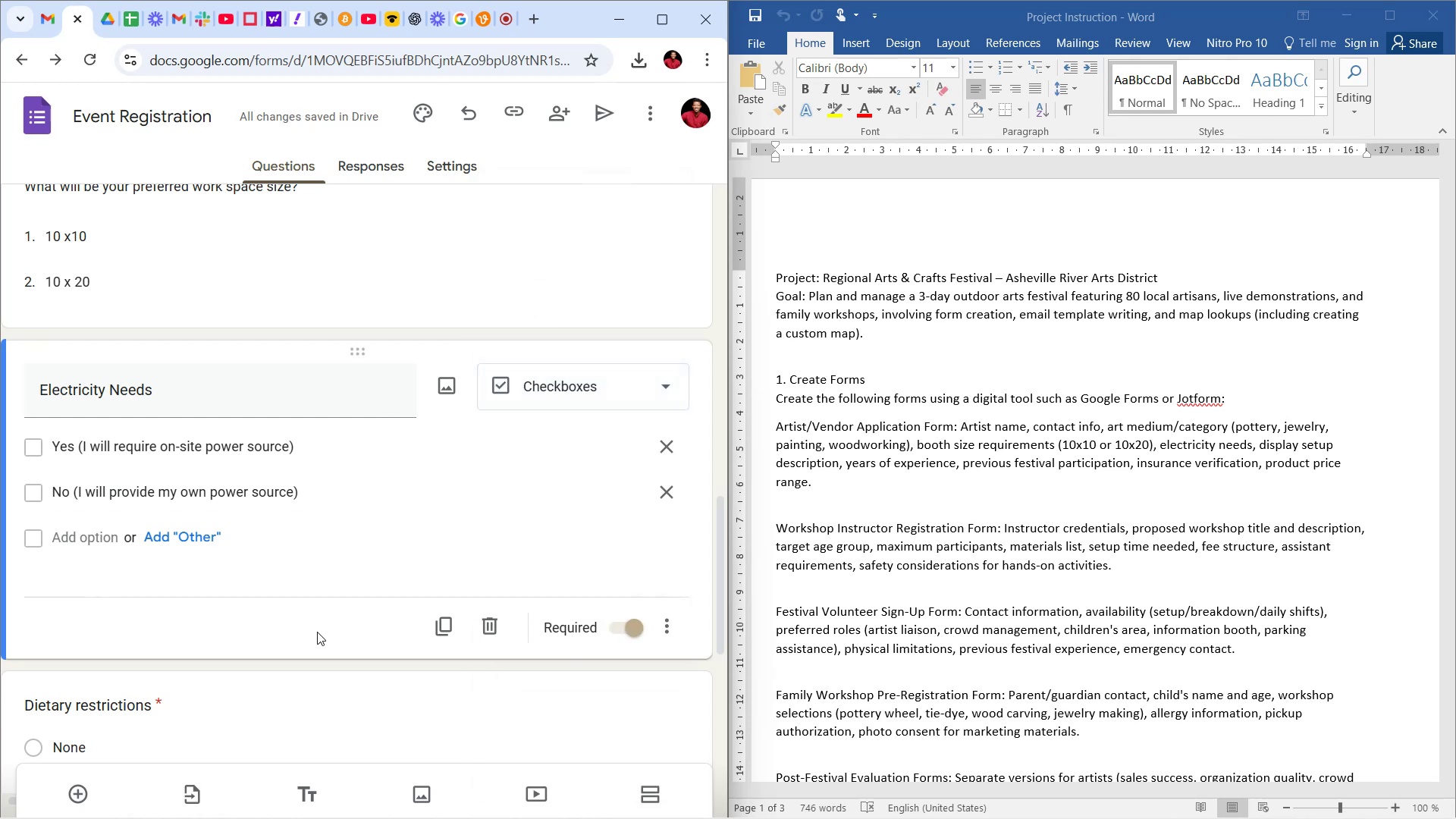 
scroll: coordinate [315, 552], scroll_direction: down, amount: 9.0
 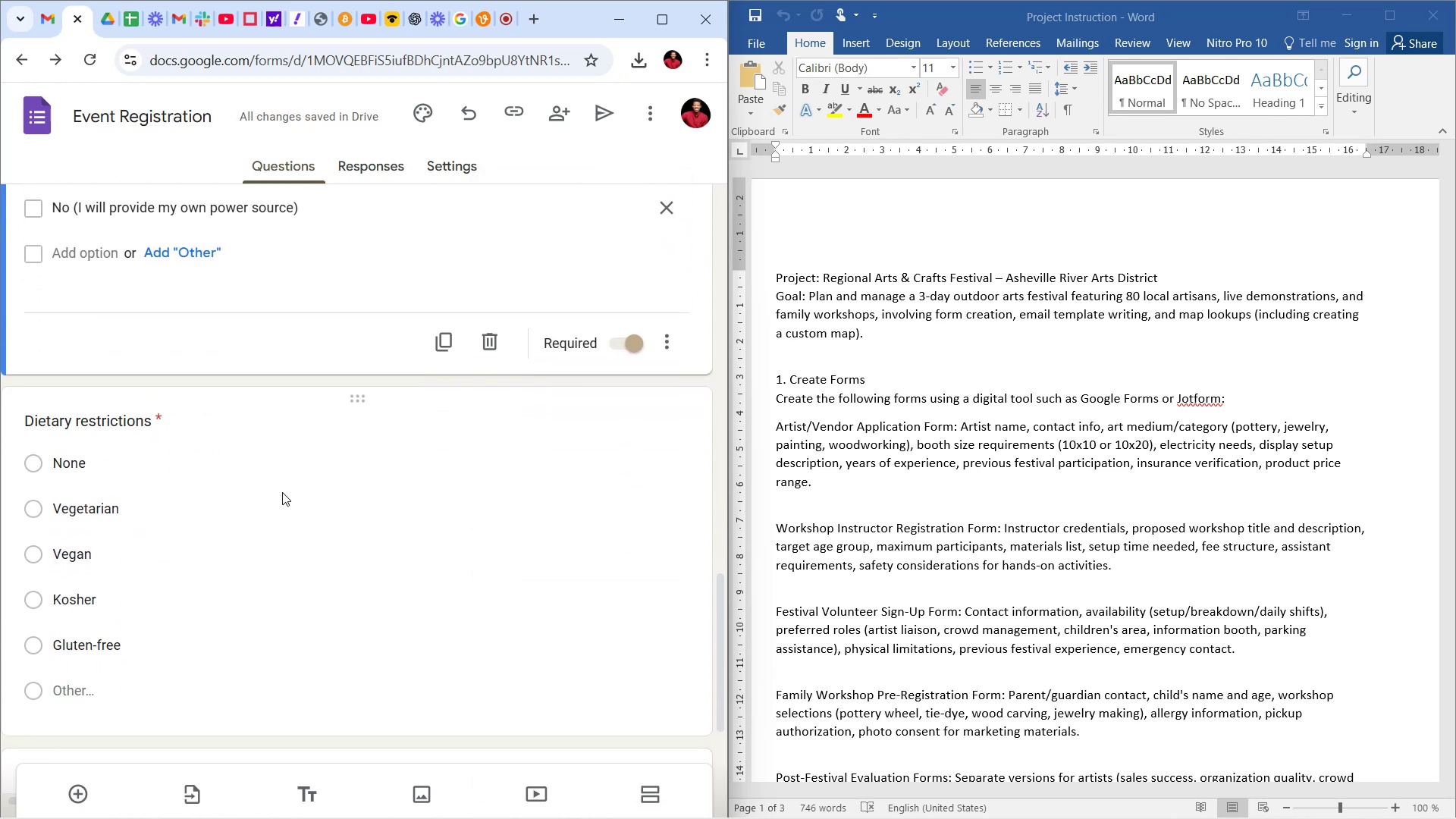 
scroll: coordinate [124, 446], scroll_direction: up, amount: 5.0
 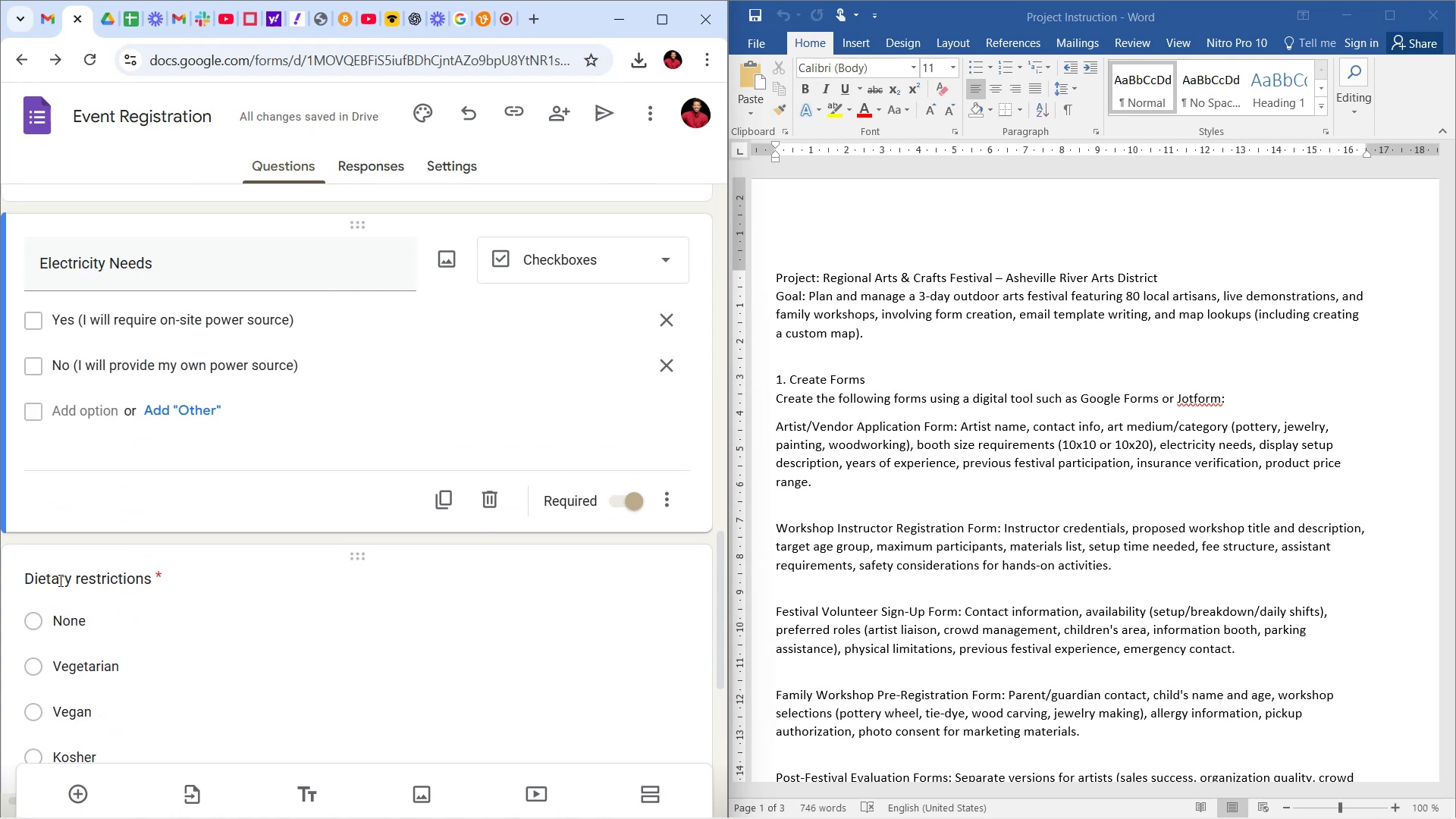 
left_click([59, 580])
 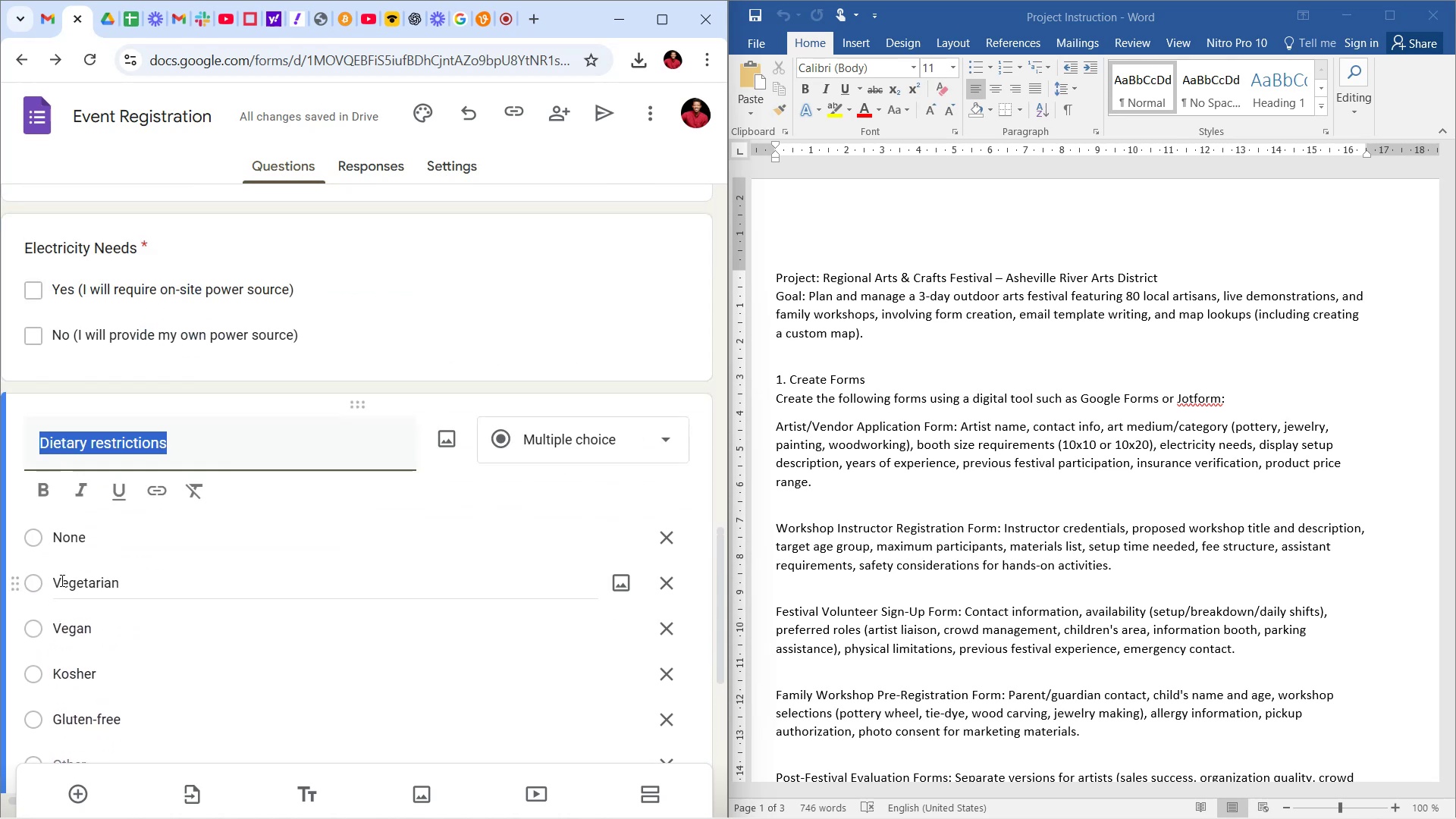 
type(Display setup)
 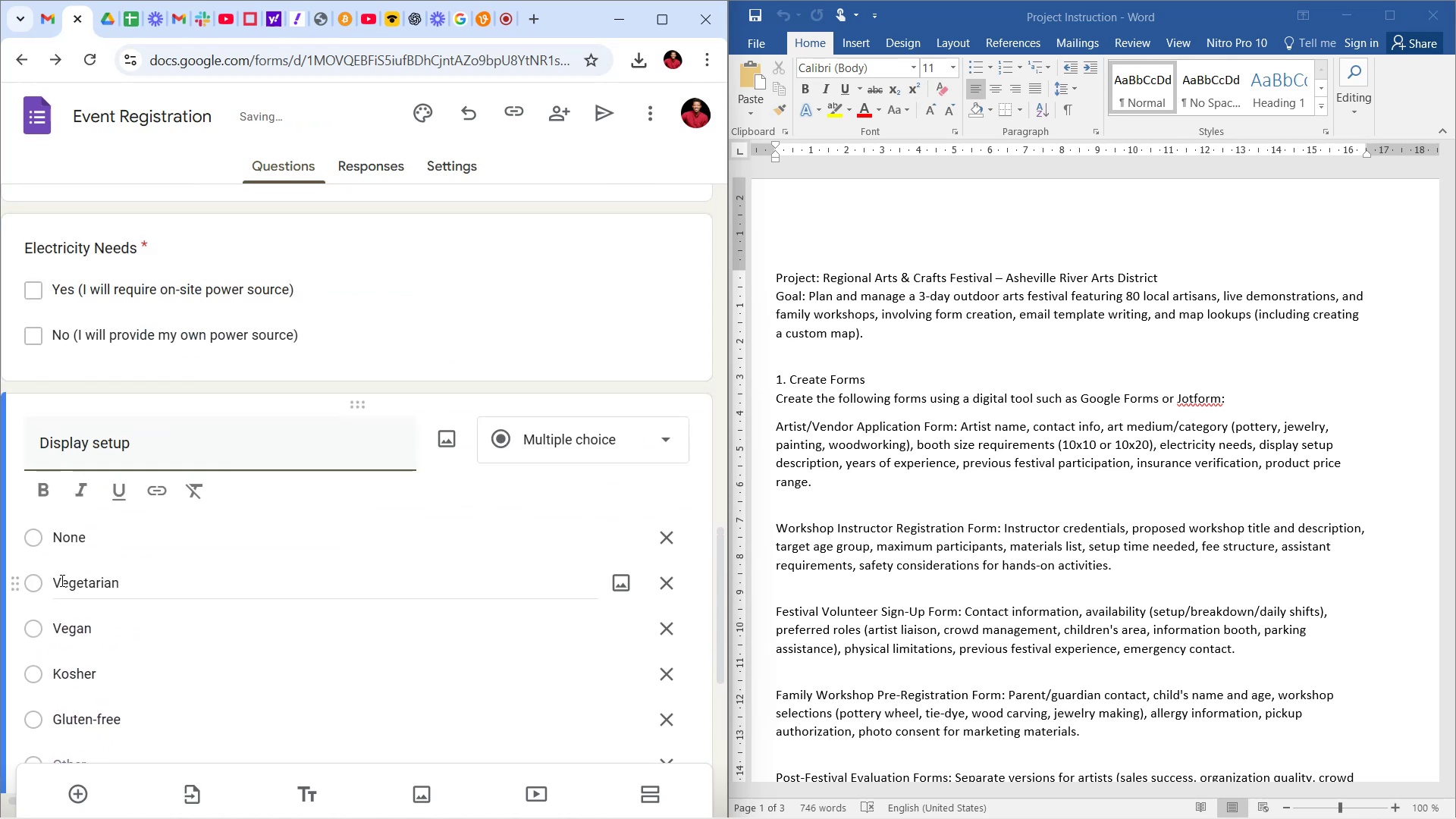 
key(ArrowLeft)
 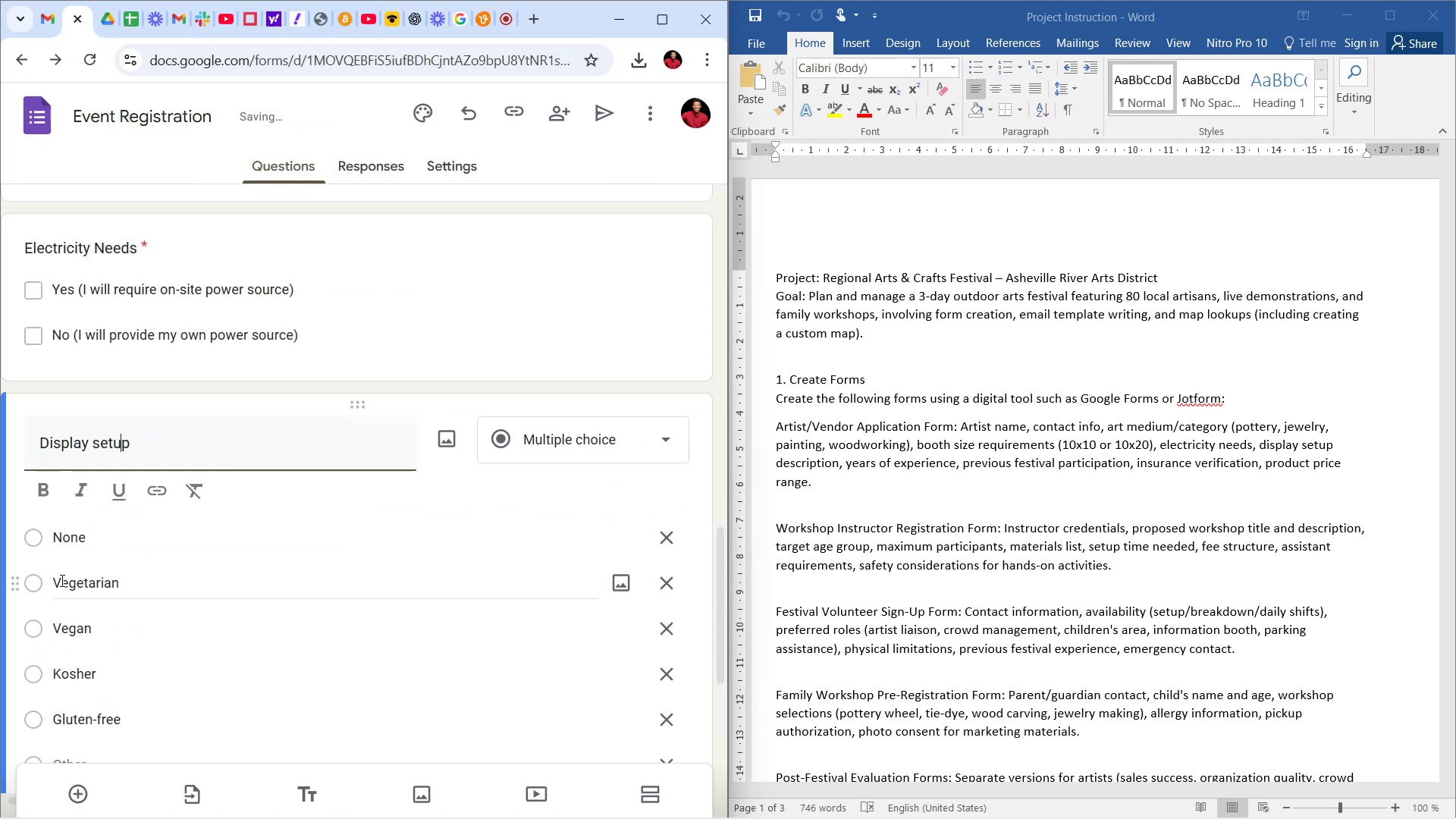 
key(ArrowLeft)
 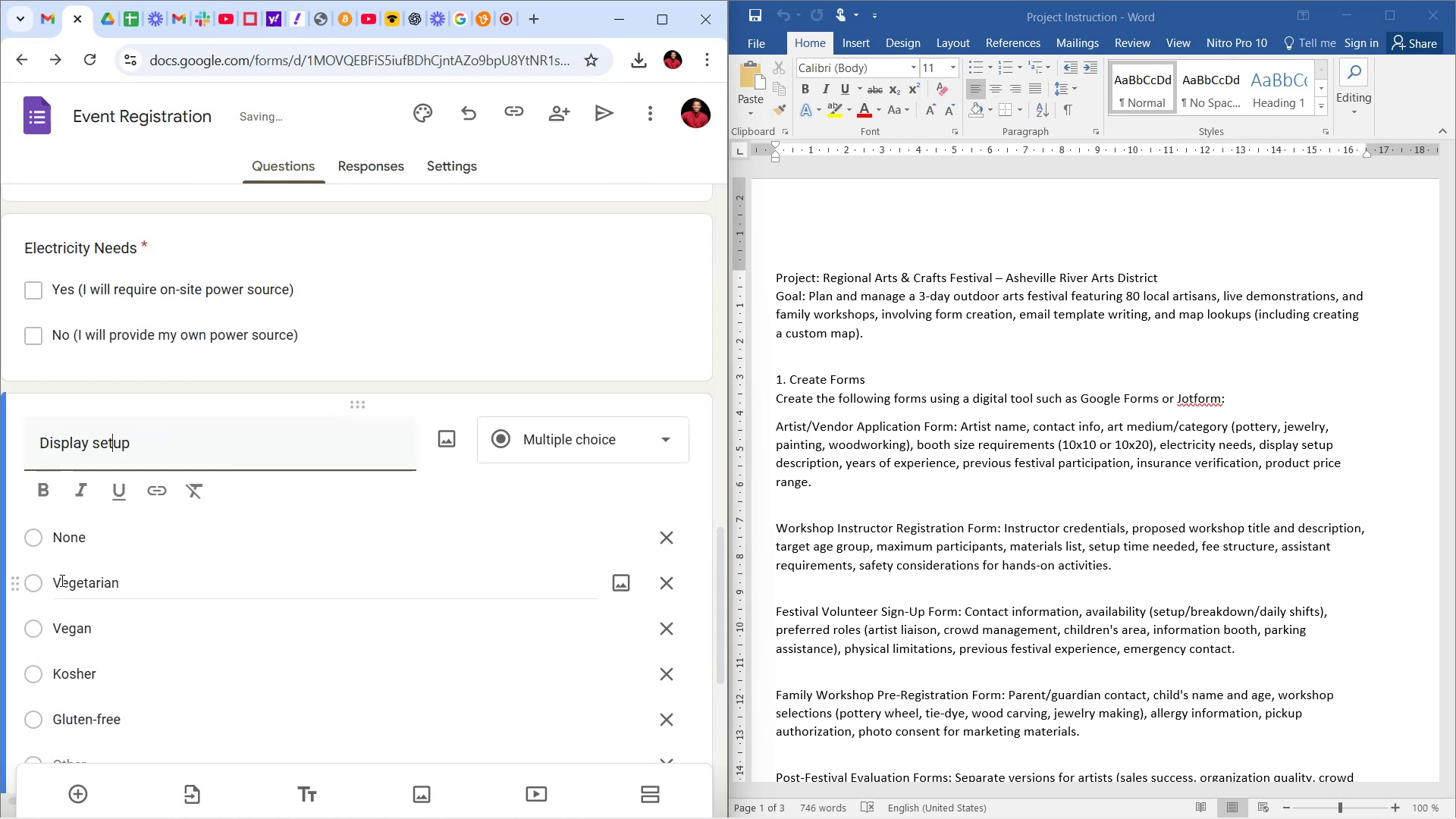 
key(ArrowLeft)
 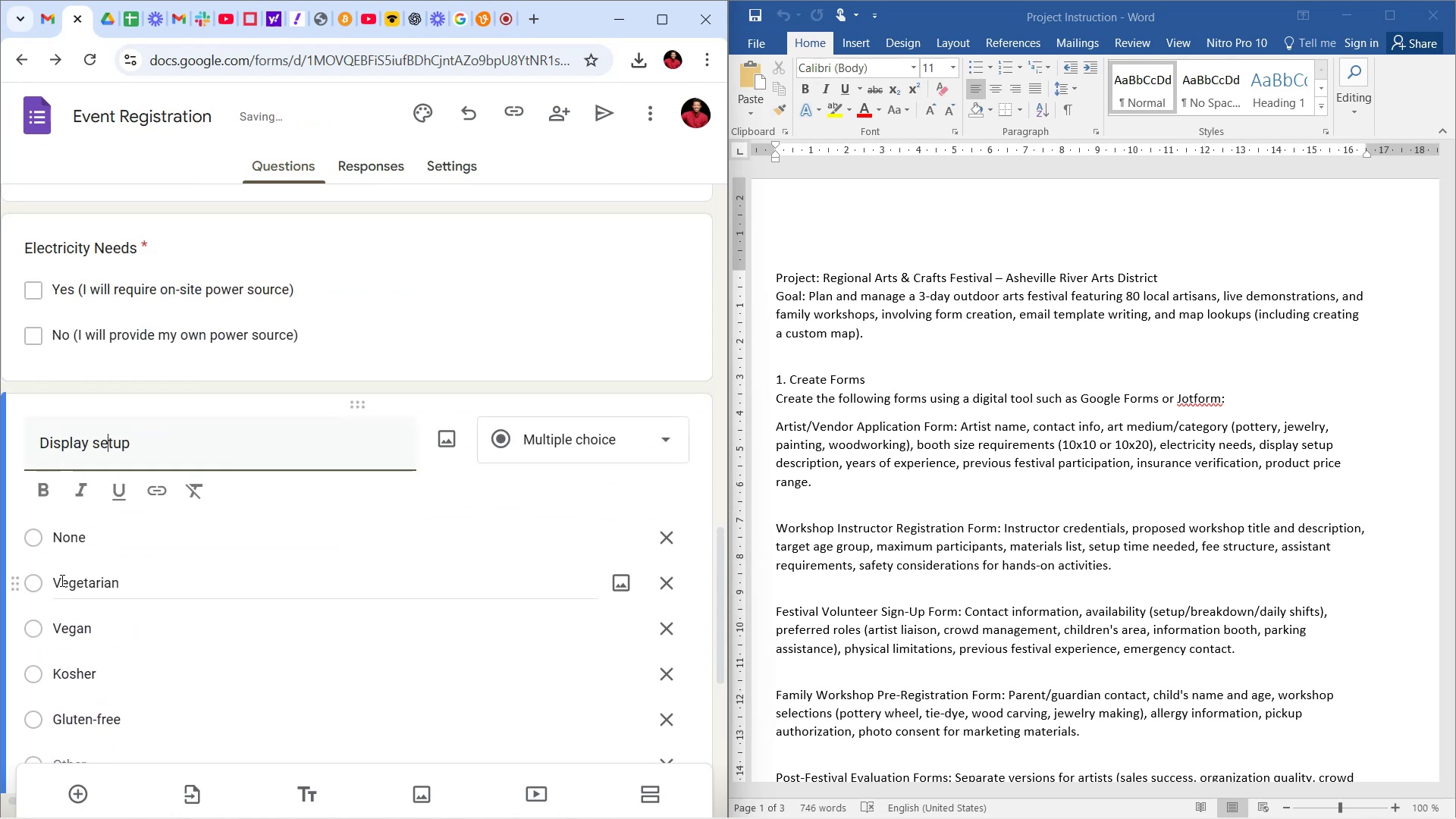 
key(ArrowLeft)
 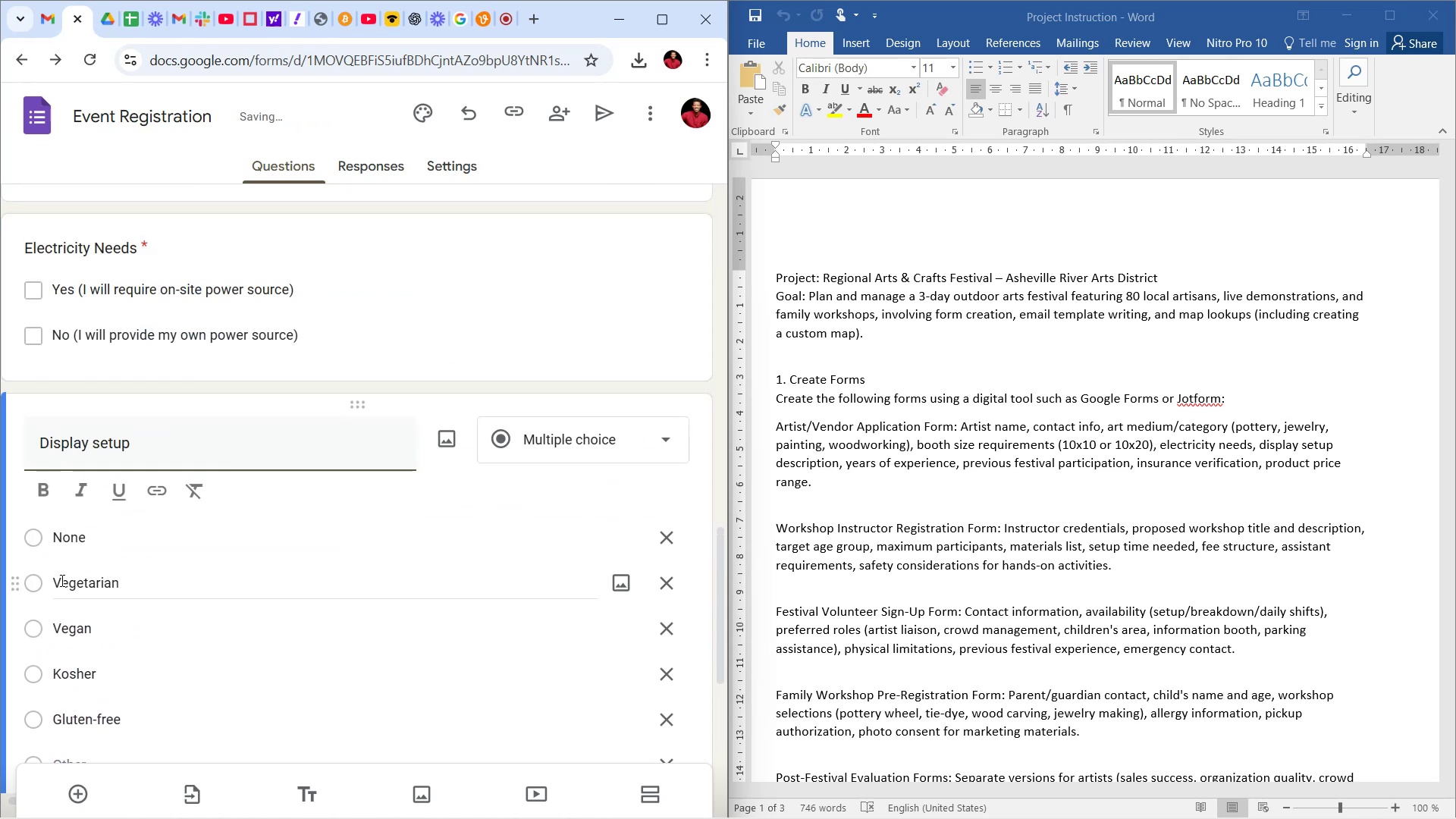 
key(Backspace)
 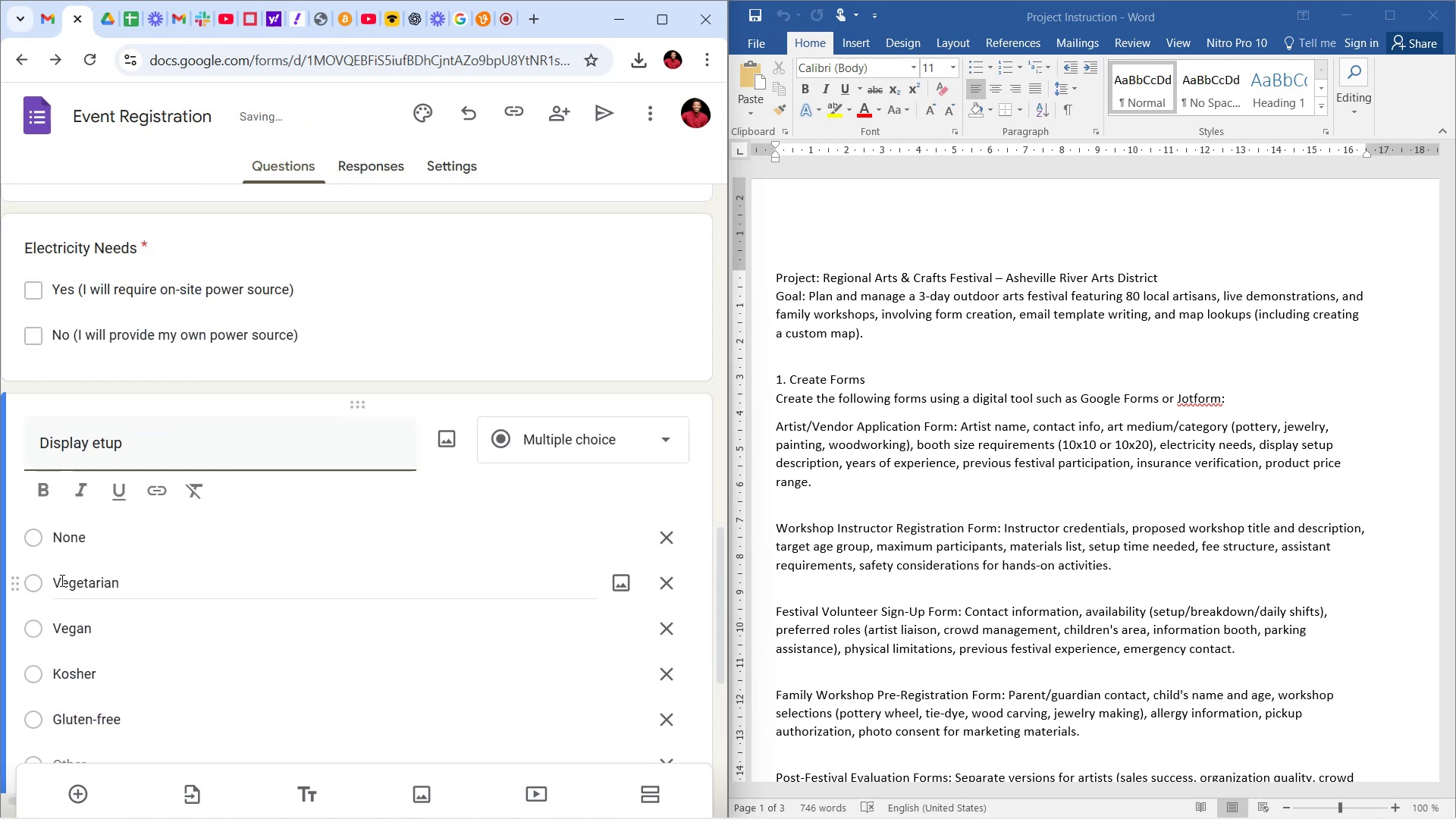 
key(CapsLock)
 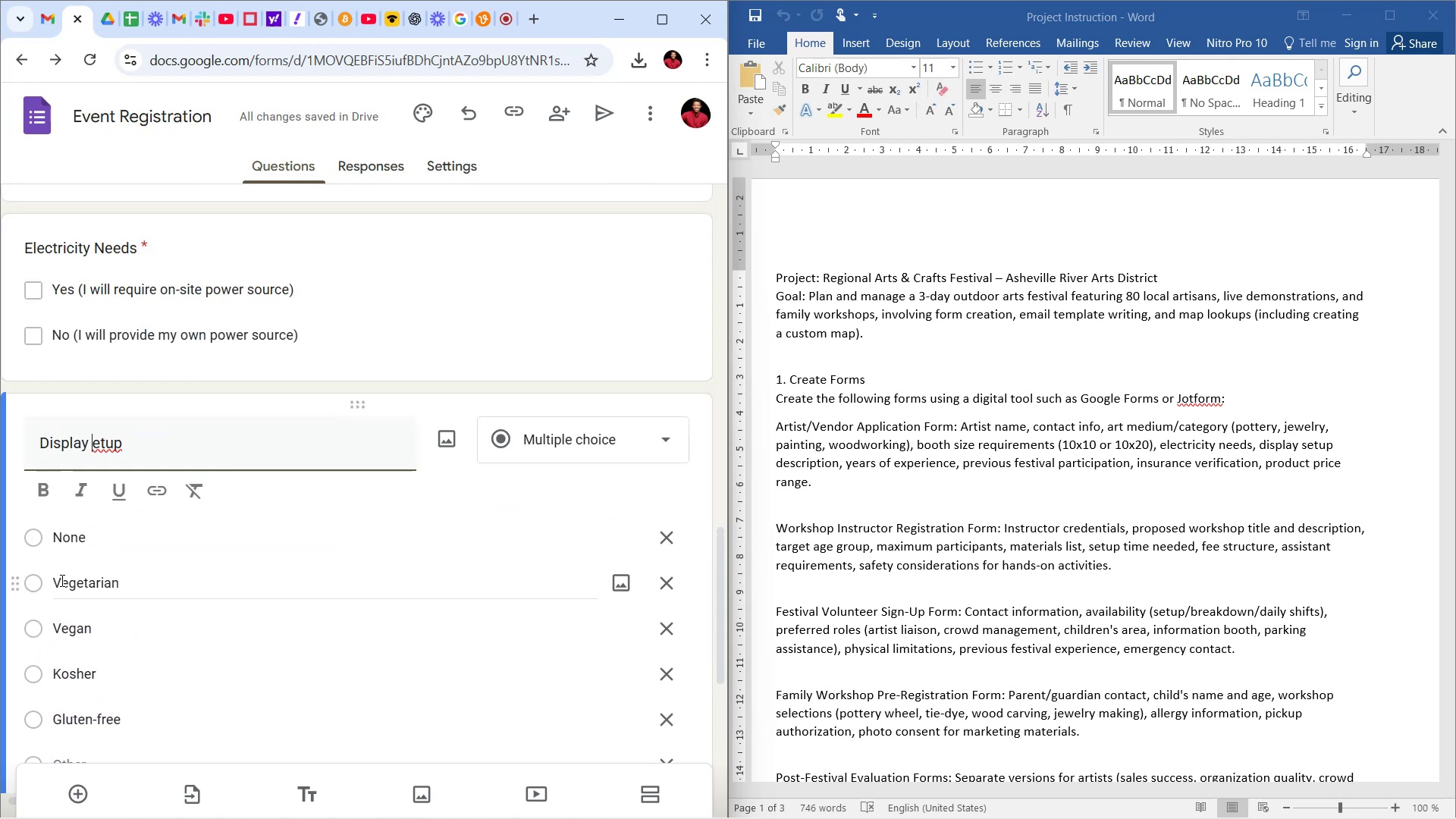 
key(S)
 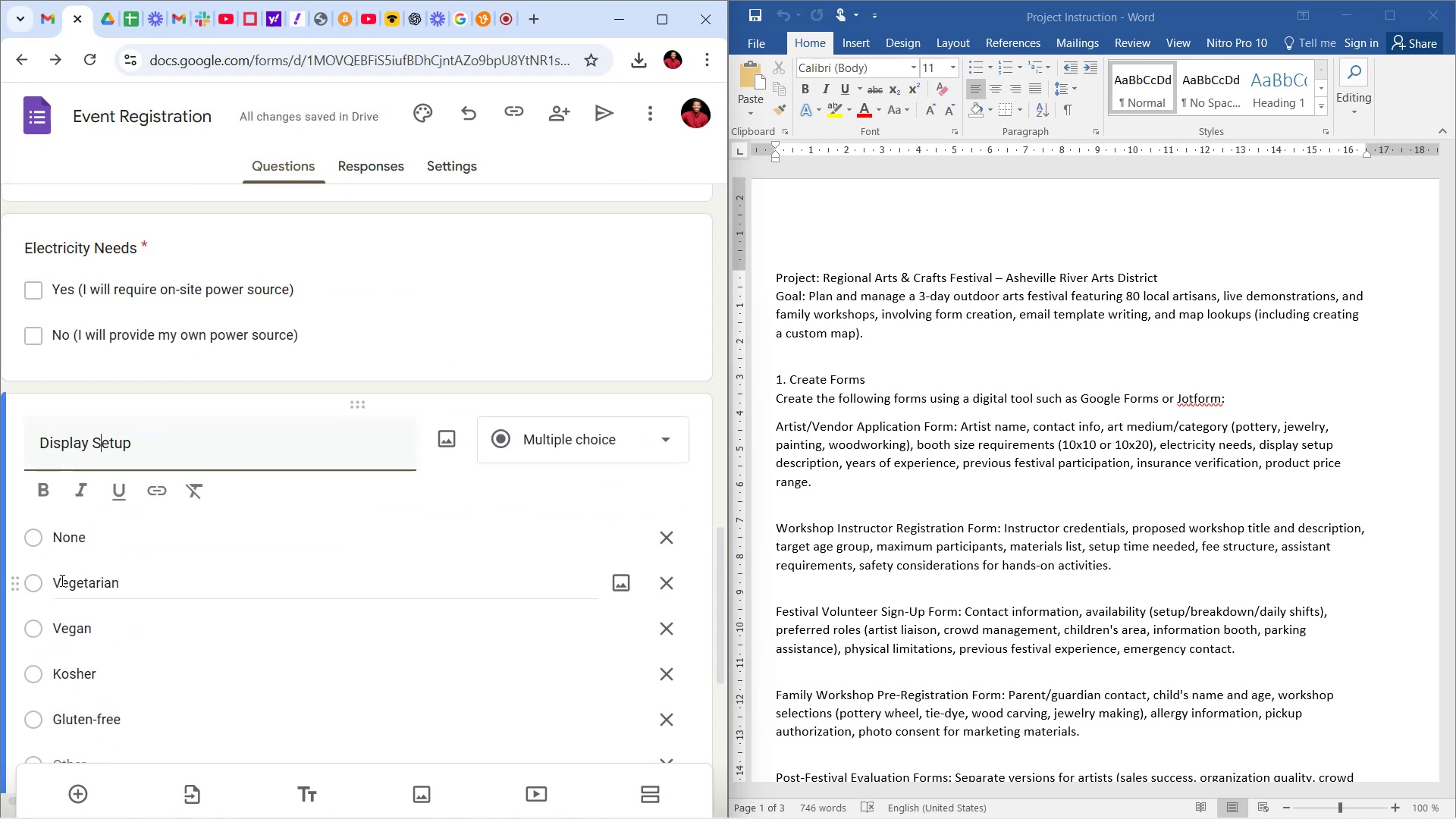 
key(CapsLock)
 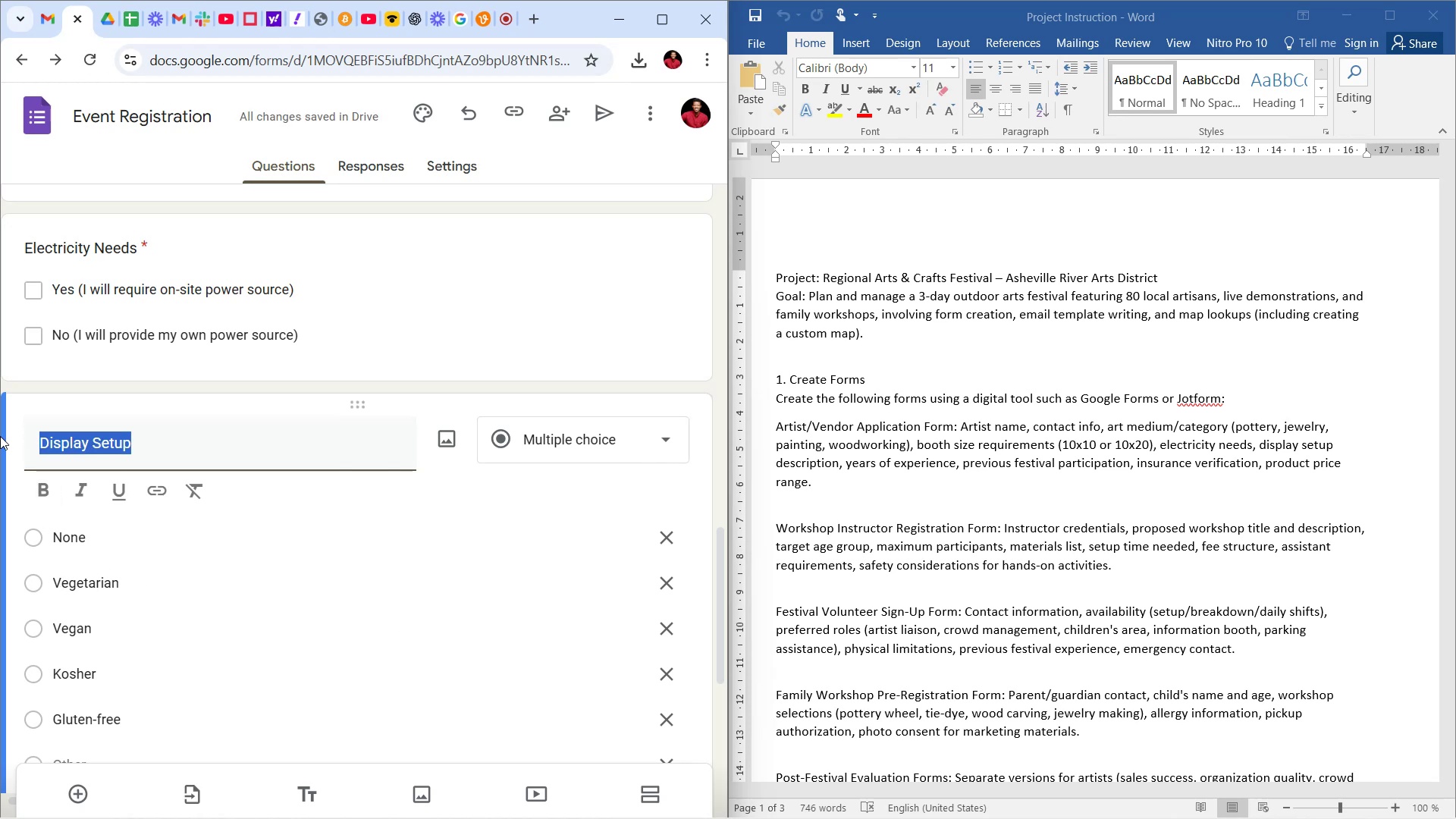 
left_click([45, 485])
 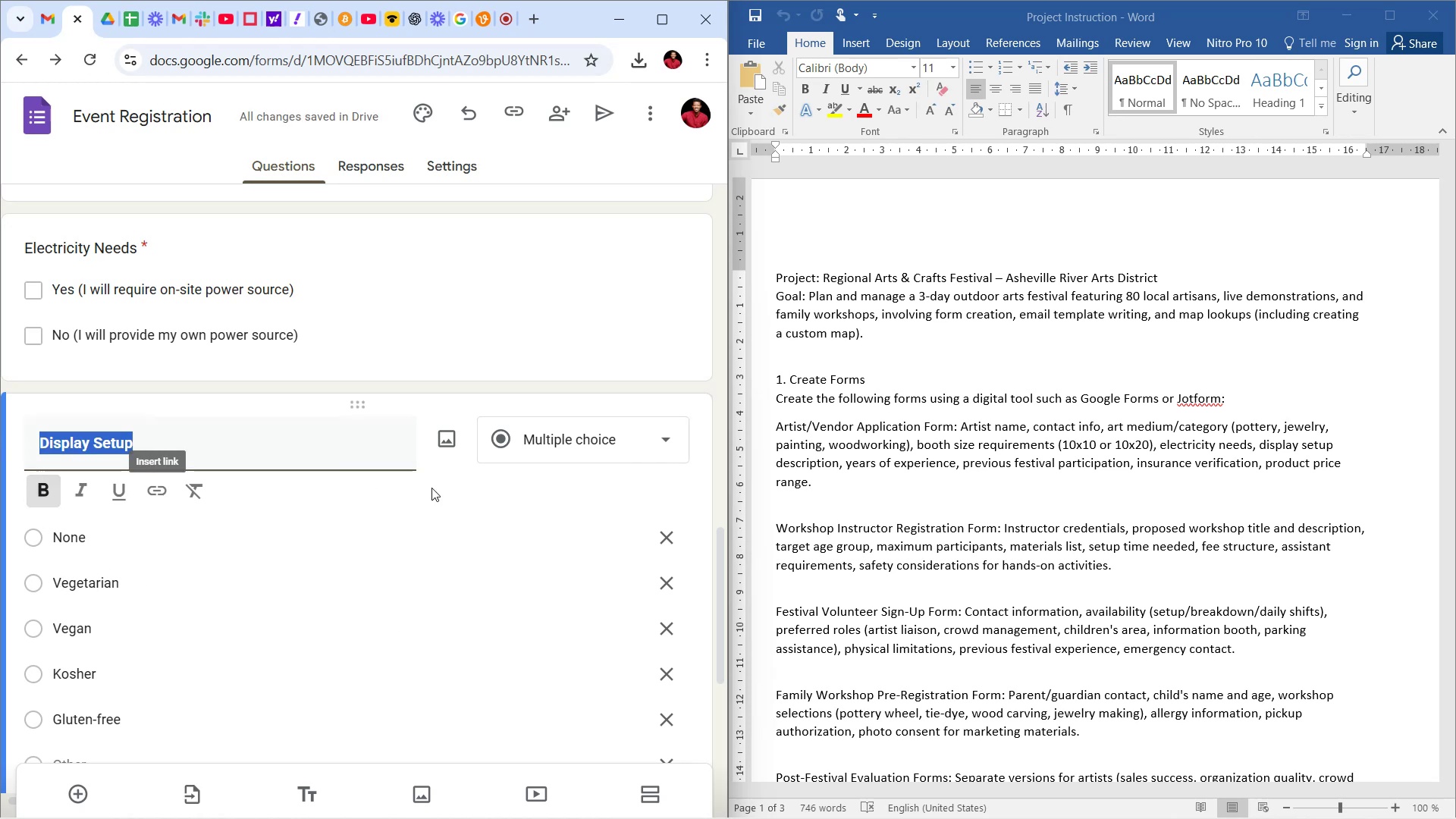 
left_click([440, 488])
 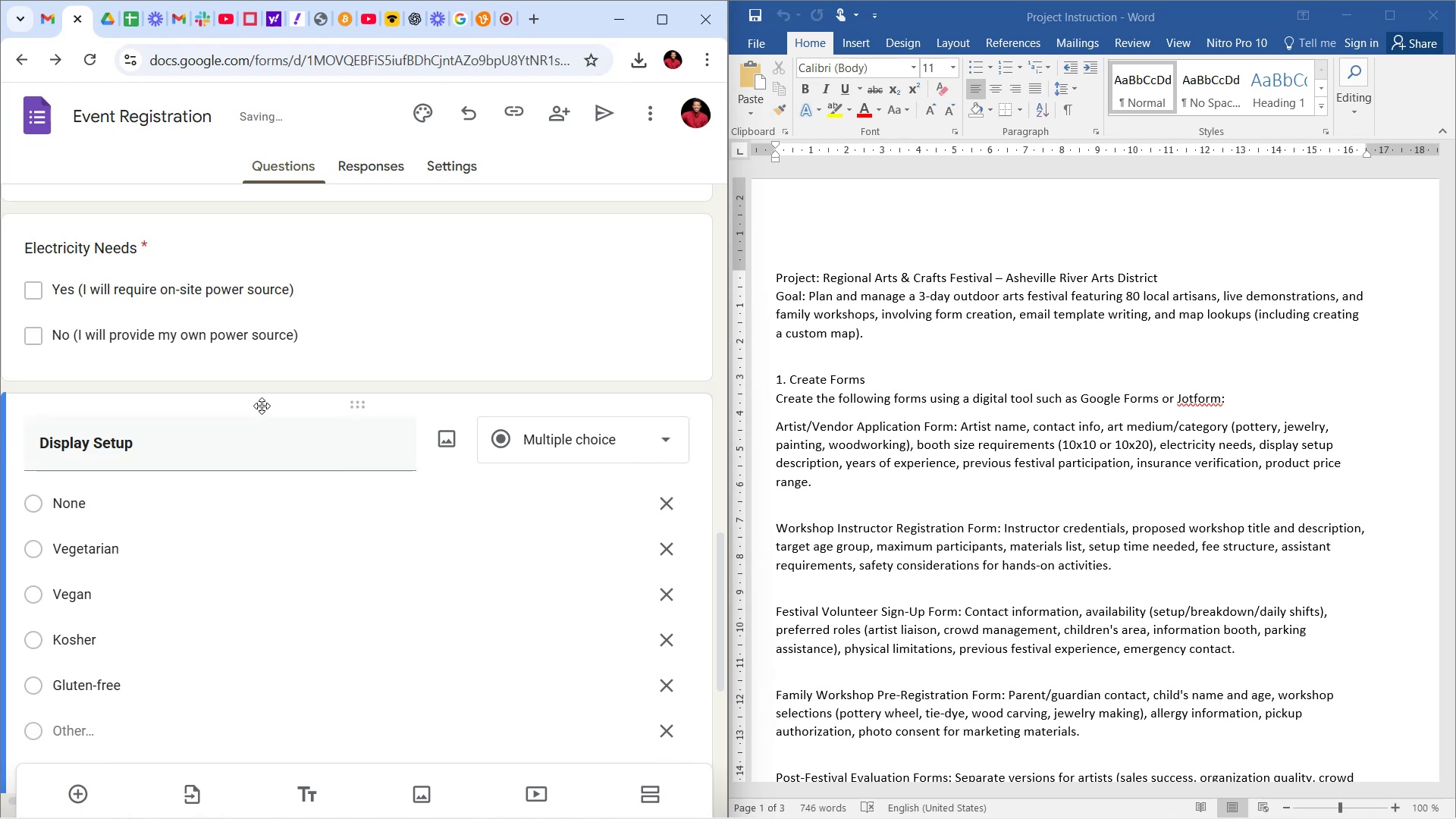 
scroll: coordinate [262, 403], scroll_direction: up, amount: 4.0
 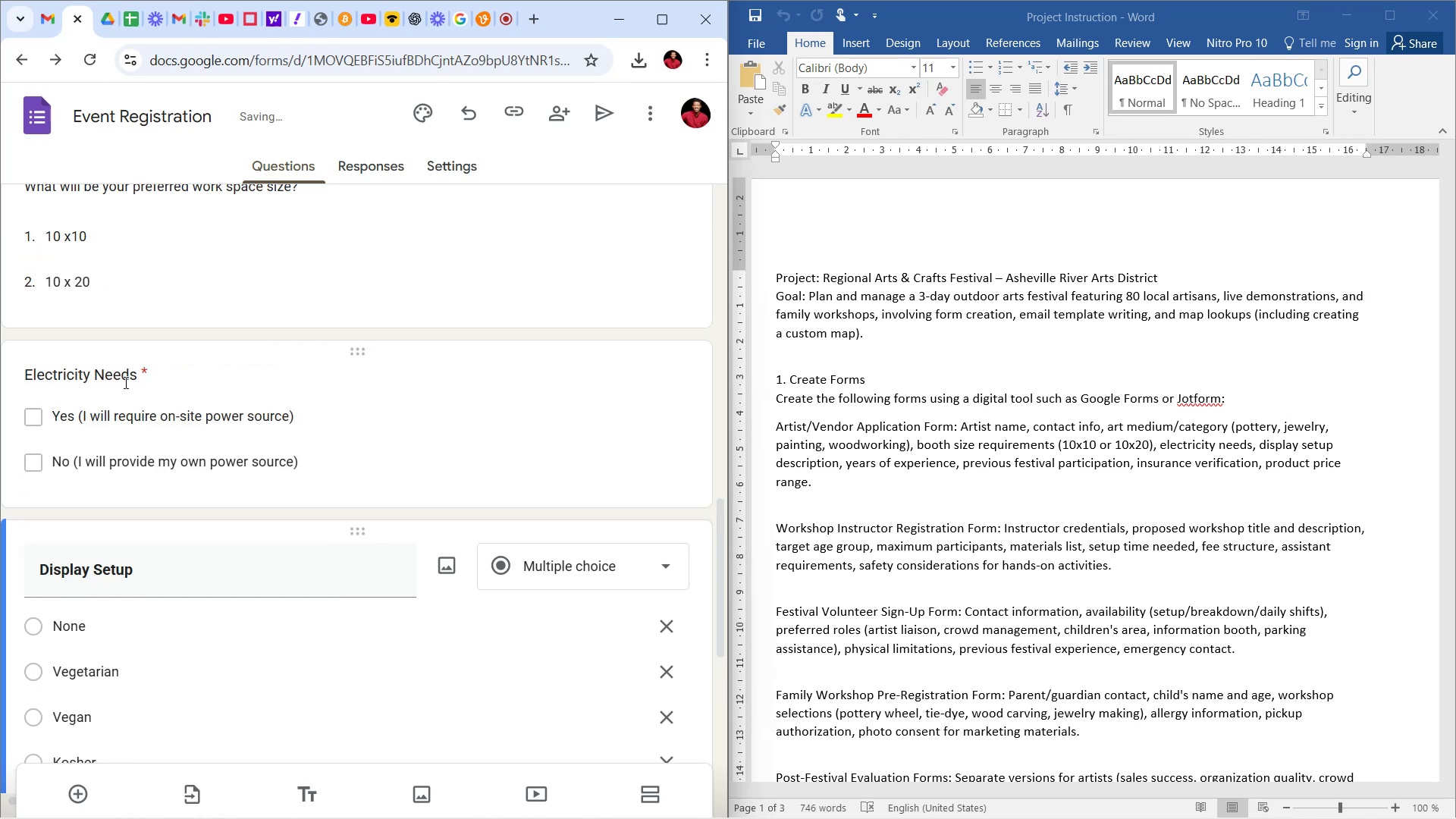 
left_click([124, 382])
 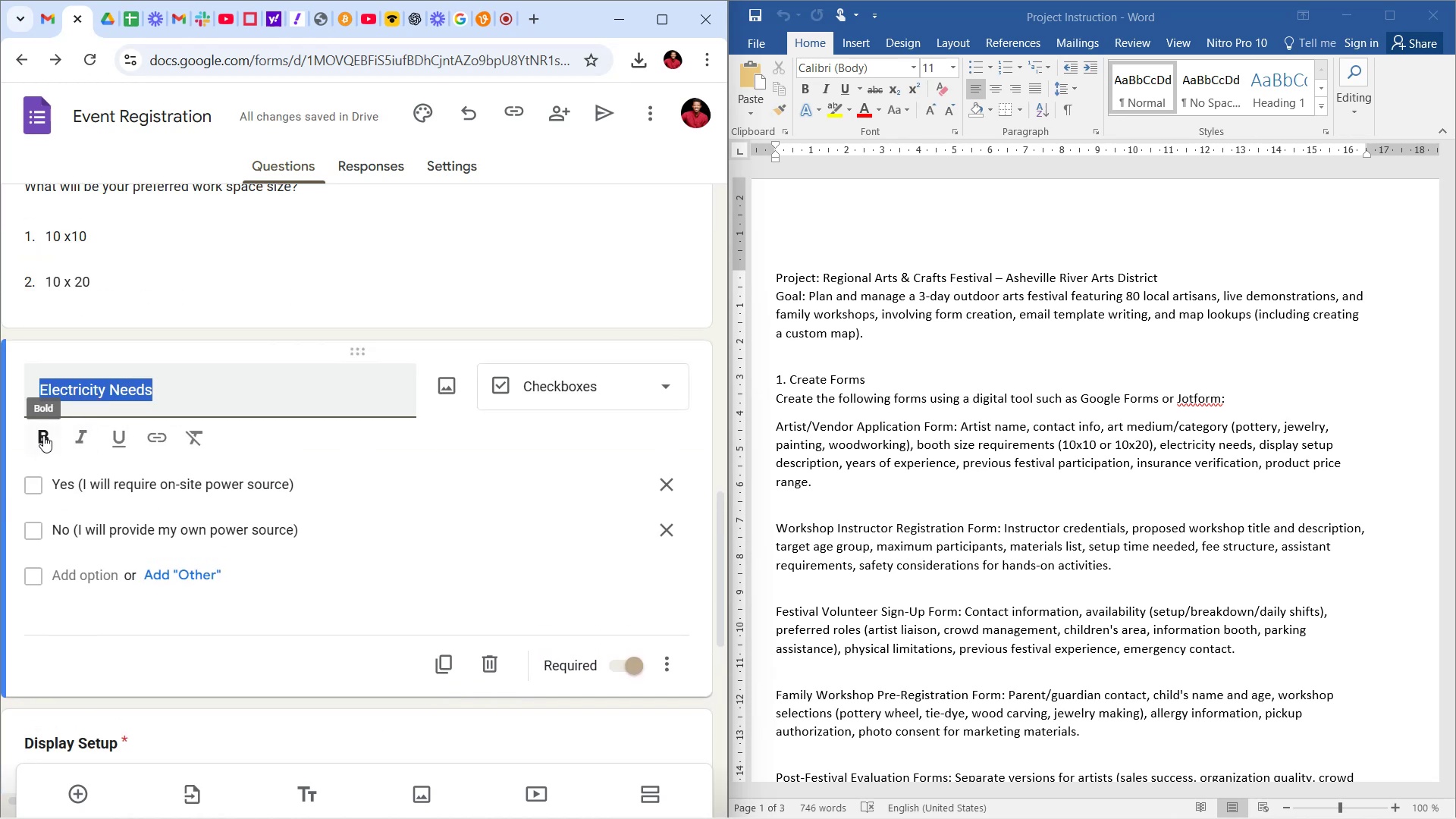 
left_click([43, 435])
 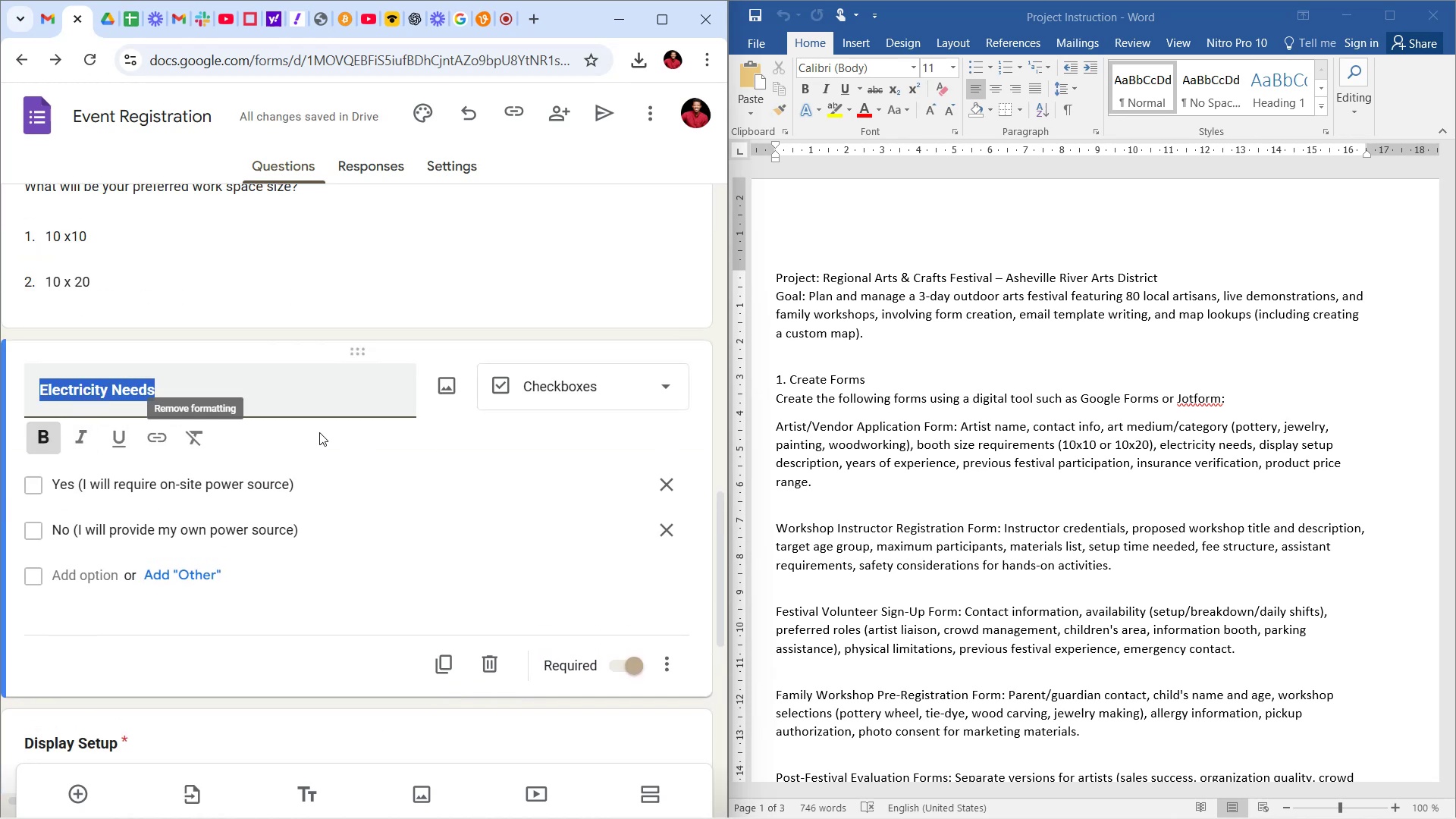 
left_click([319, 432])
 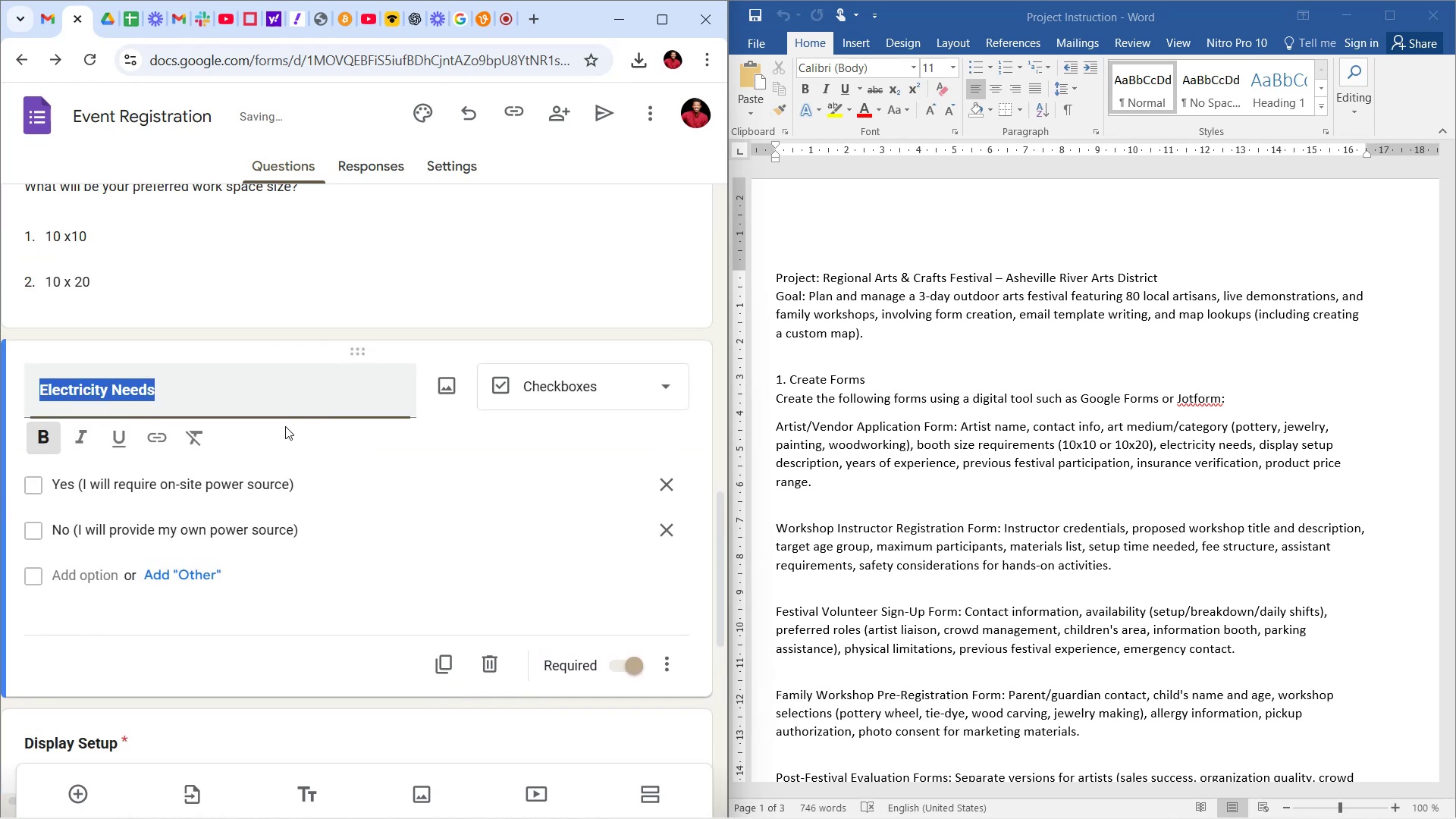 
scroll: coordinate [284, 428], scroll_direction: up, amount: 5.0
 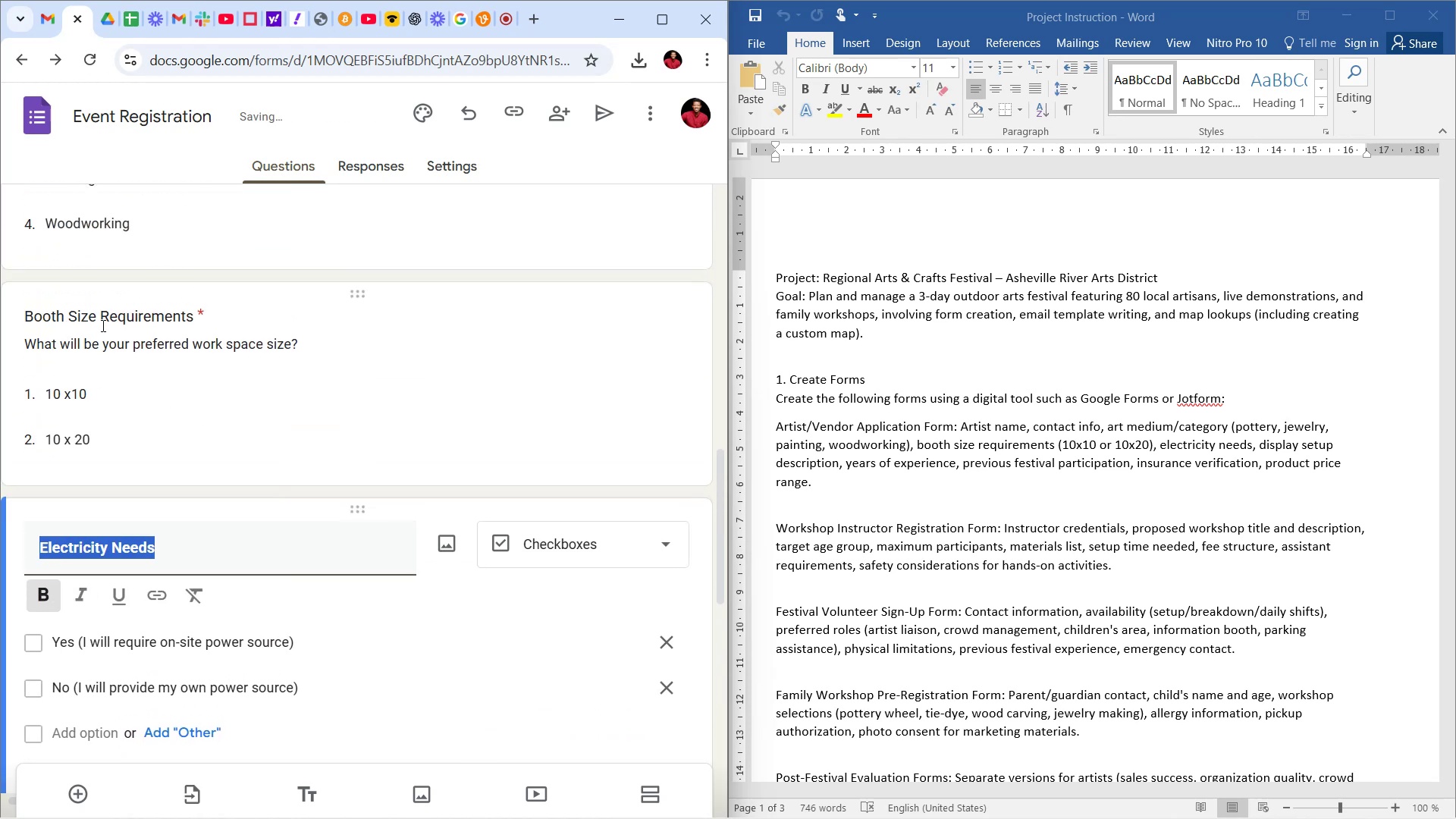 
left_click([113, 309])
 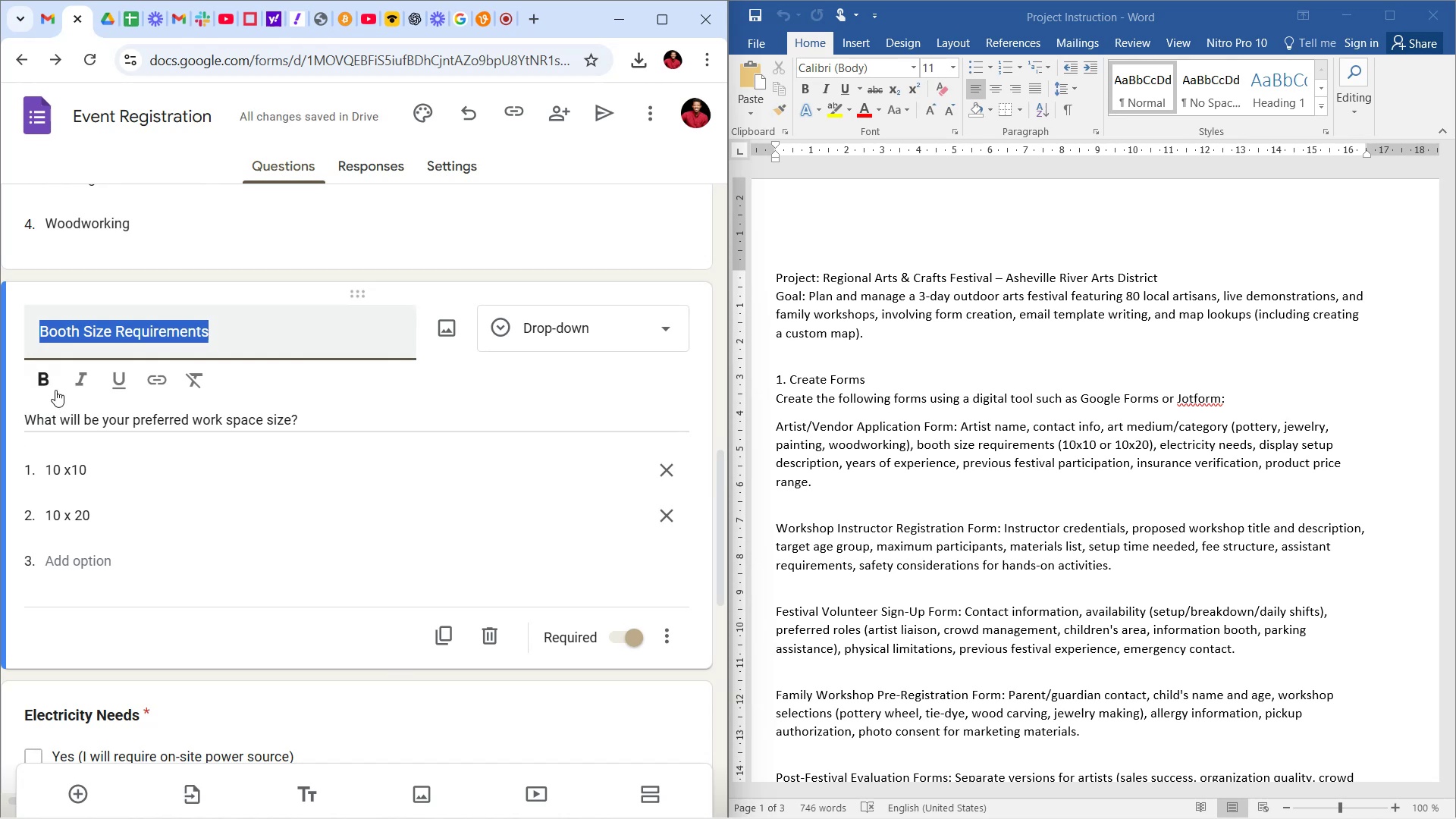 
left_click([42, 384])
 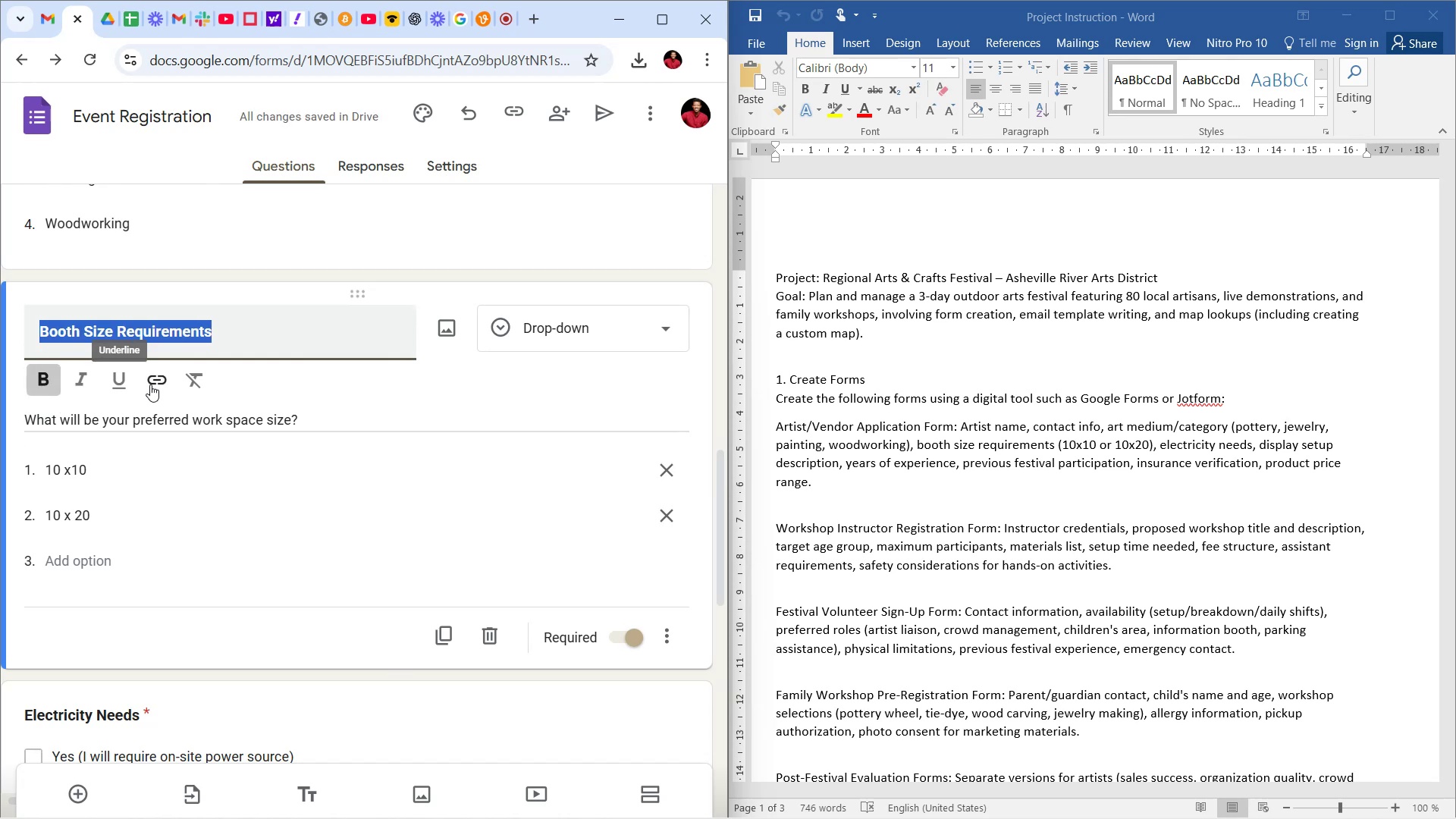 
scroll: coordinate [158, 406], scroll_direction: up, amount: 13.0
 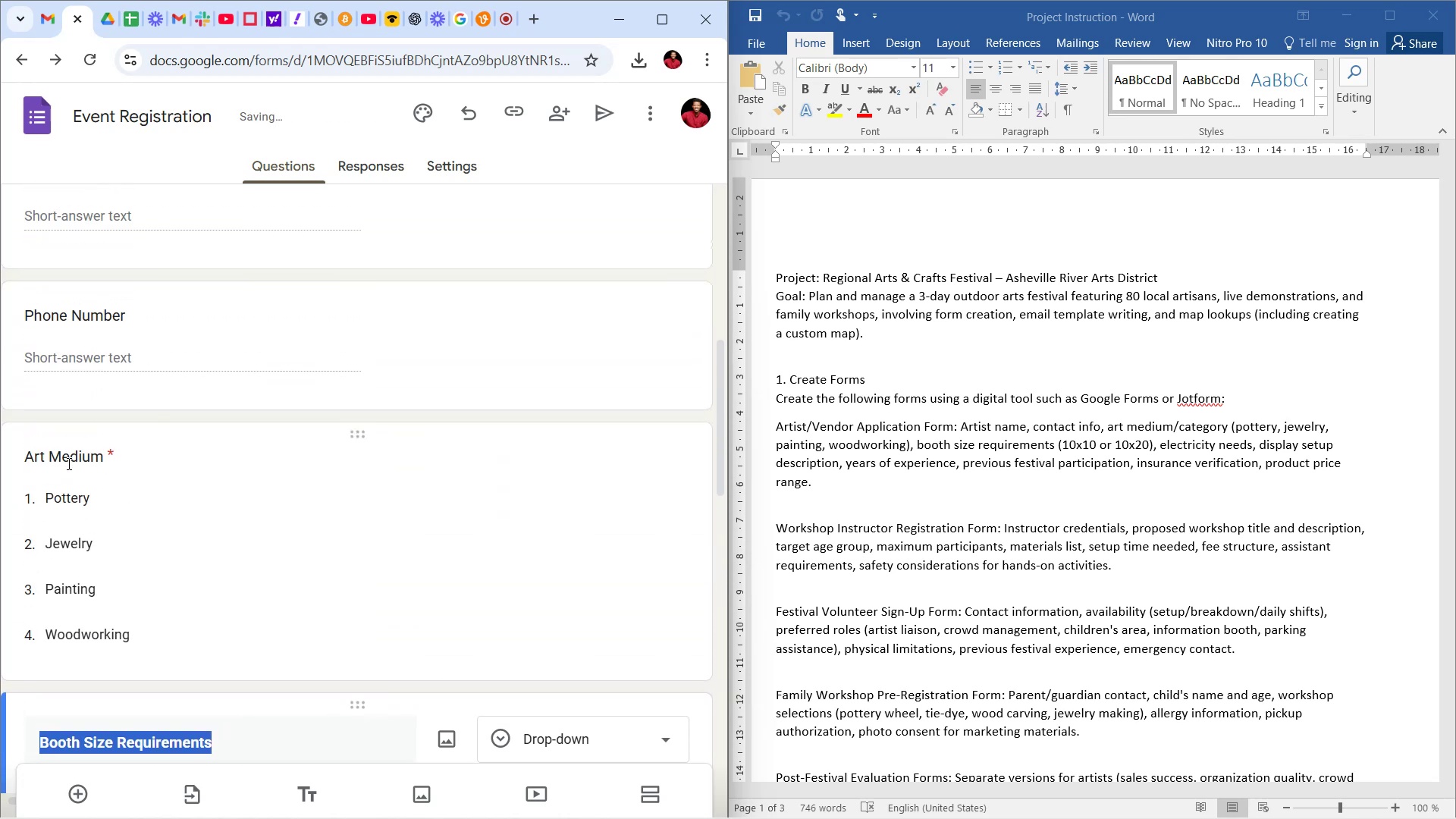 
left_click([67, 466])
 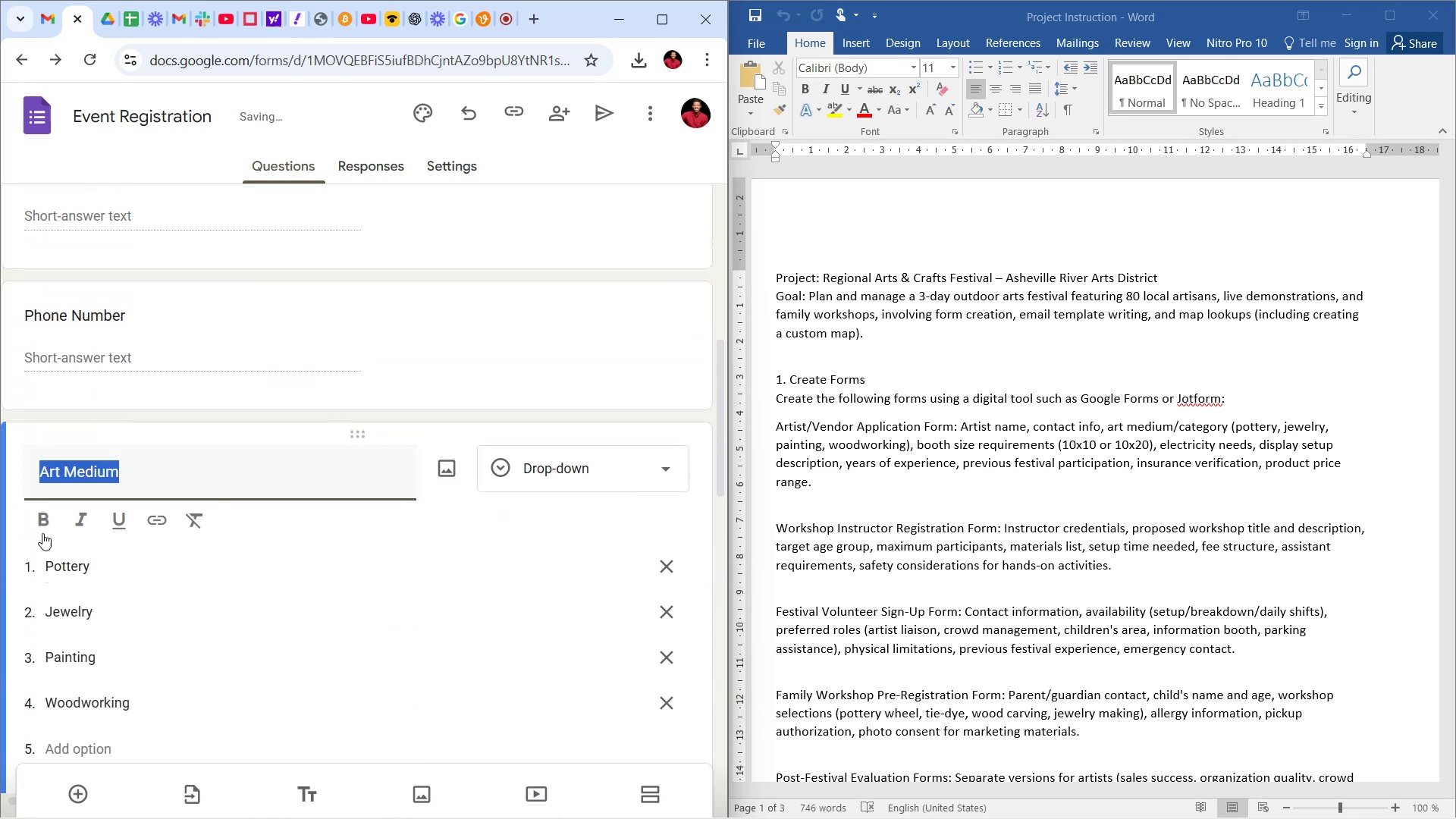 
left_click([42, 529])
 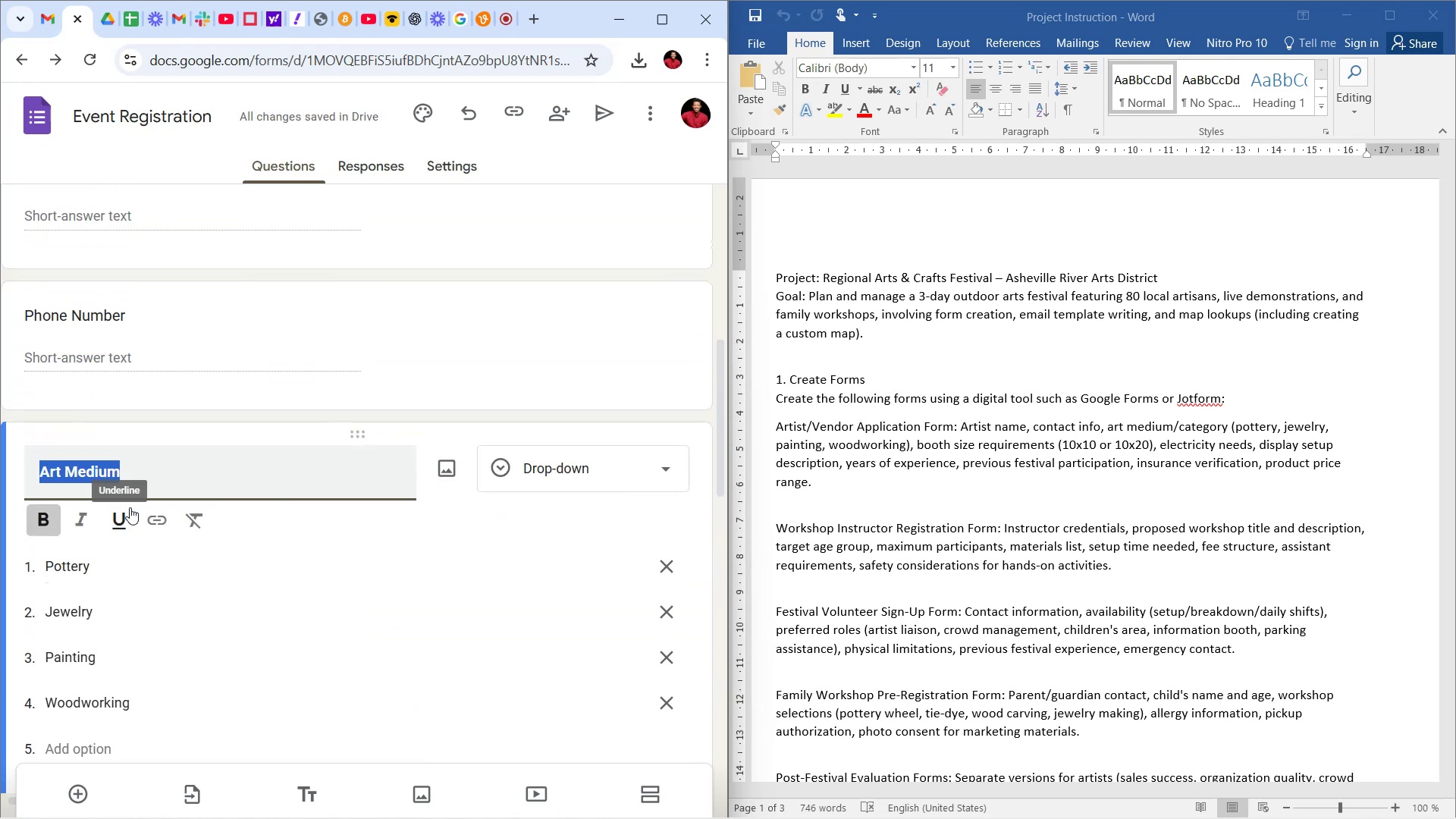 
scroll: coordinate [130, 507], scroll_direction: up, amount: 5.0
 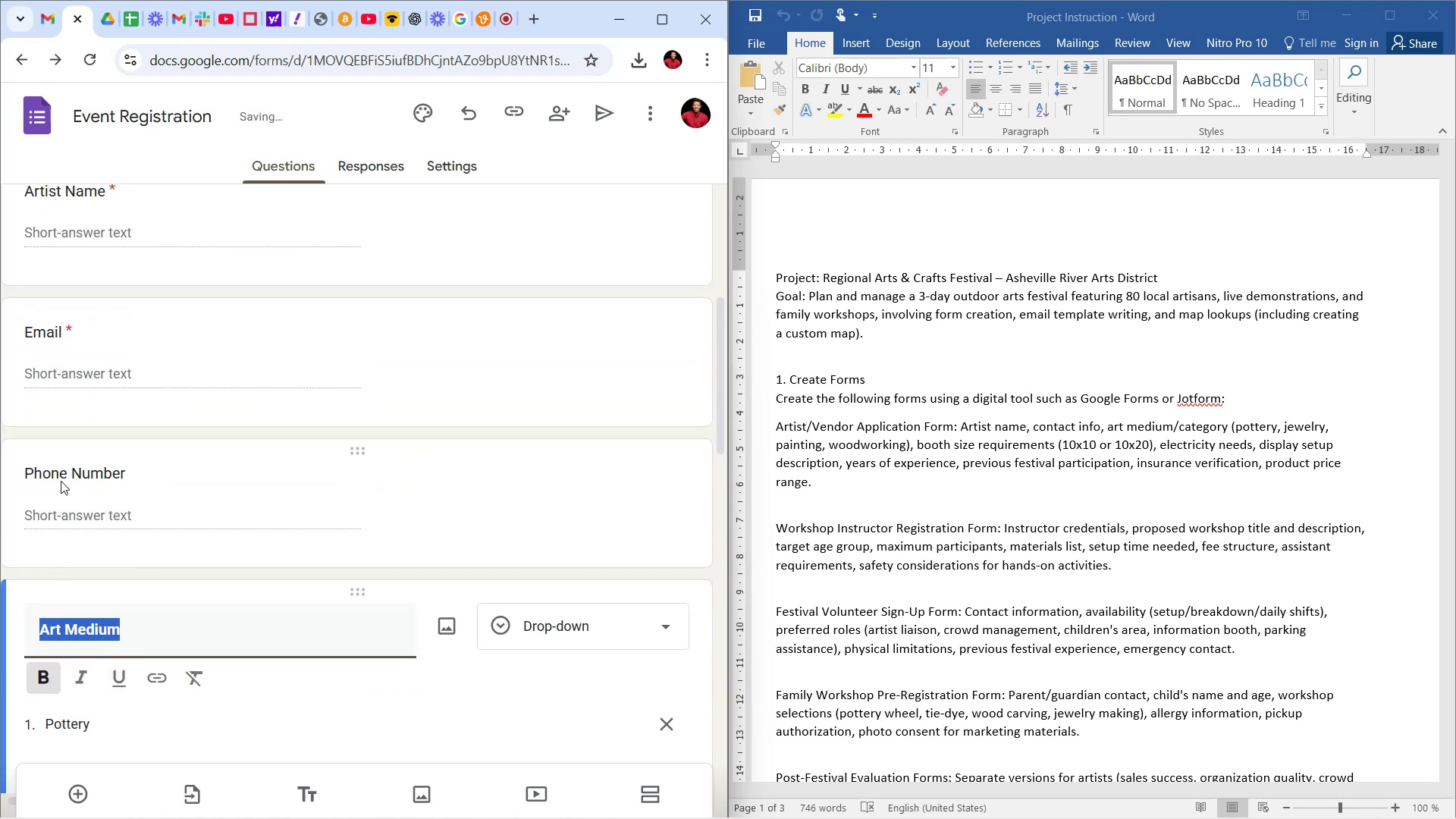 
left_click([61, 474])
 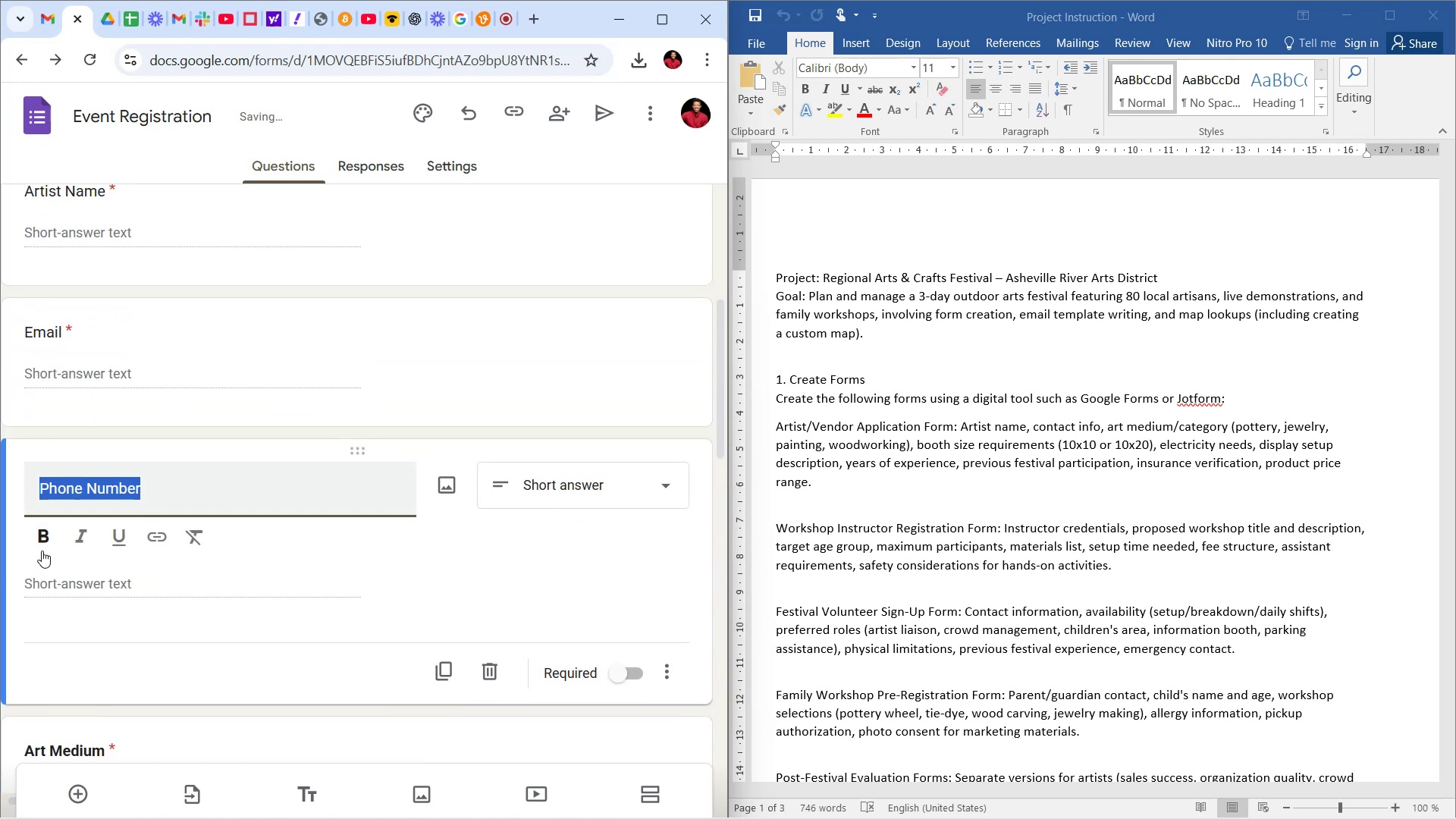 
left_click([44, 548])
 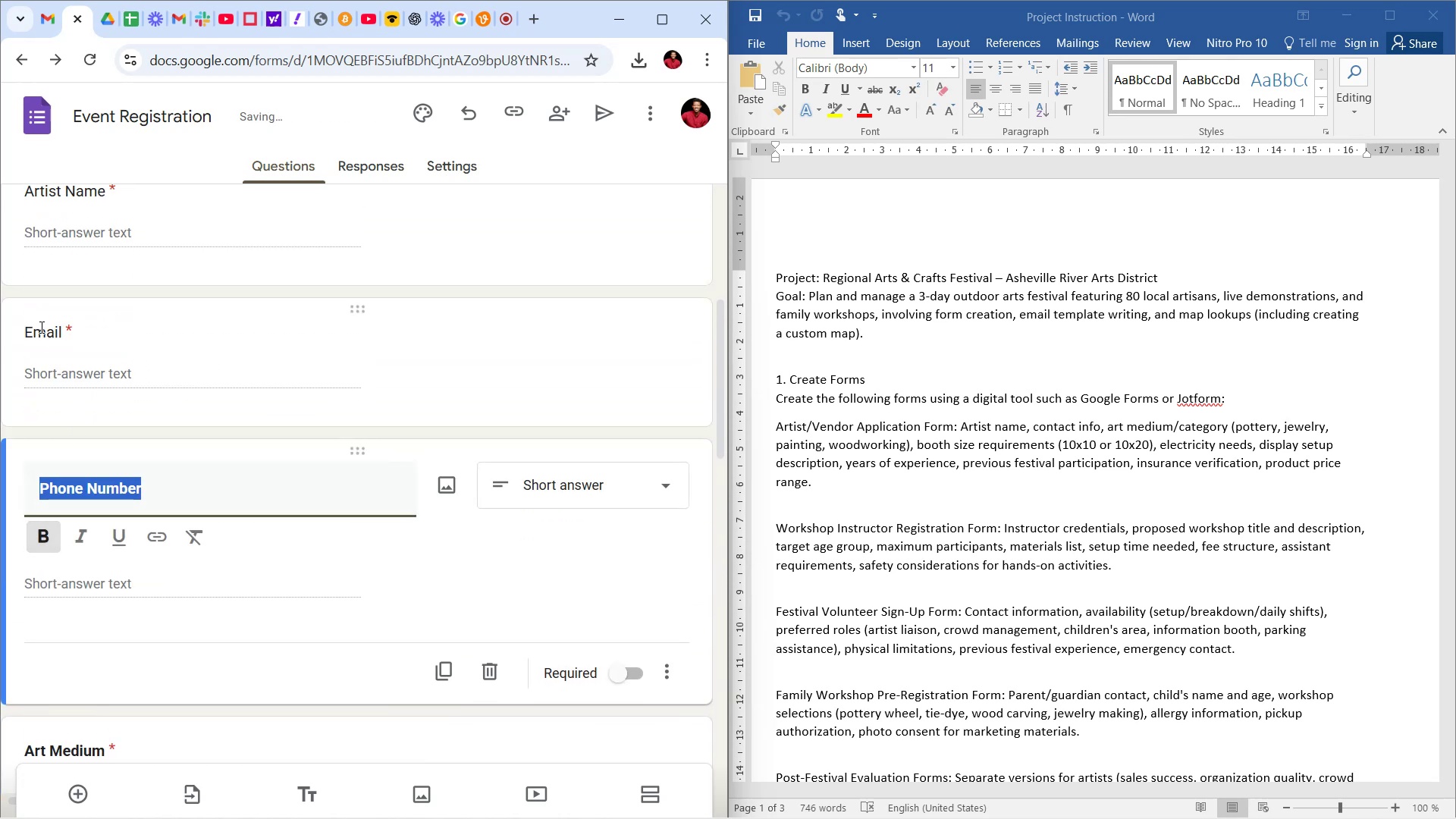 
left_click([38, 327])
 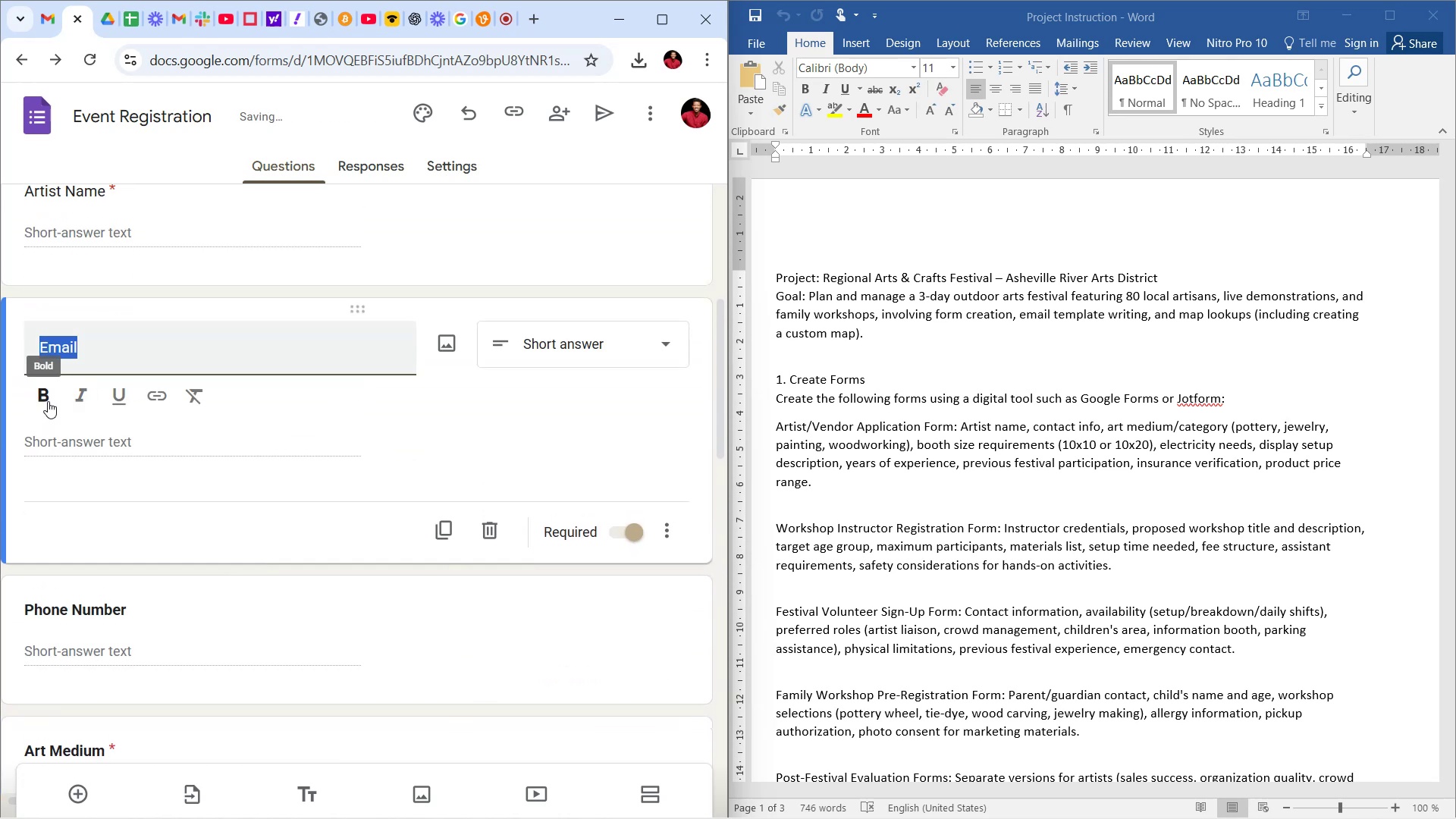 
left_click([50, 399])
 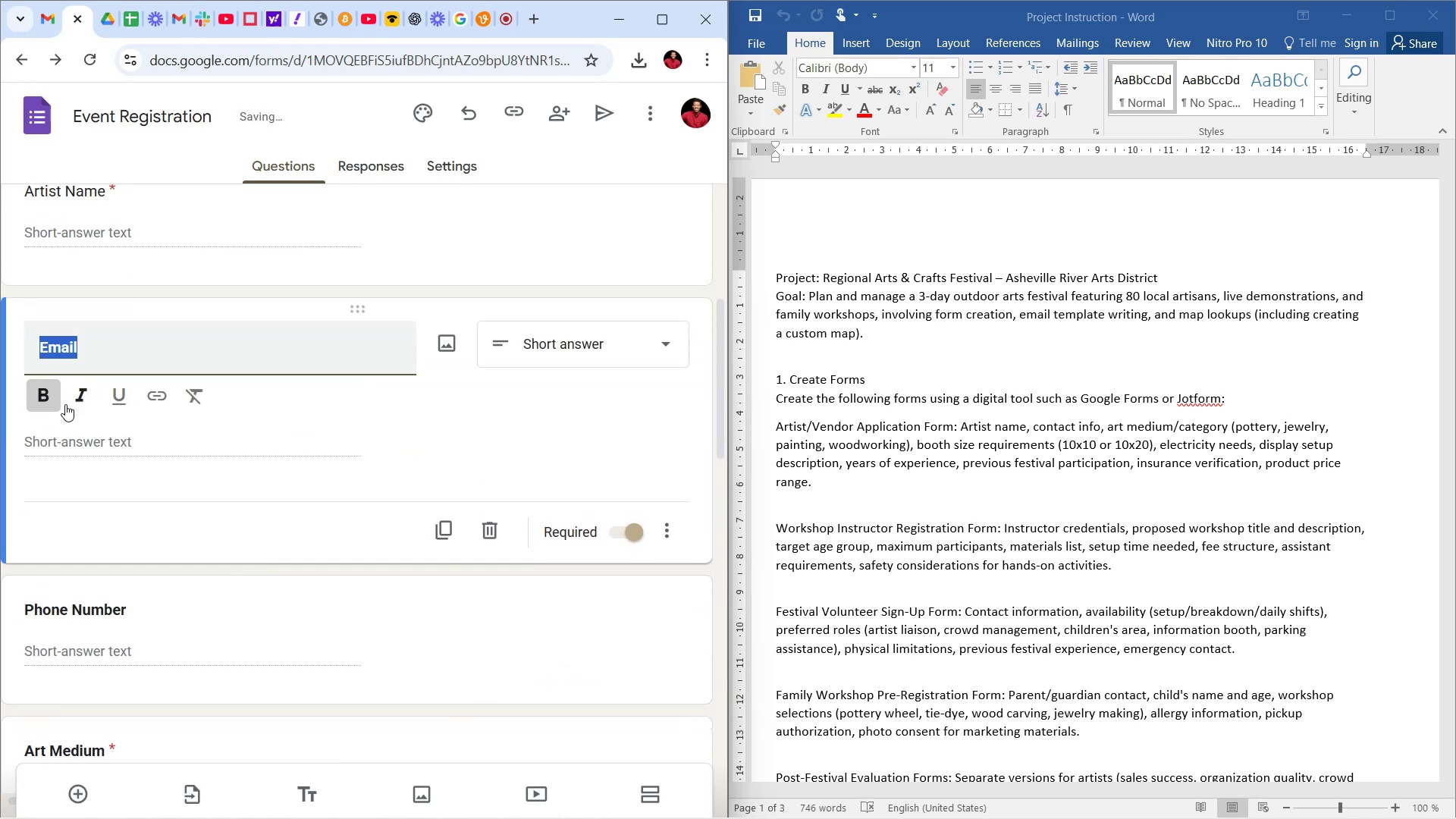 
scroll: coordinate [69, 406], scroll_direction: up, amount: 5.0
 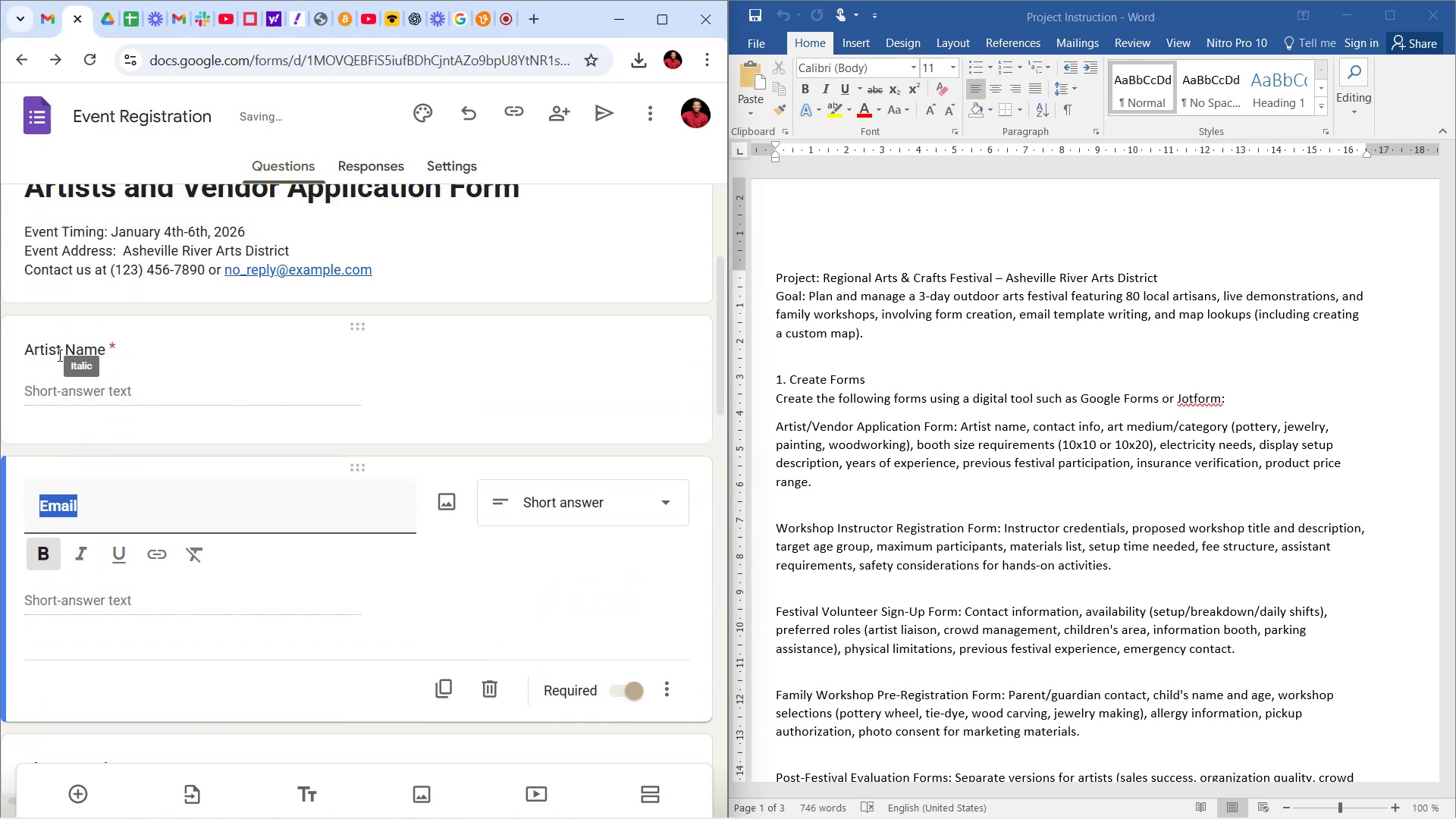 
left_click([58, 355])
 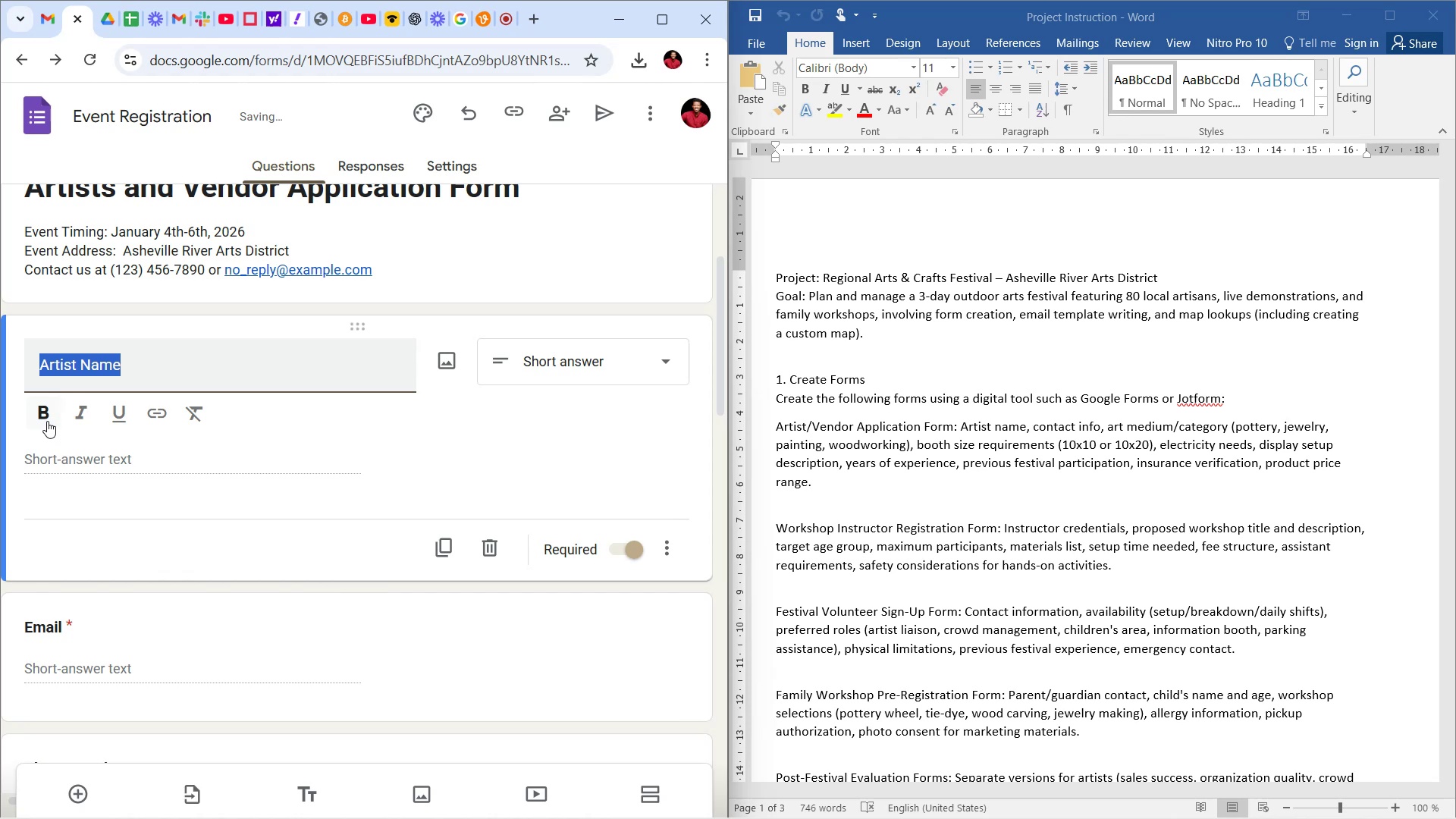 
left_click([45, 415])
 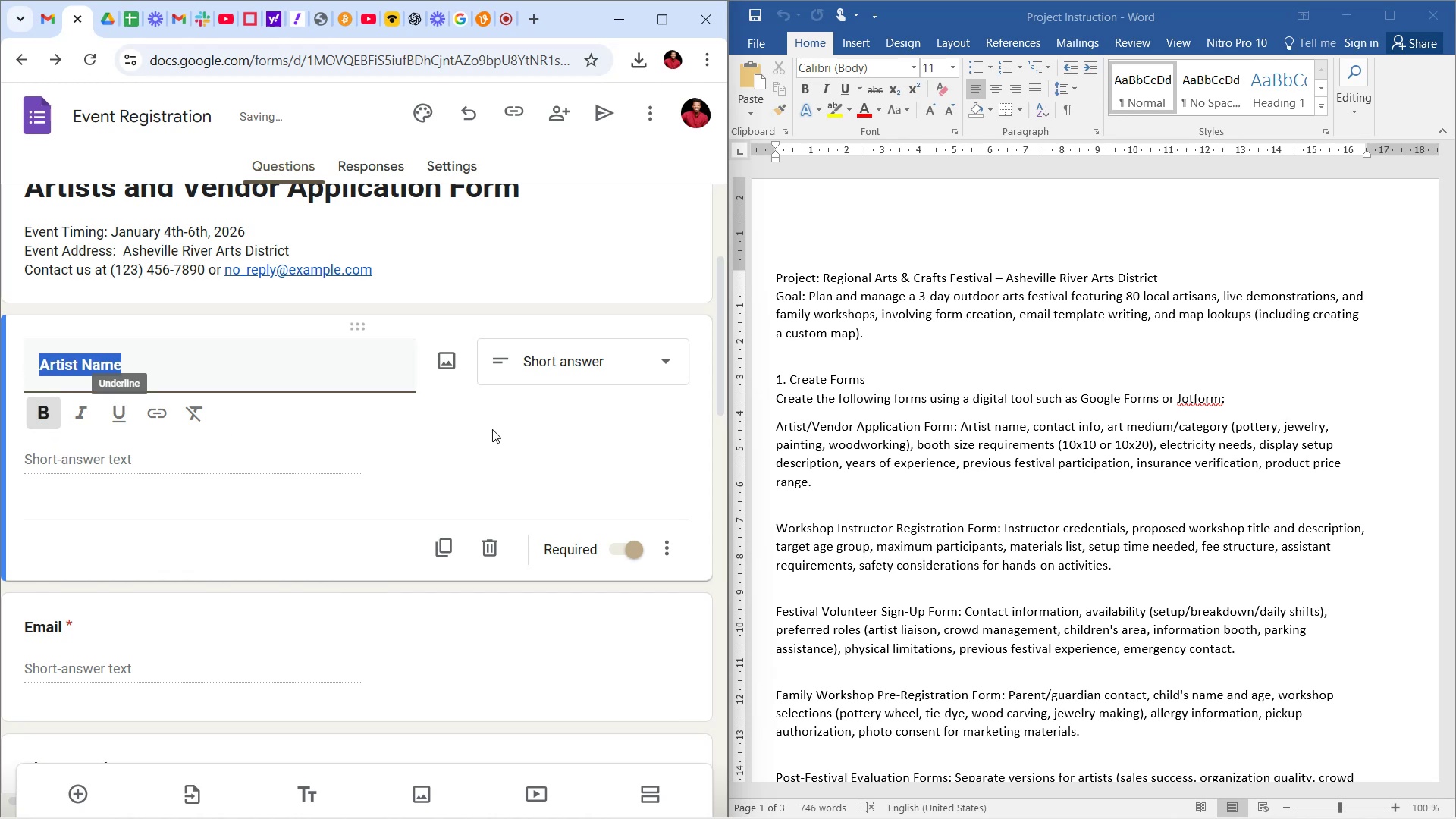 
left_click([506, 429])
 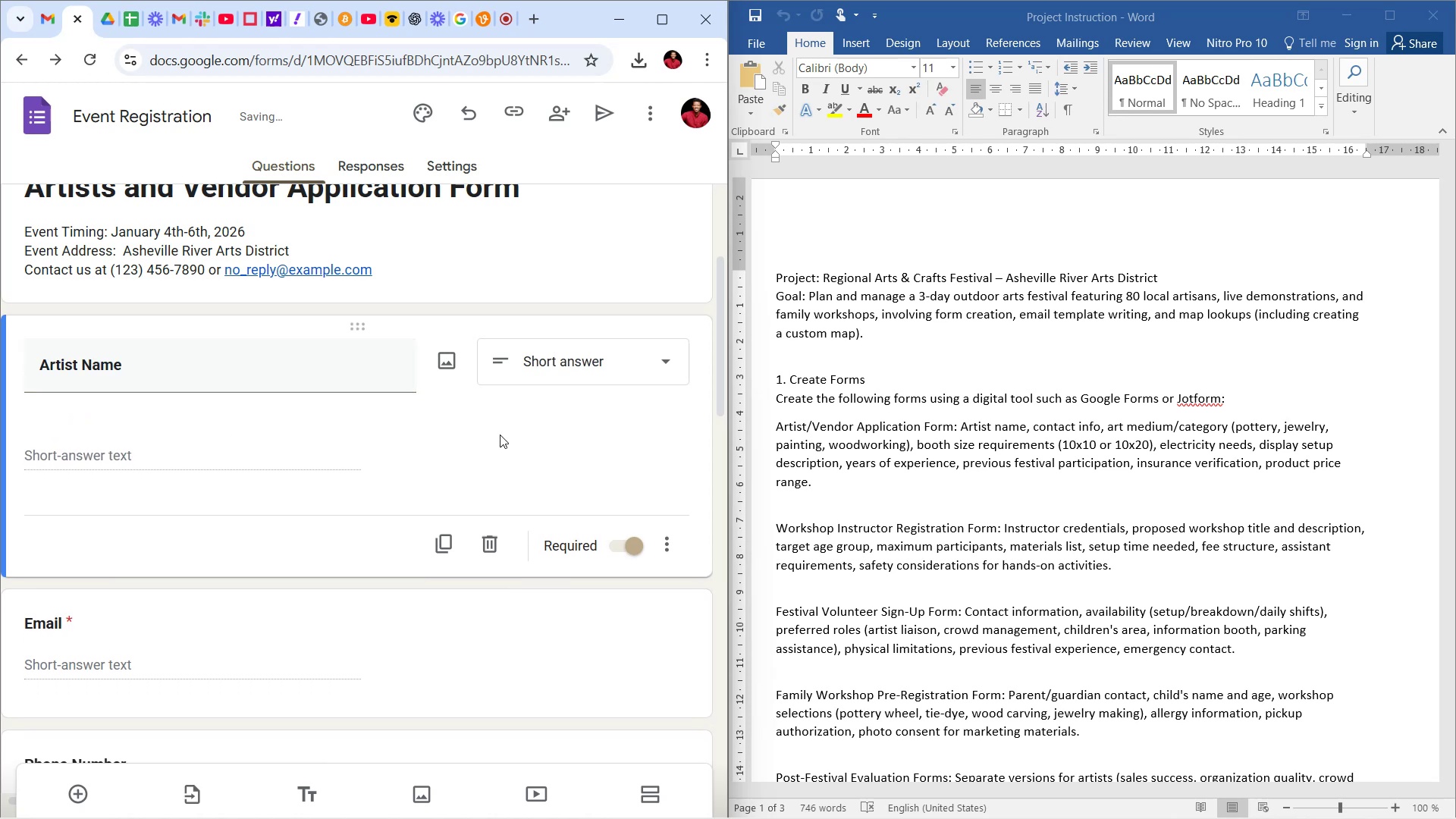 
scroll: coordinate [500, 425], scroll_direction: down, amount: 10.0
 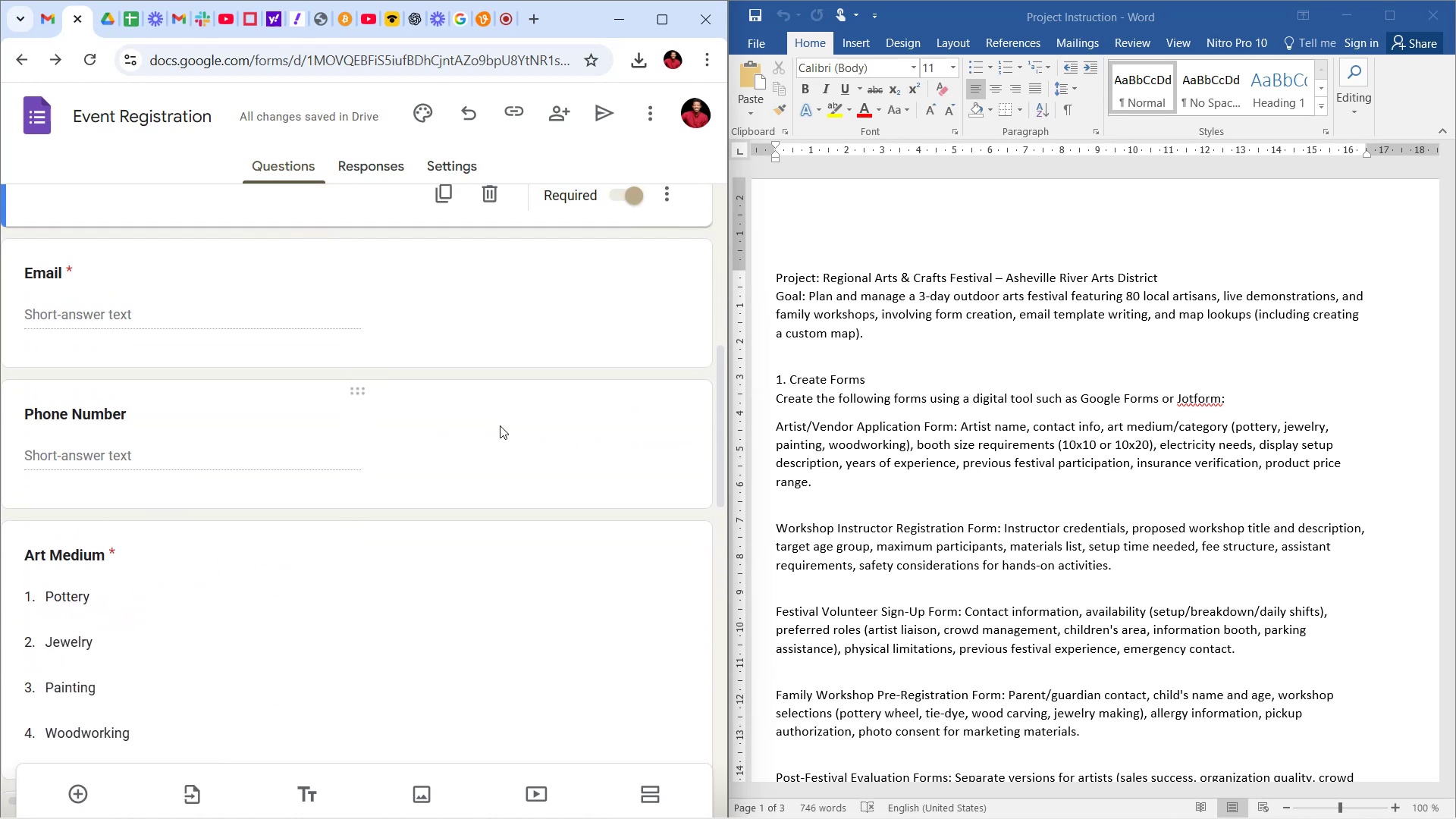 
scroll: coordinate [502, 441], scroll_direction: up, amount: 9.0
 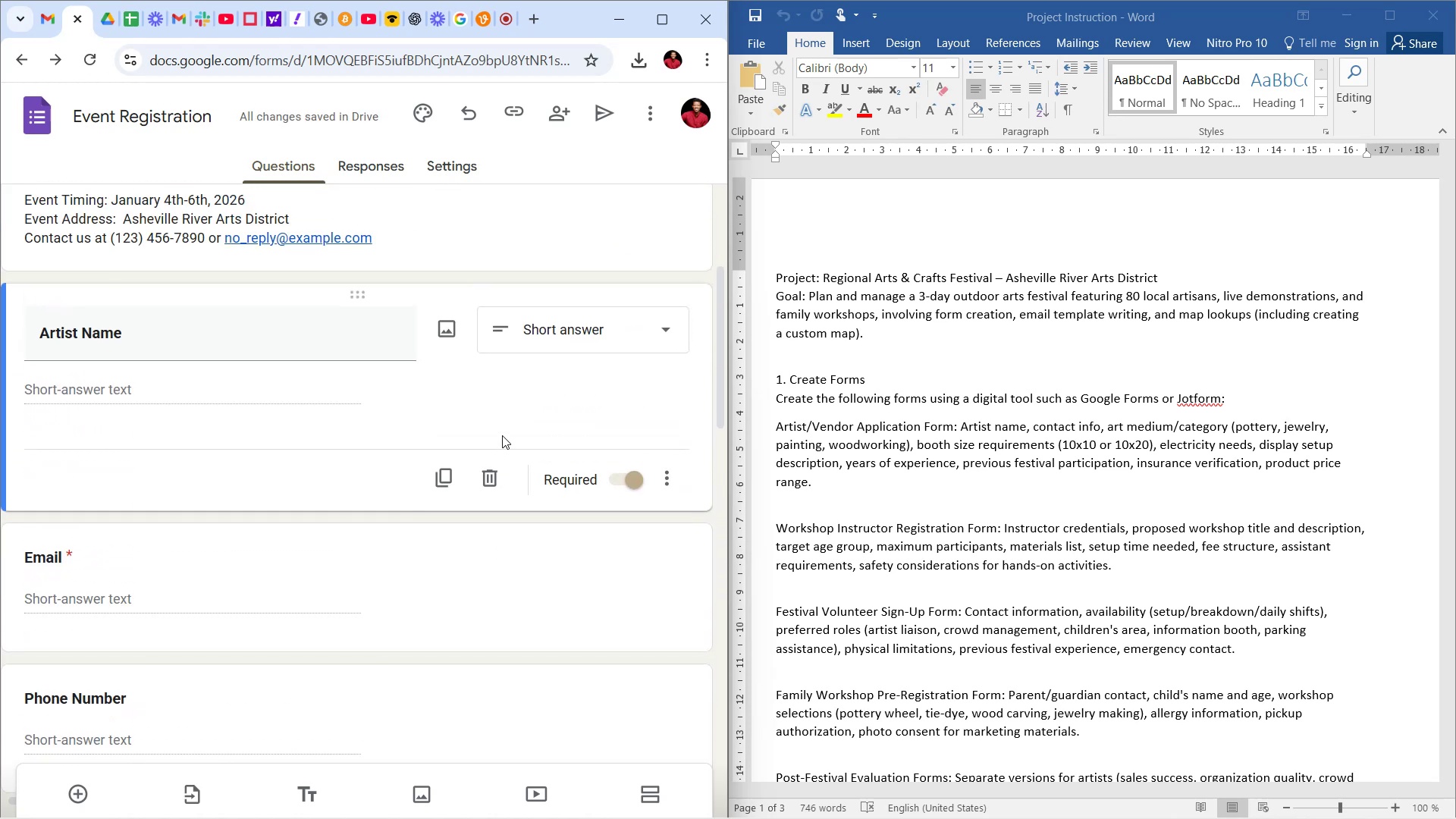 
scroll: coordinate [502, 432], scroll_direction: down, amount: 29.0
 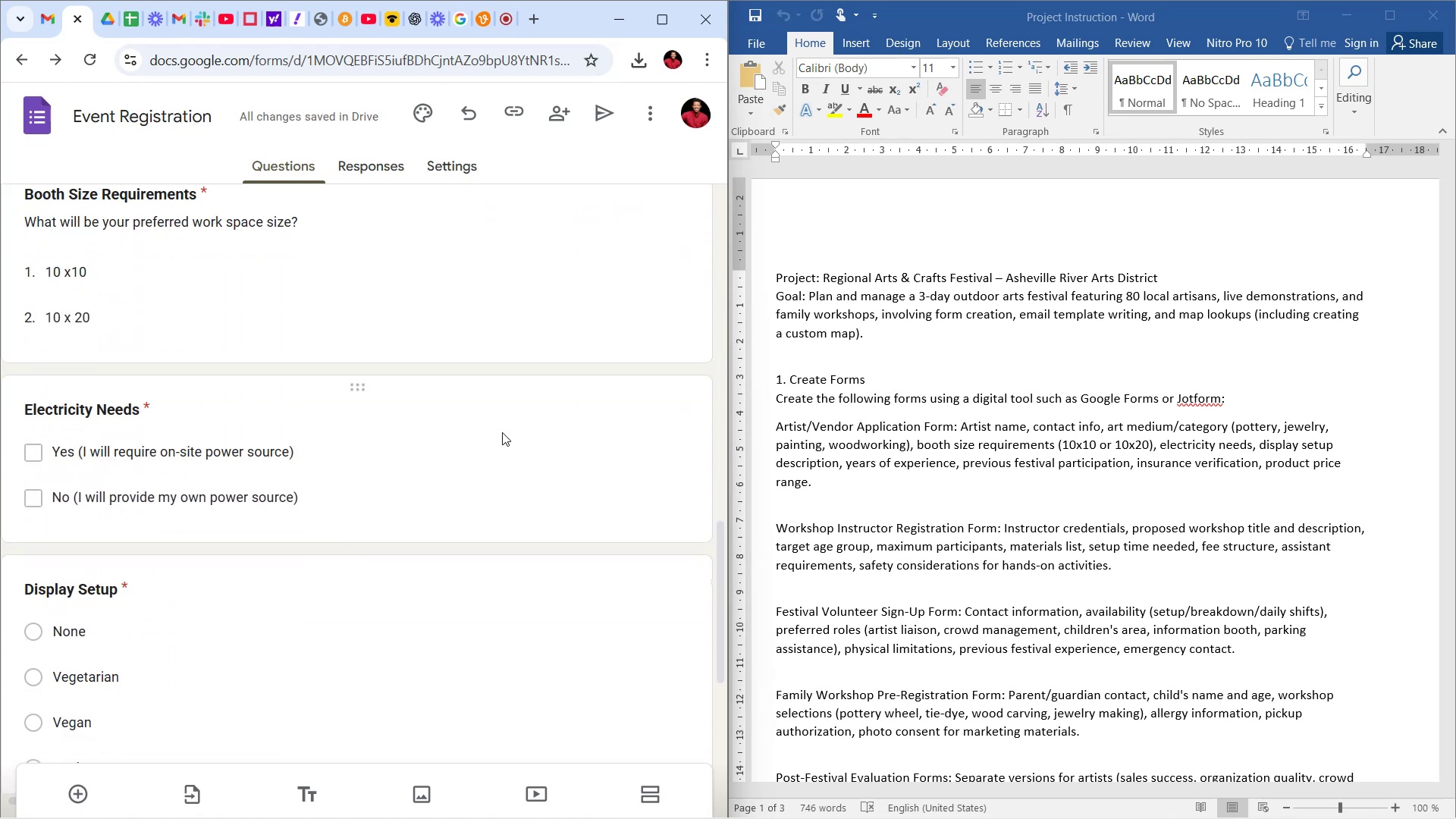 
scroll: coordinate [495, 404], scroll_direction: up, amount: 31.0
 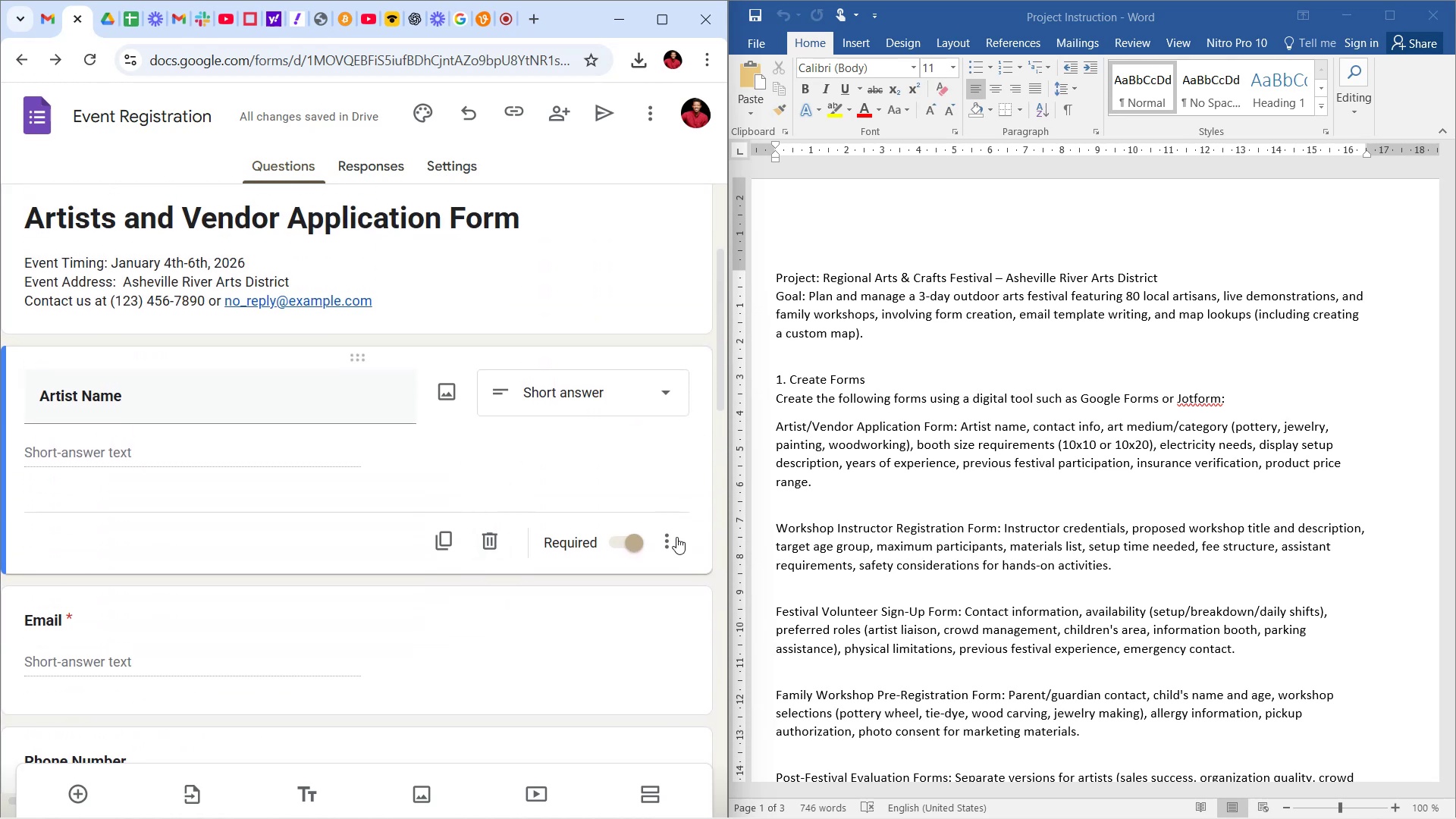 
left_click([676, 537])
 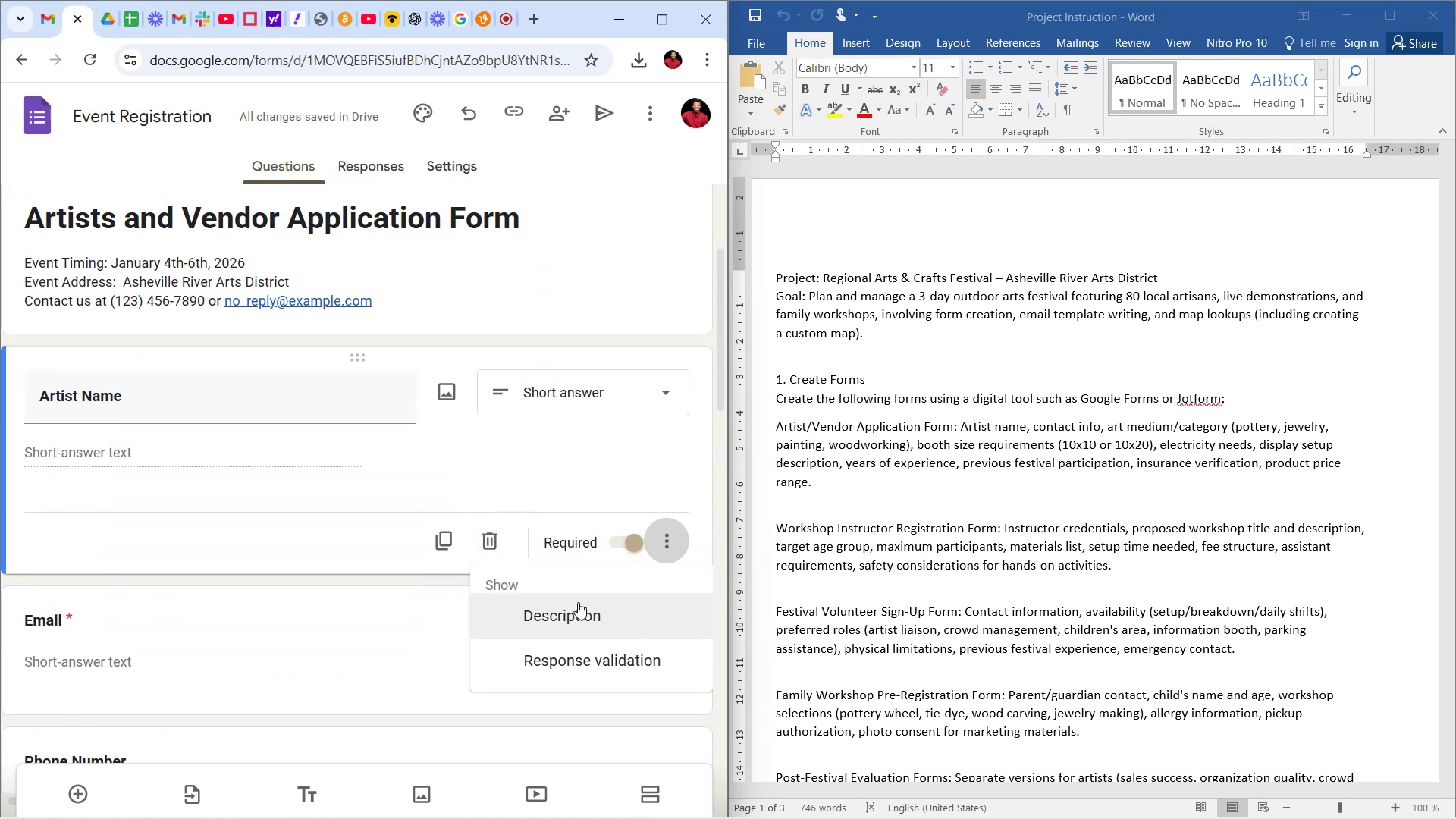 
left_click([578, 602])
 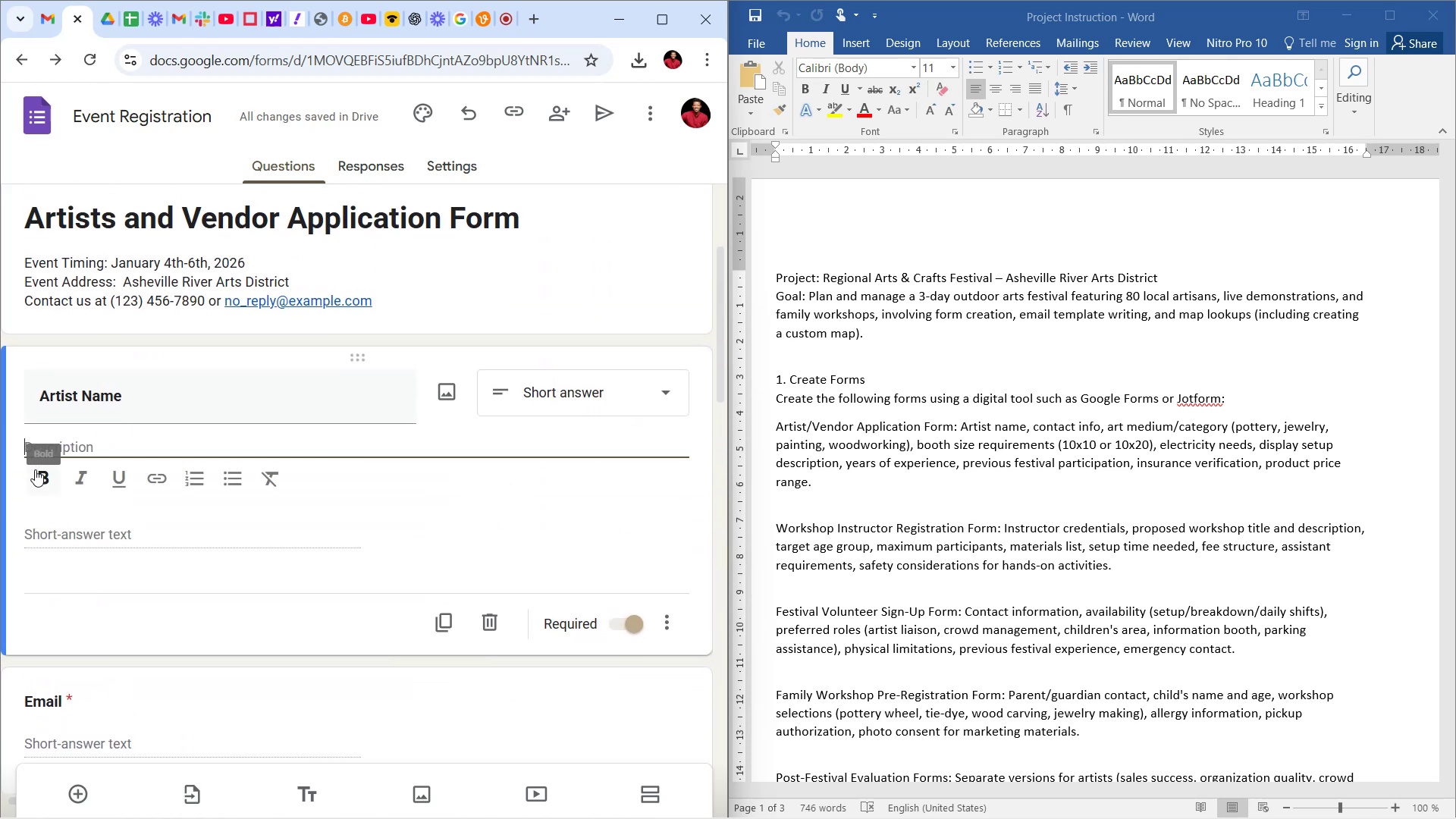 
type(Please inpuit)
key(Backspace)
key(Backspace)
type(t full name starting with your Last name.)
 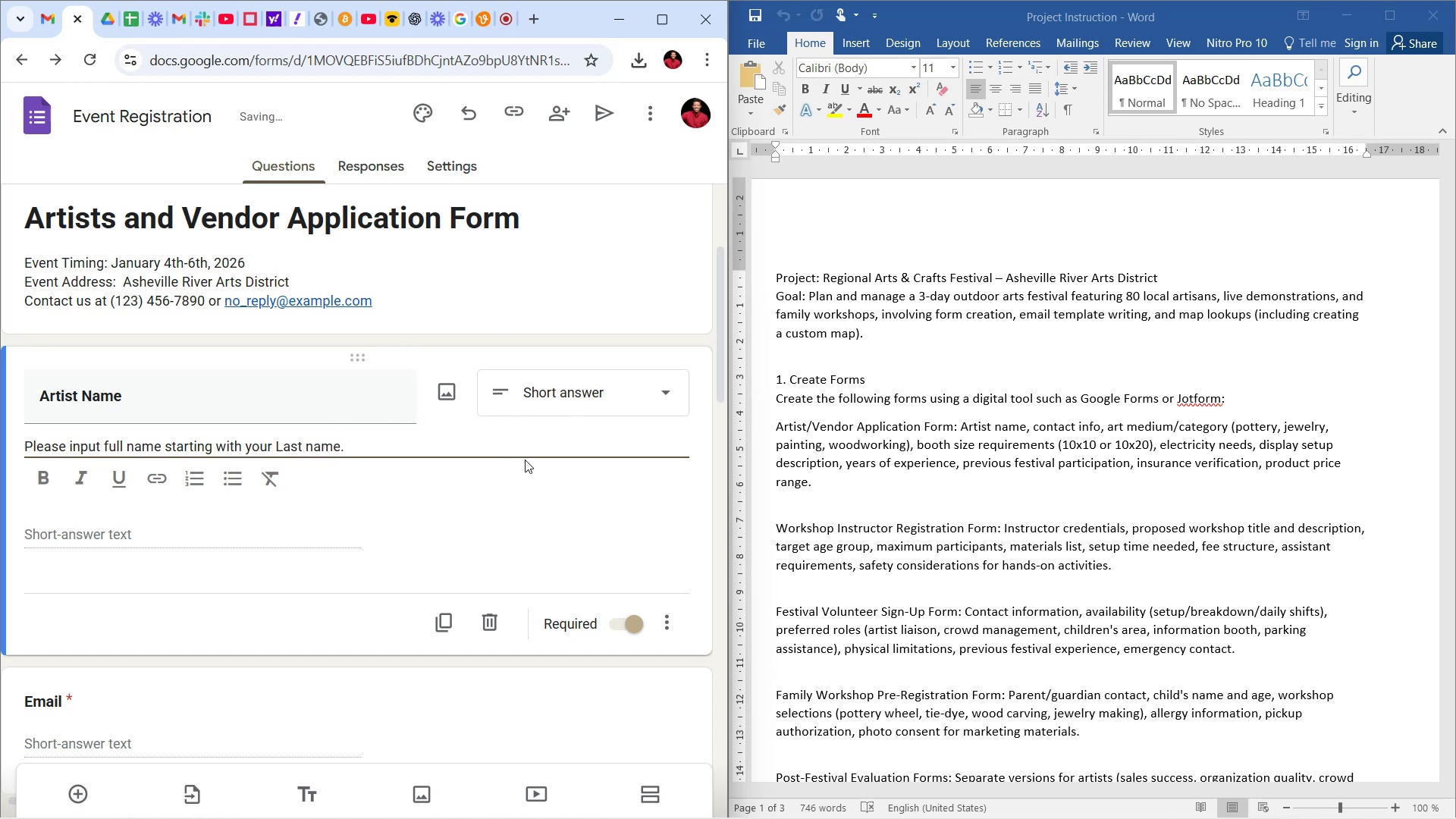 
left_click([617, 509])
 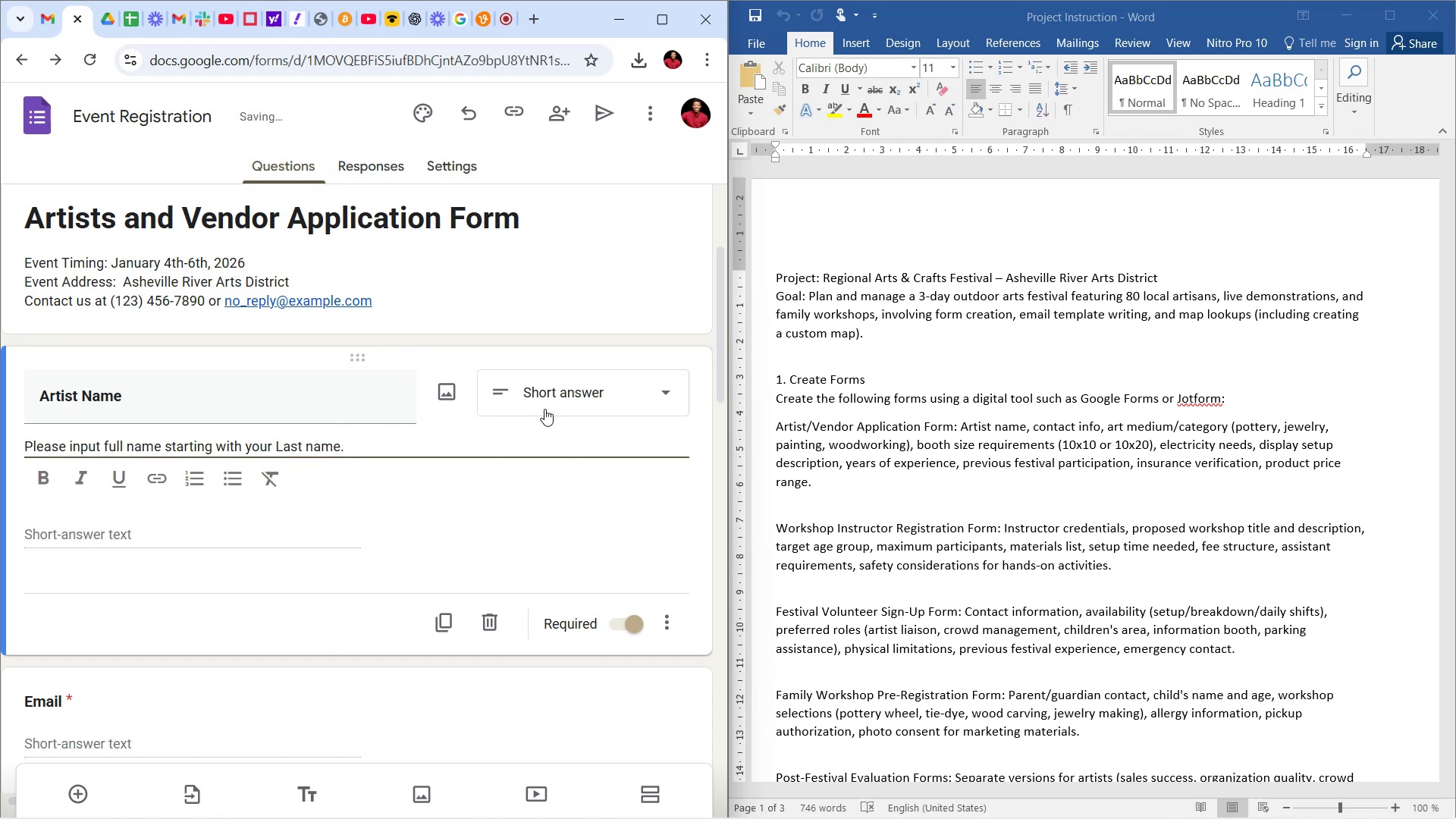 
scroll: coordinate [570, 433], scroll_direction: down, amount: 19.0
 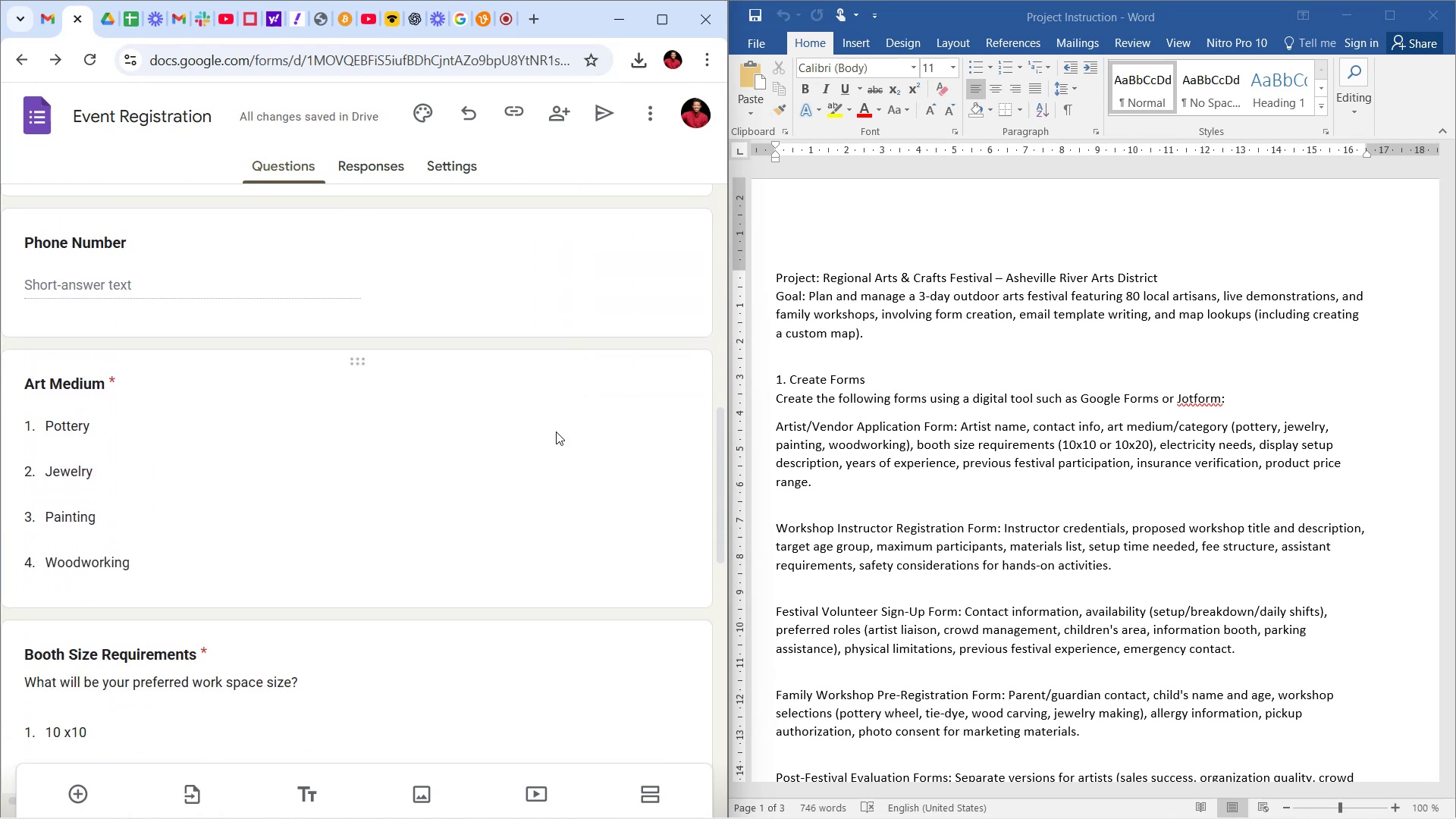 
scroll: coordinate [554, 429], scroll_direction: up, amount: 9.0
 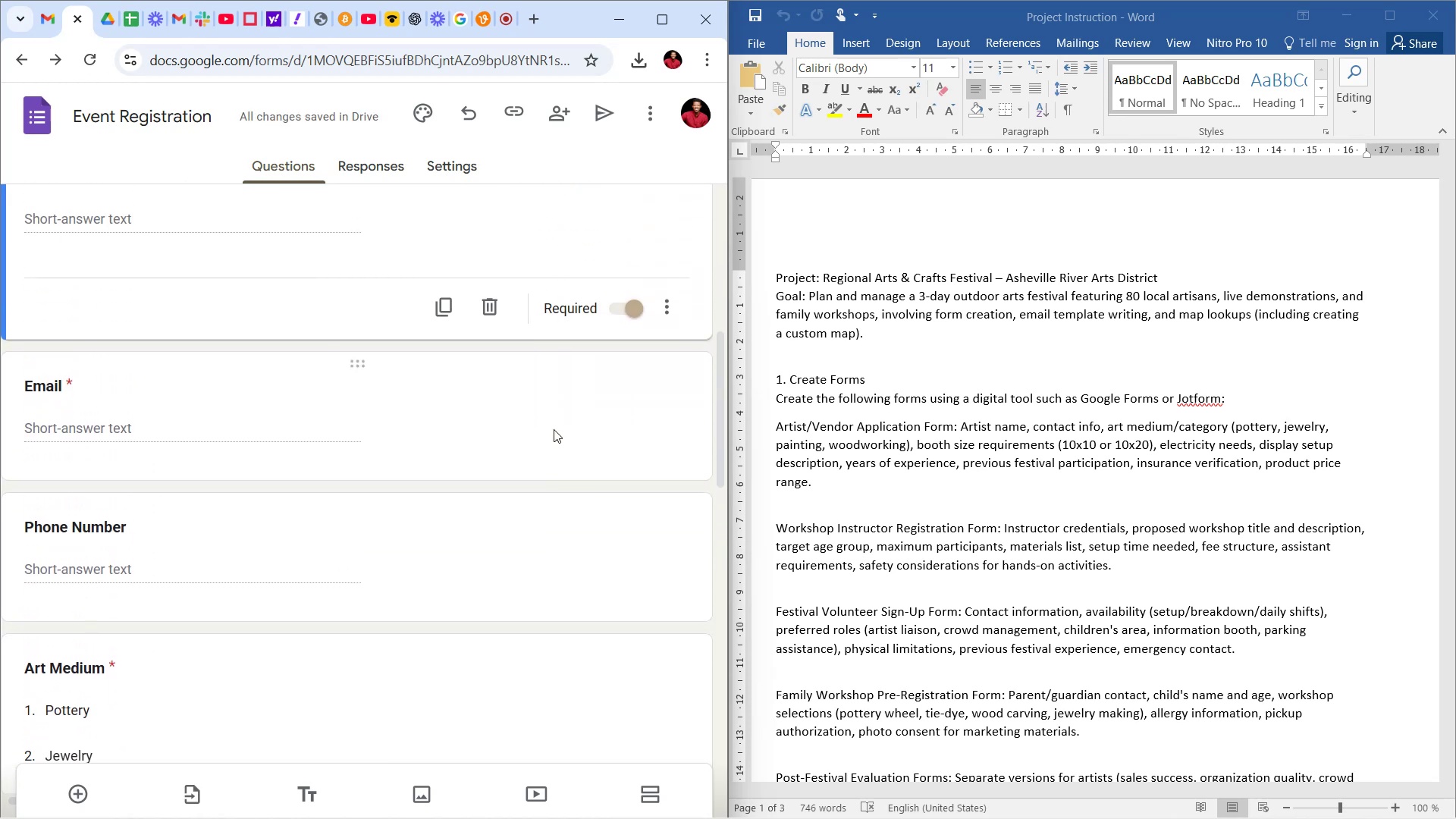 
scroll: coordinate [563, 419], scroll_direction: down, amount: 13.0
 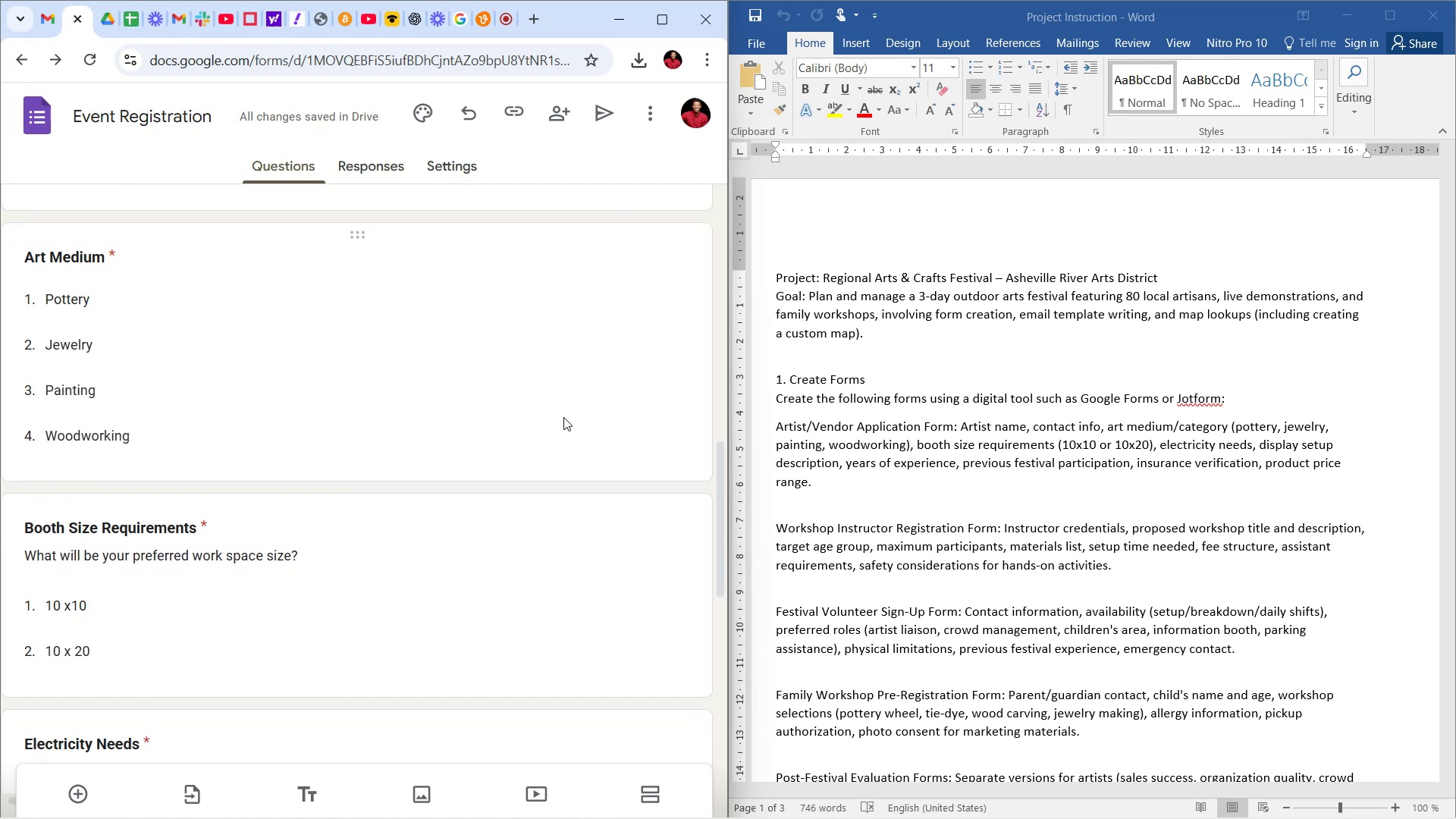 
scroll: coordinate [563, 417], scroll_direction: up, amount: 6.0
 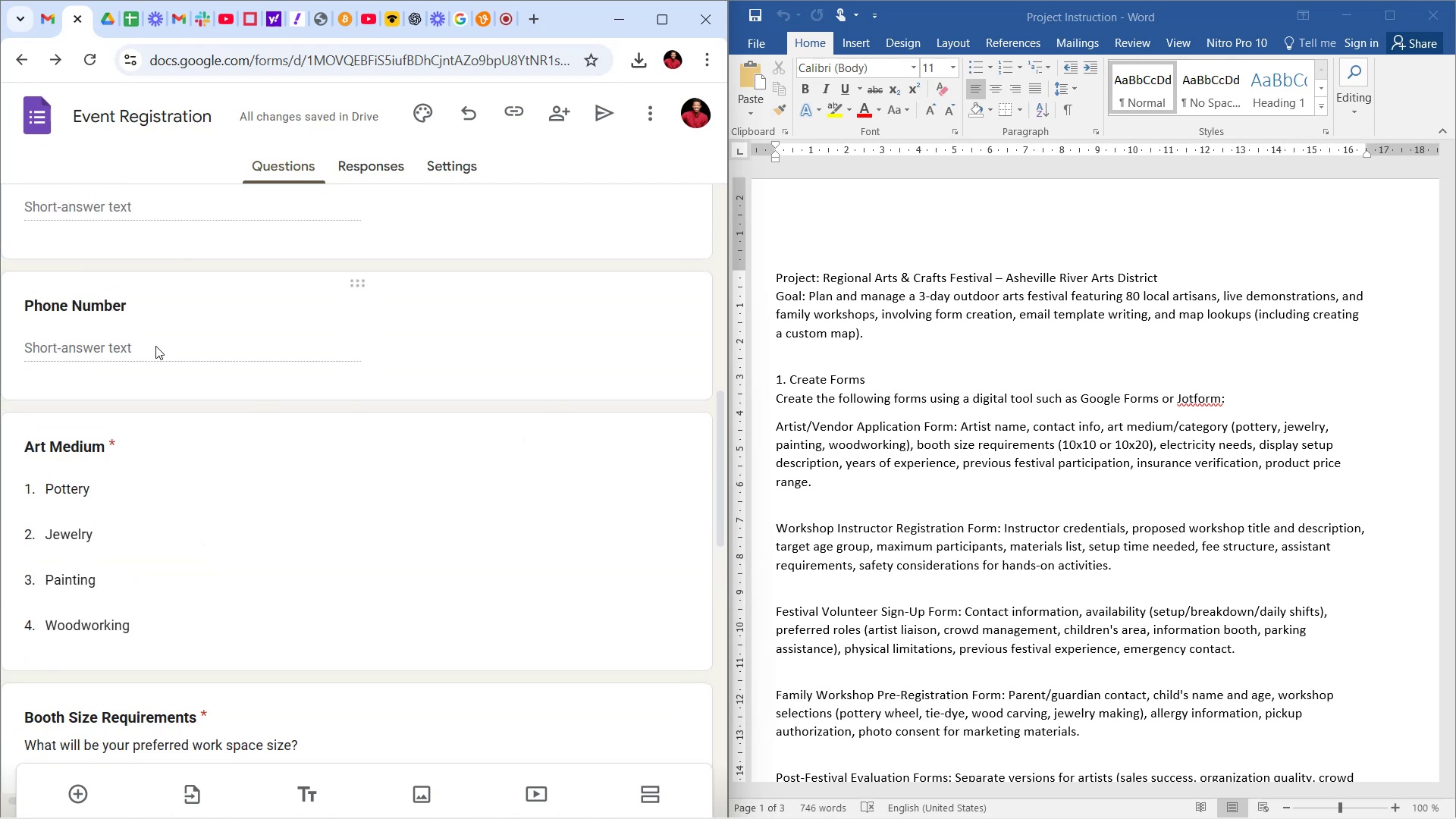 
left_click([153, 342])
 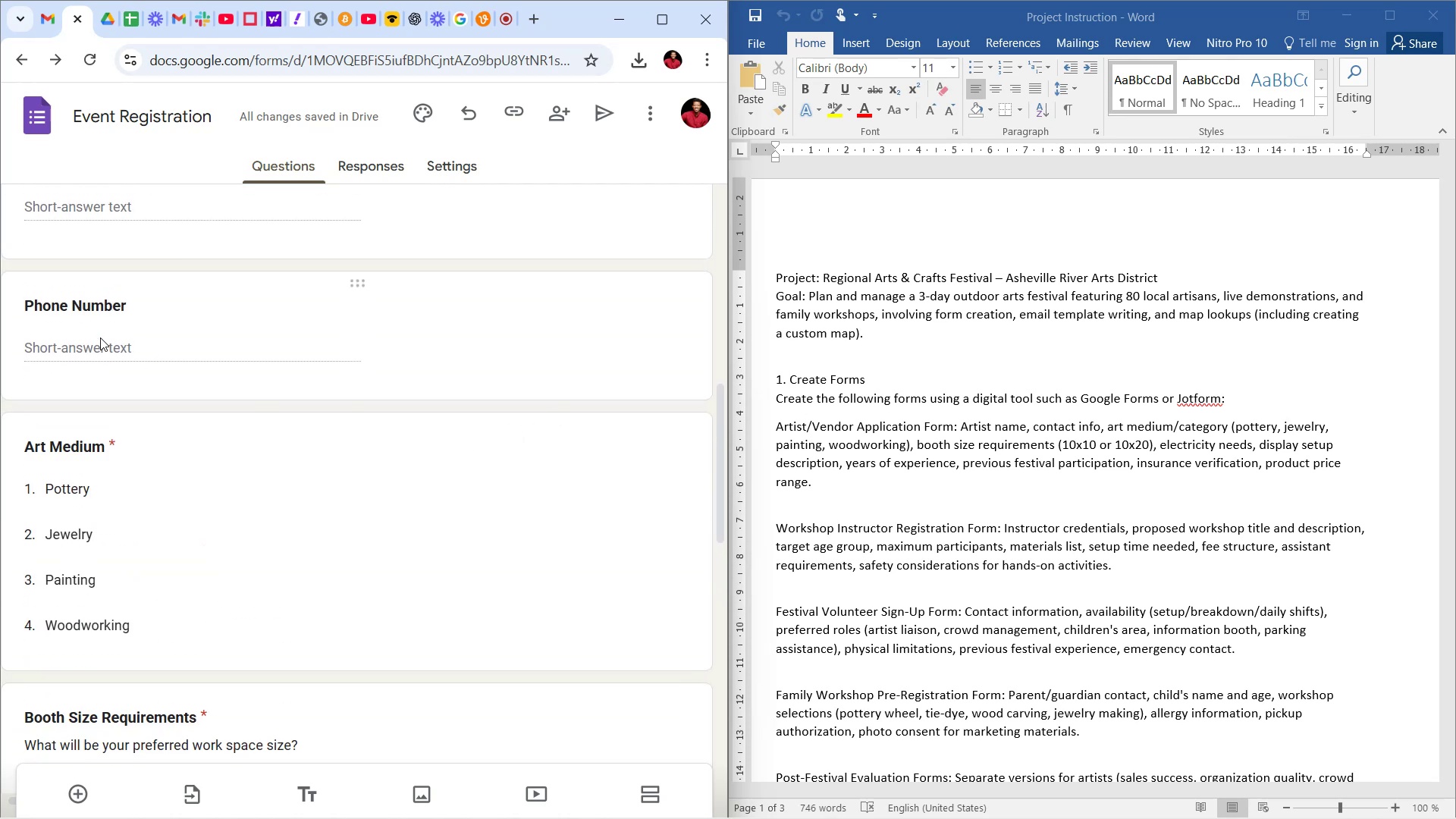 
left_click([118, 306])
 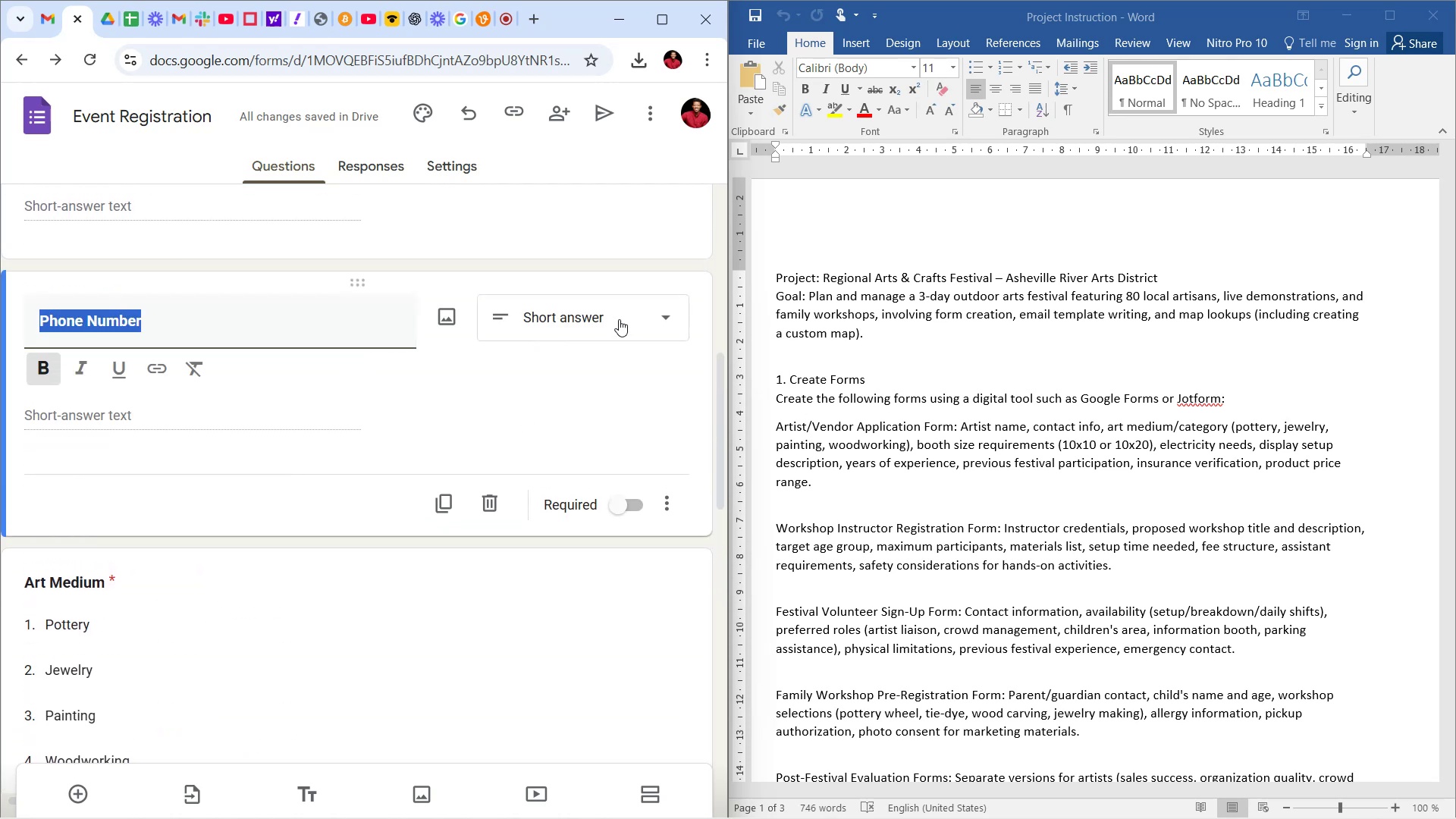 
left_click([619, 317])
 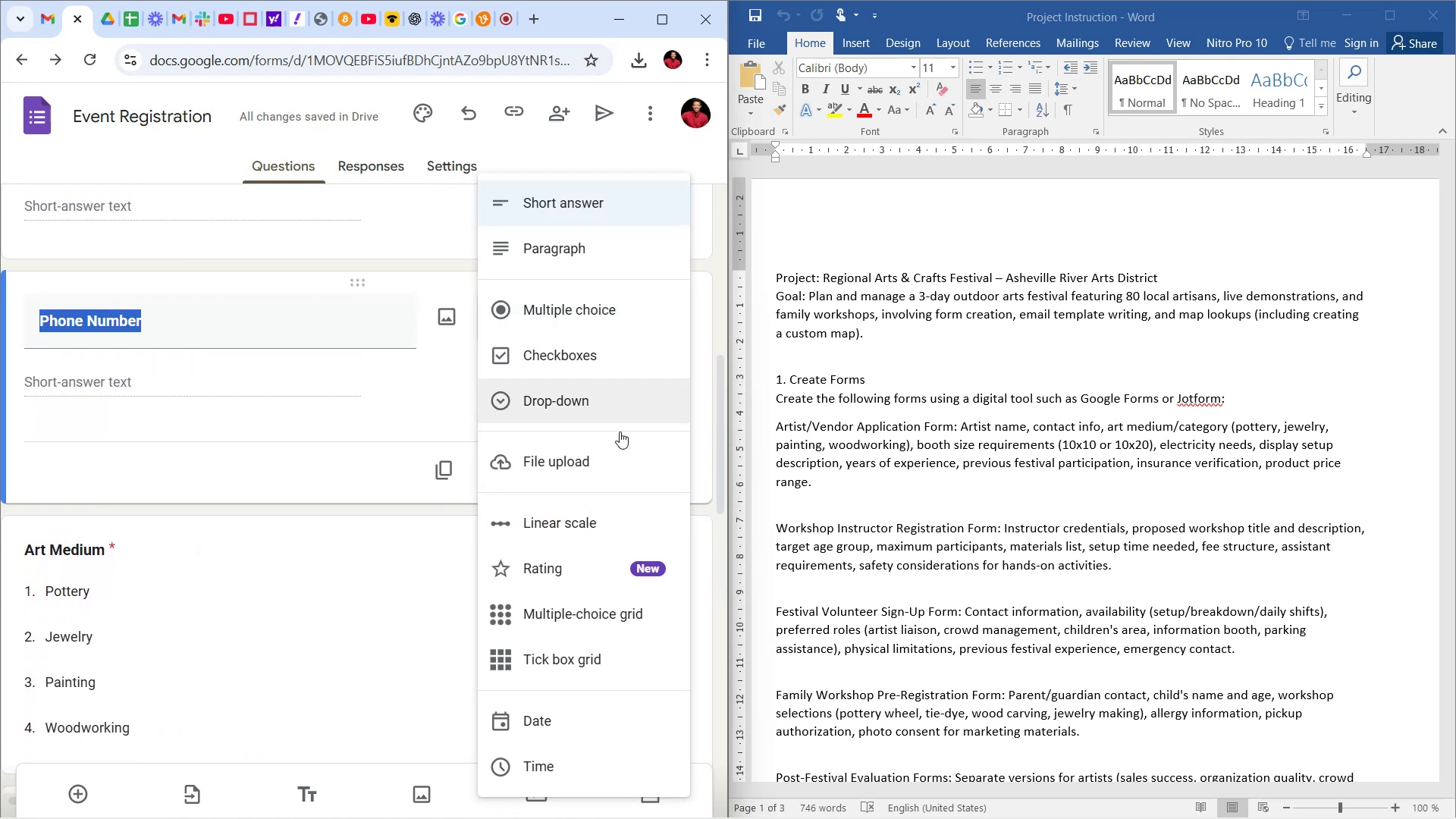 
scroll: coordinate [594, 453], scroll_direction: down, amount: 4.0
 